 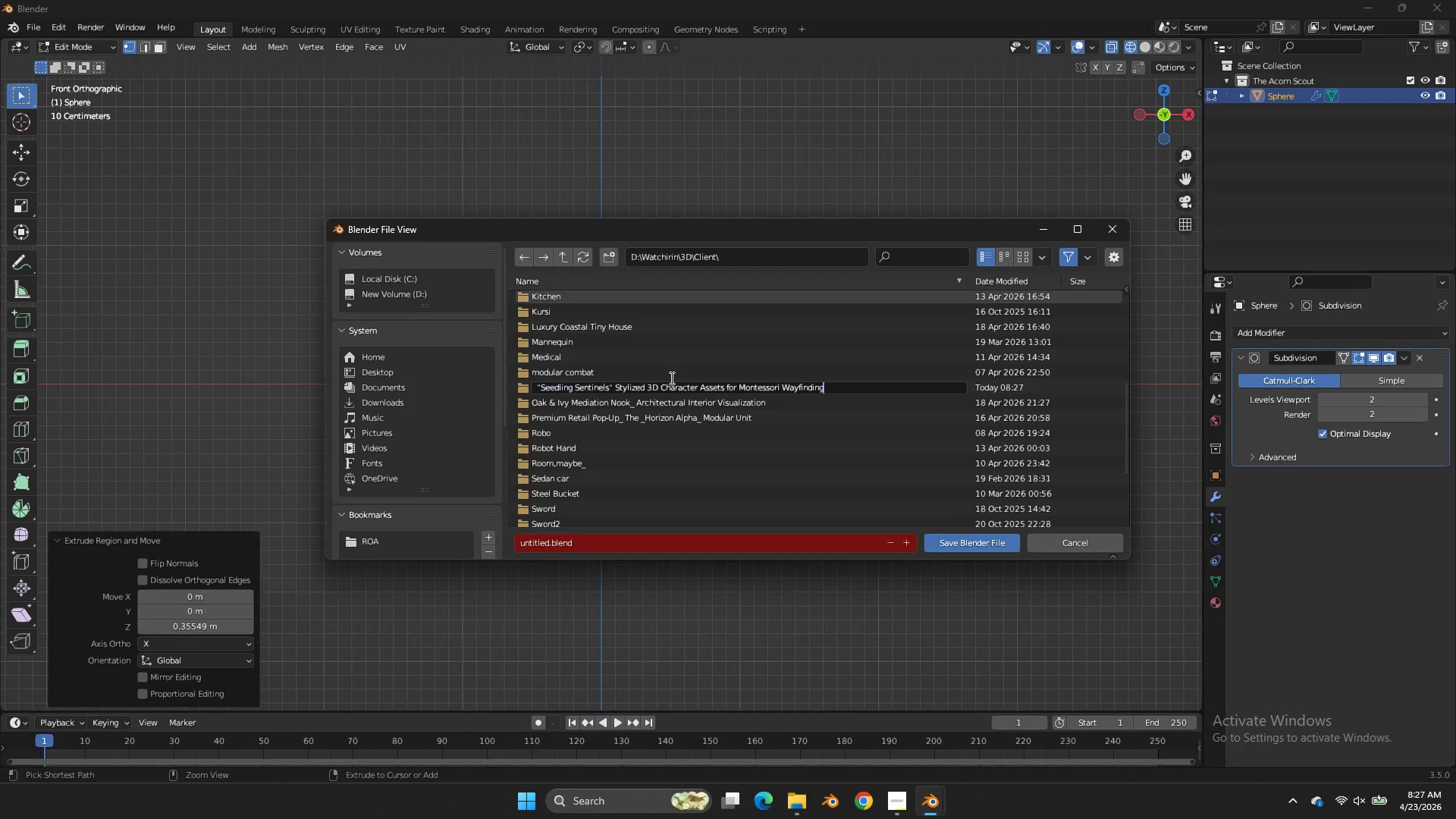 
key(Control+V)
 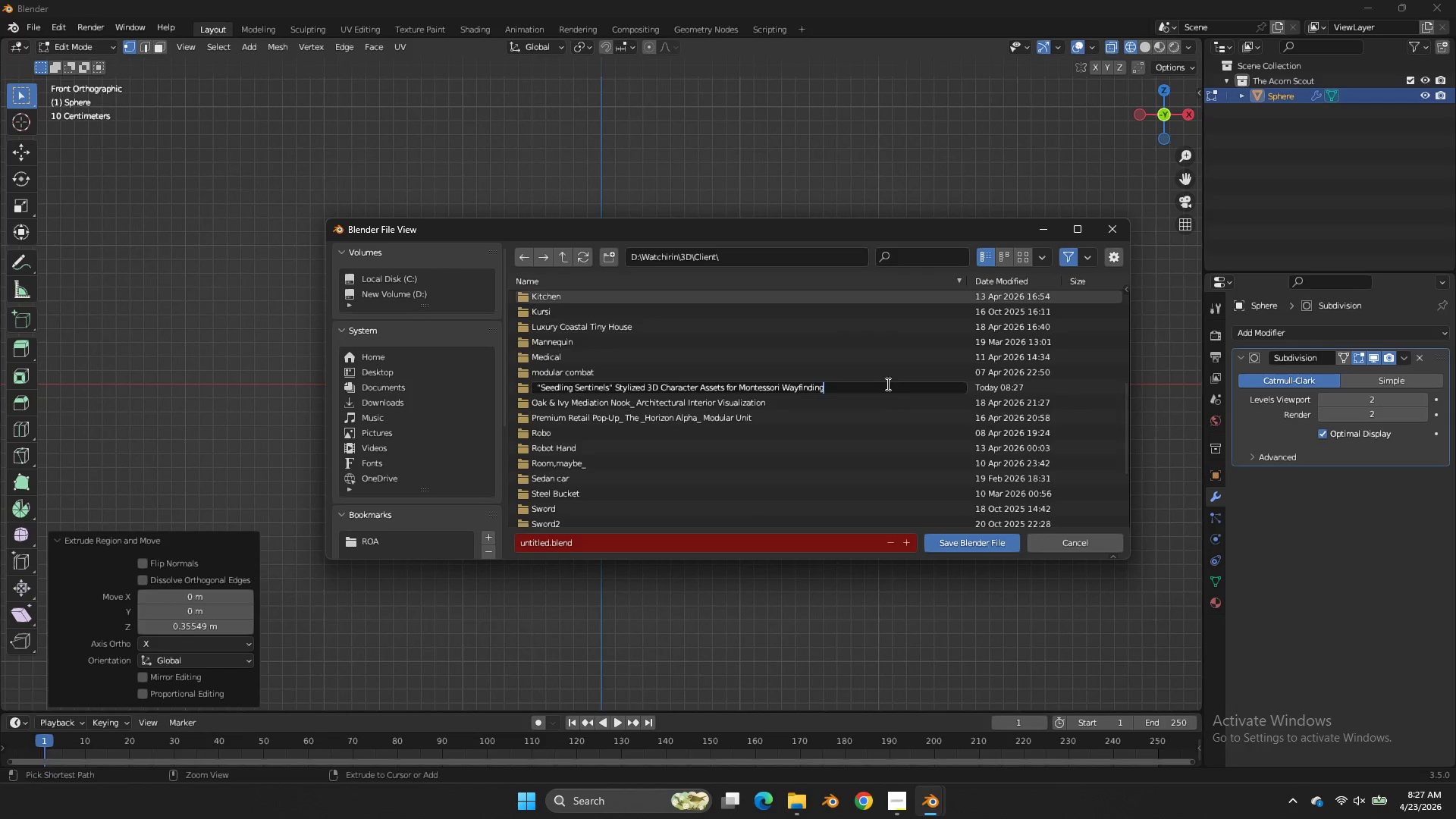 
double_click([890, 371])
 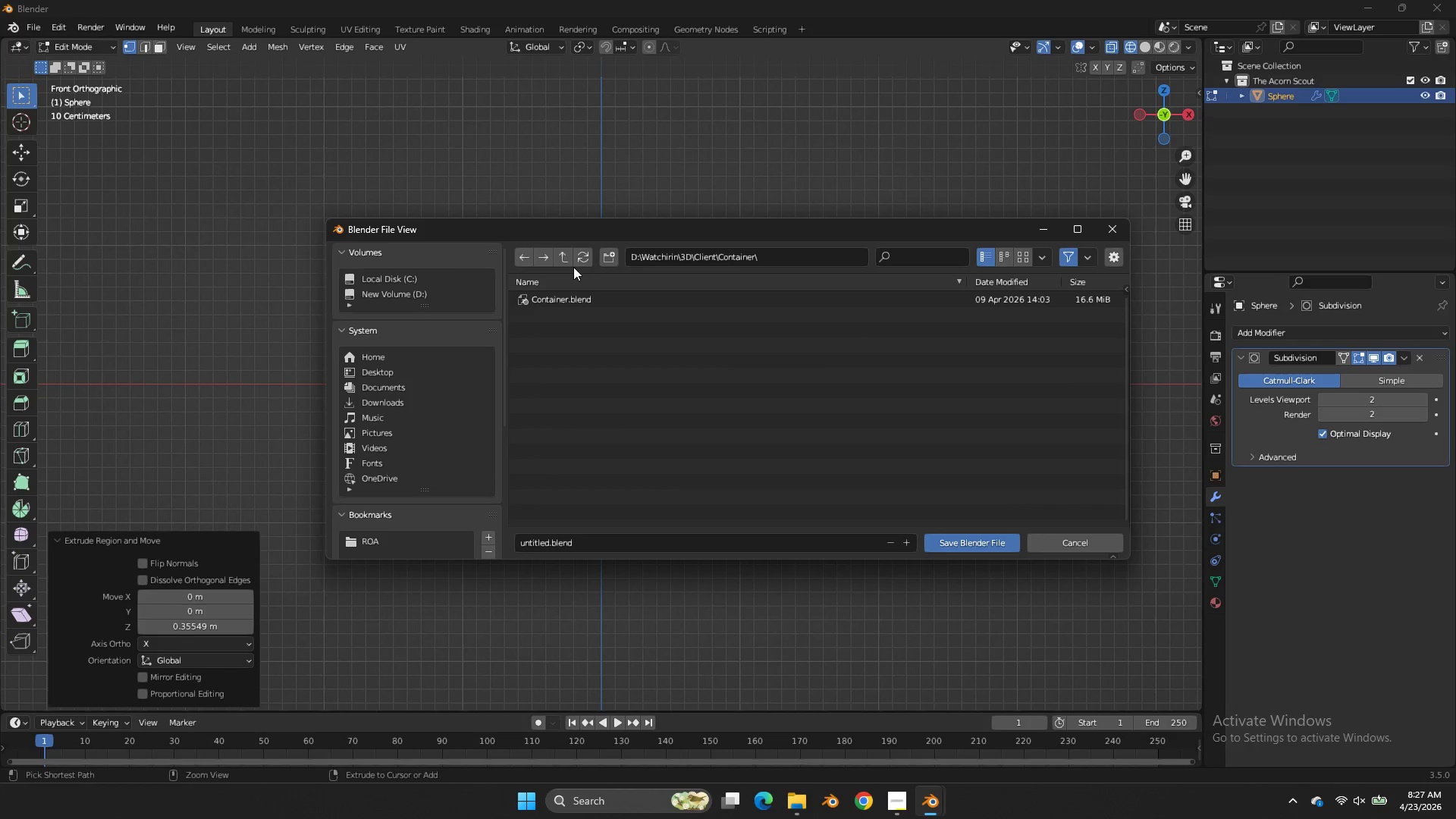 
double_click([566, 266])
 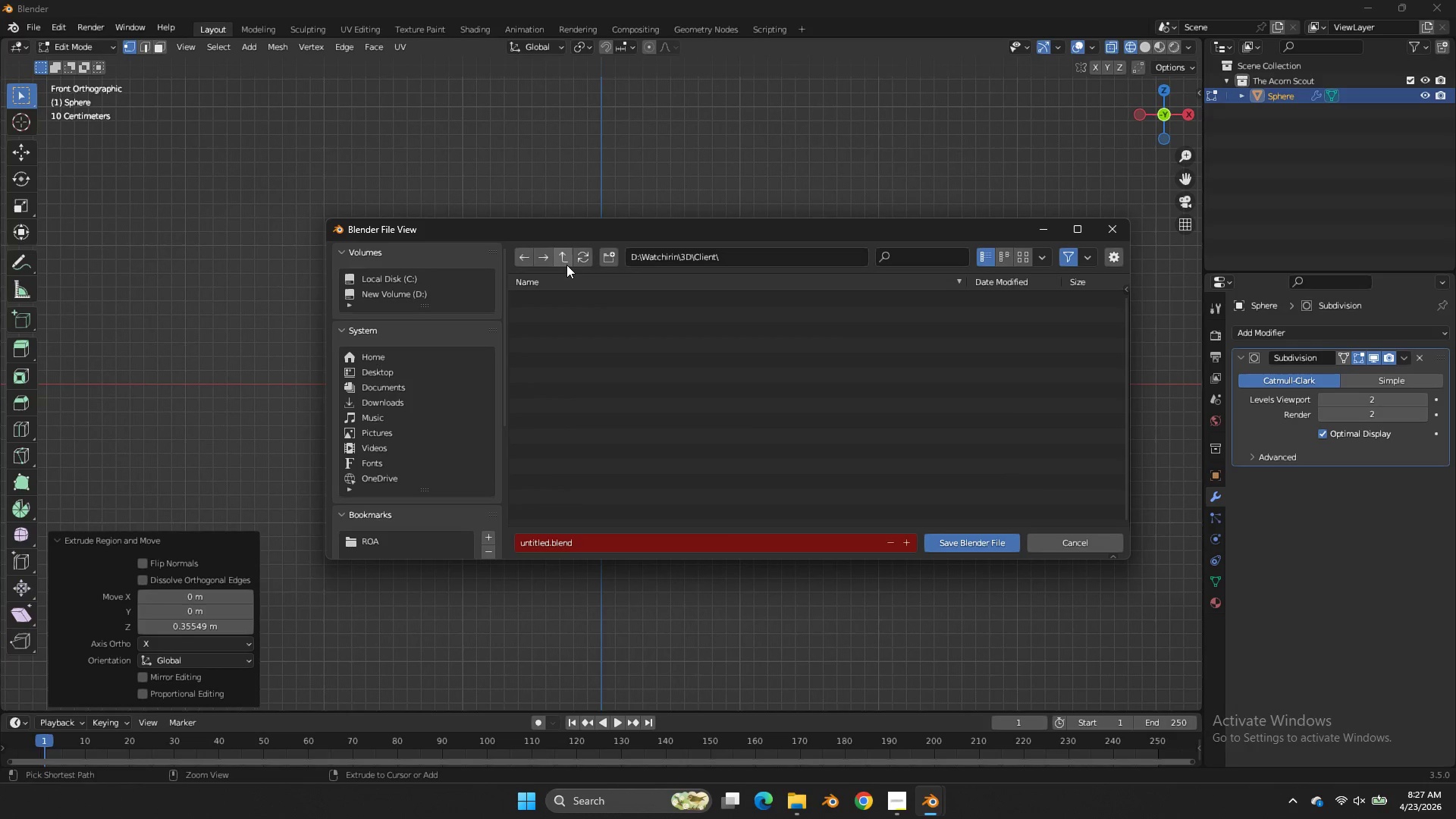 
triple_click([566, 265])
 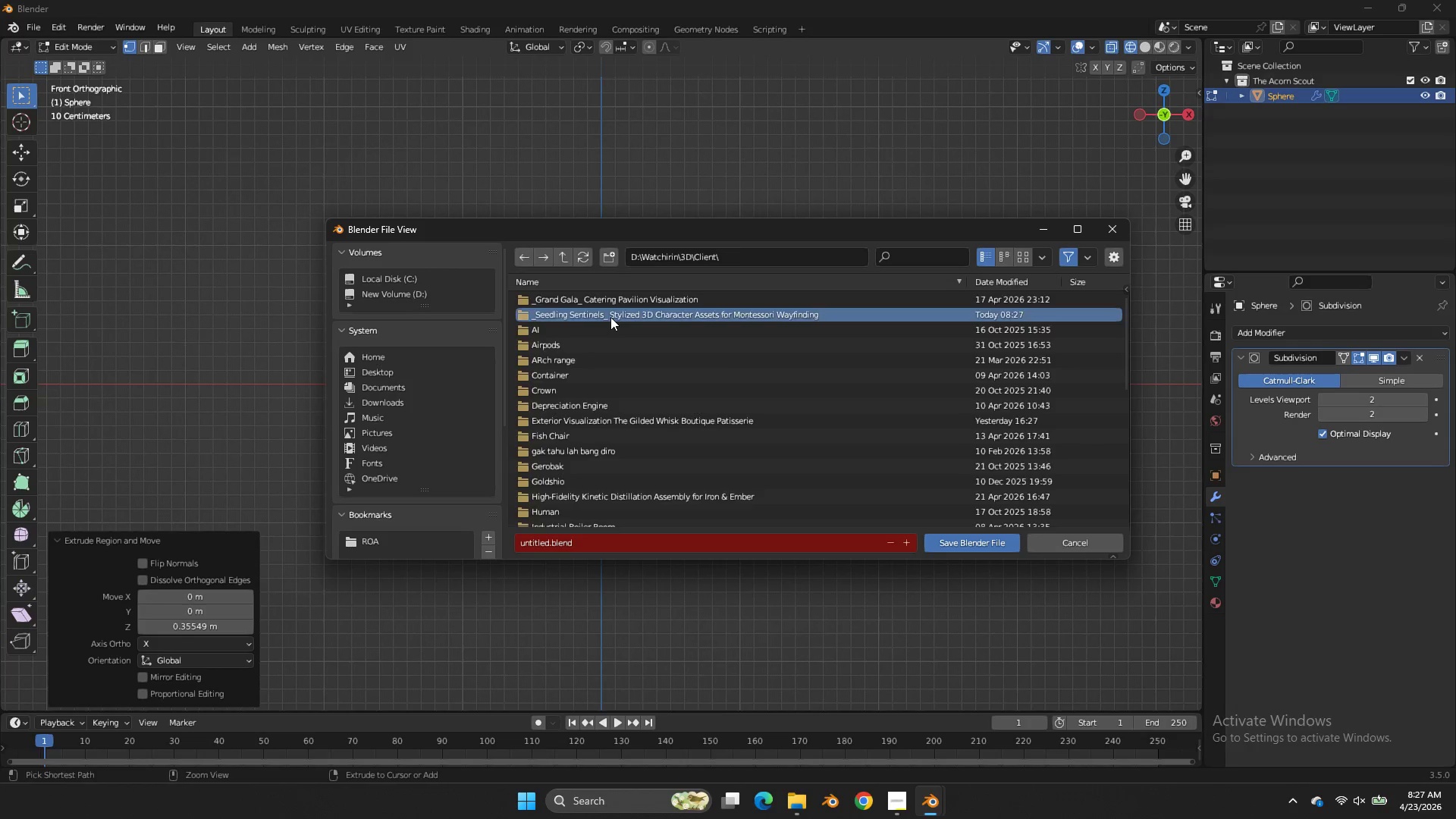 
double_click([610, 317])
 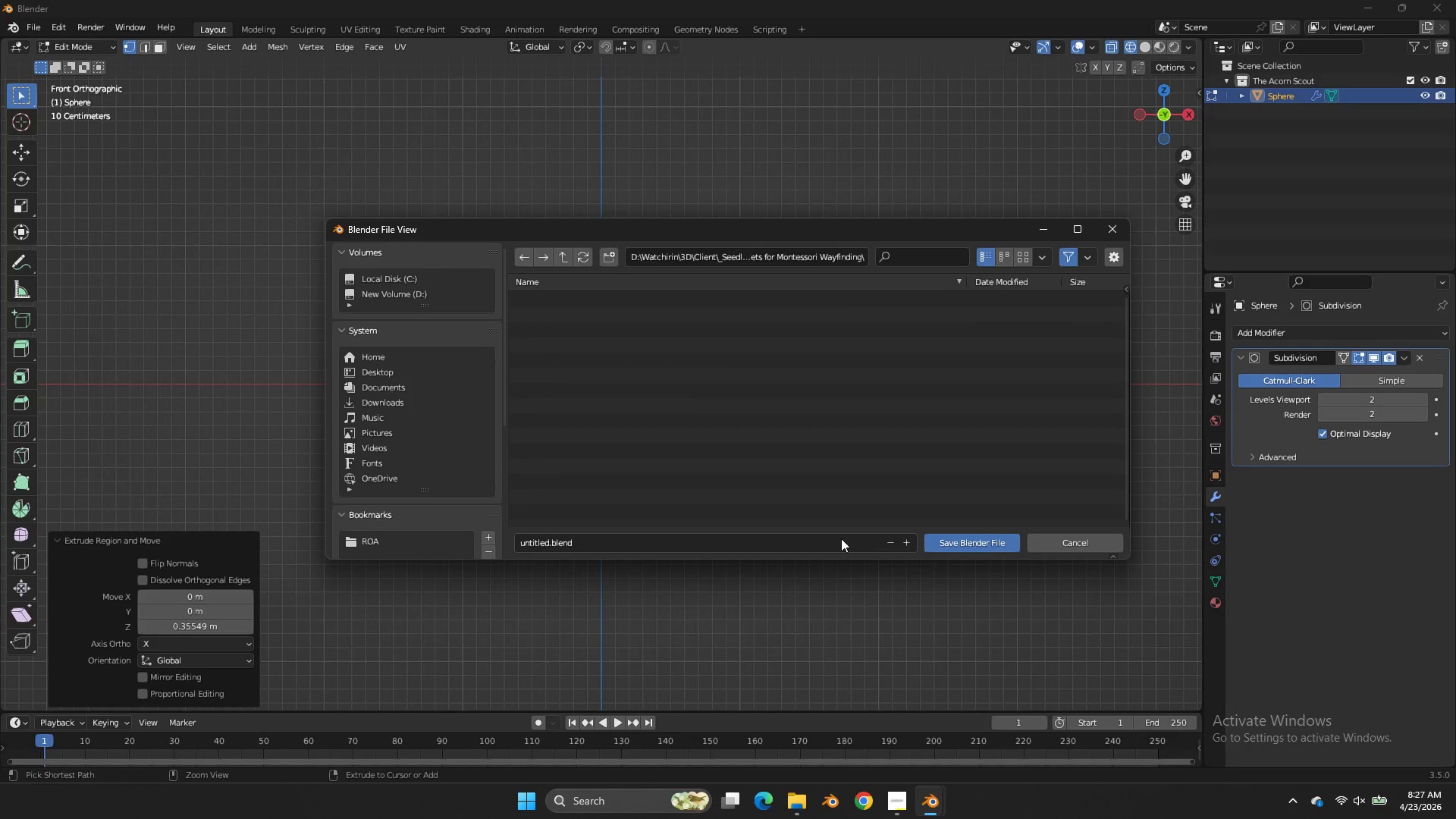 
triple_click([610, 317])
 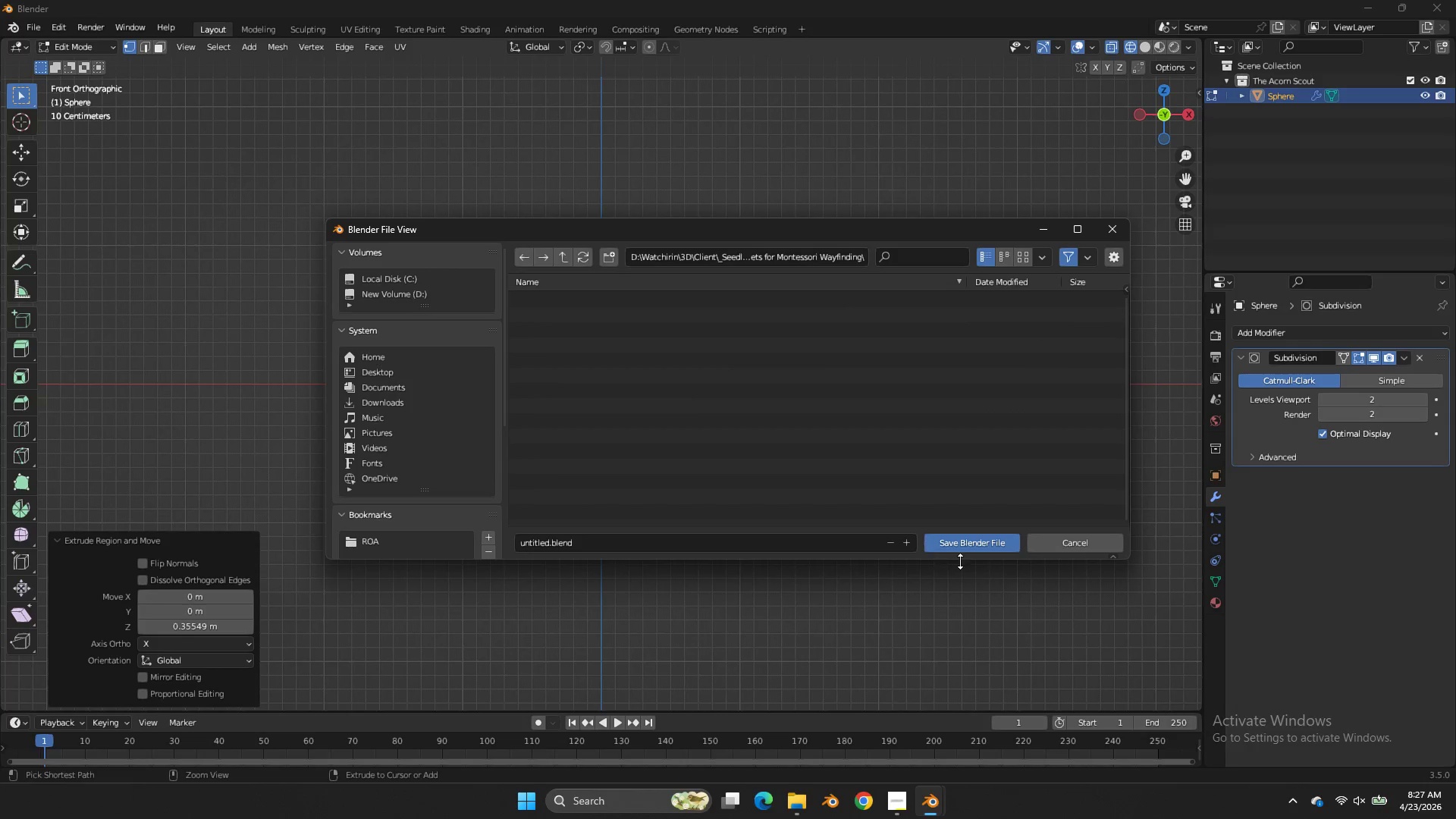 
left_click([841, 538])
 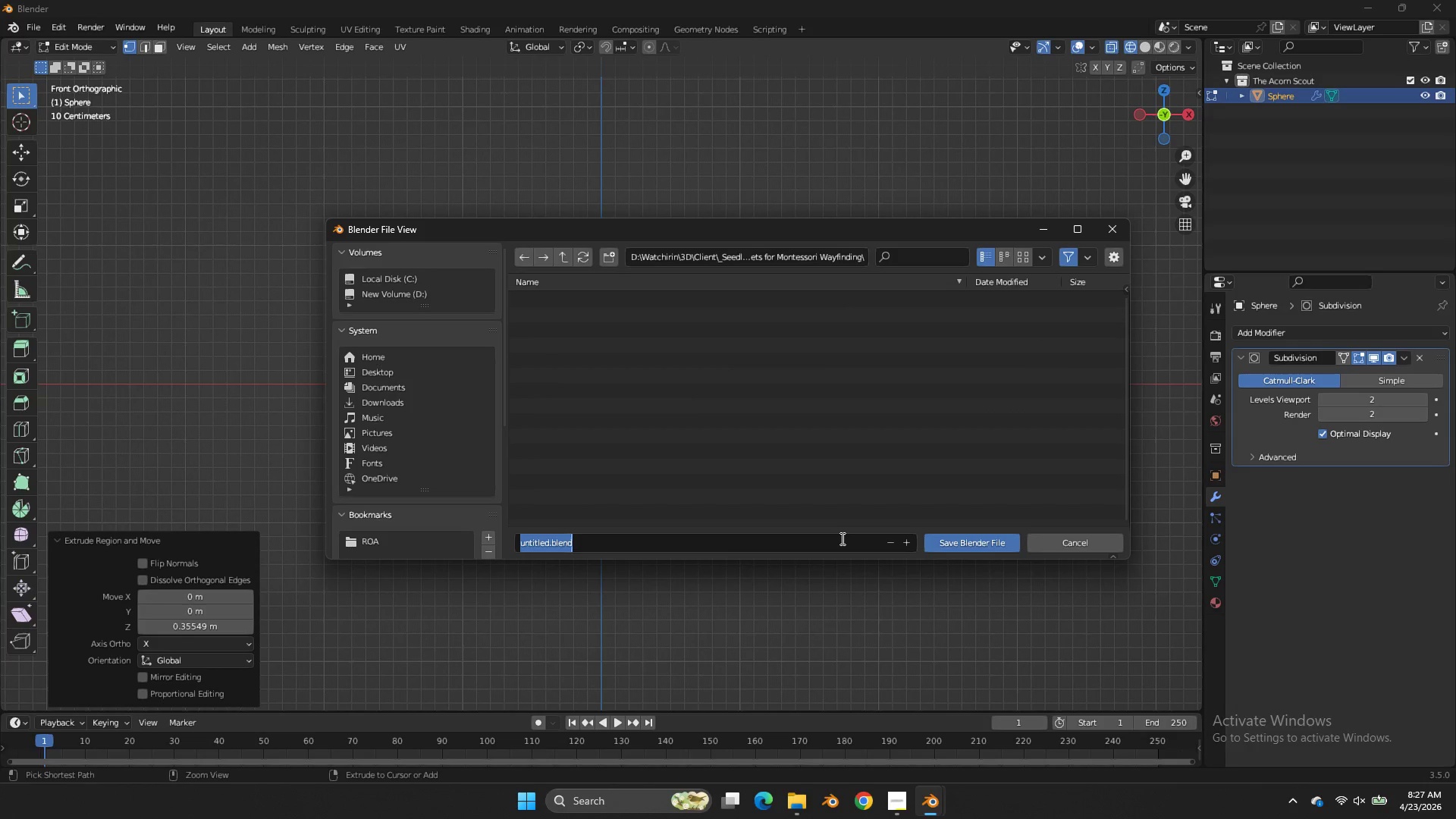 
key(Control+ControlLeft)
 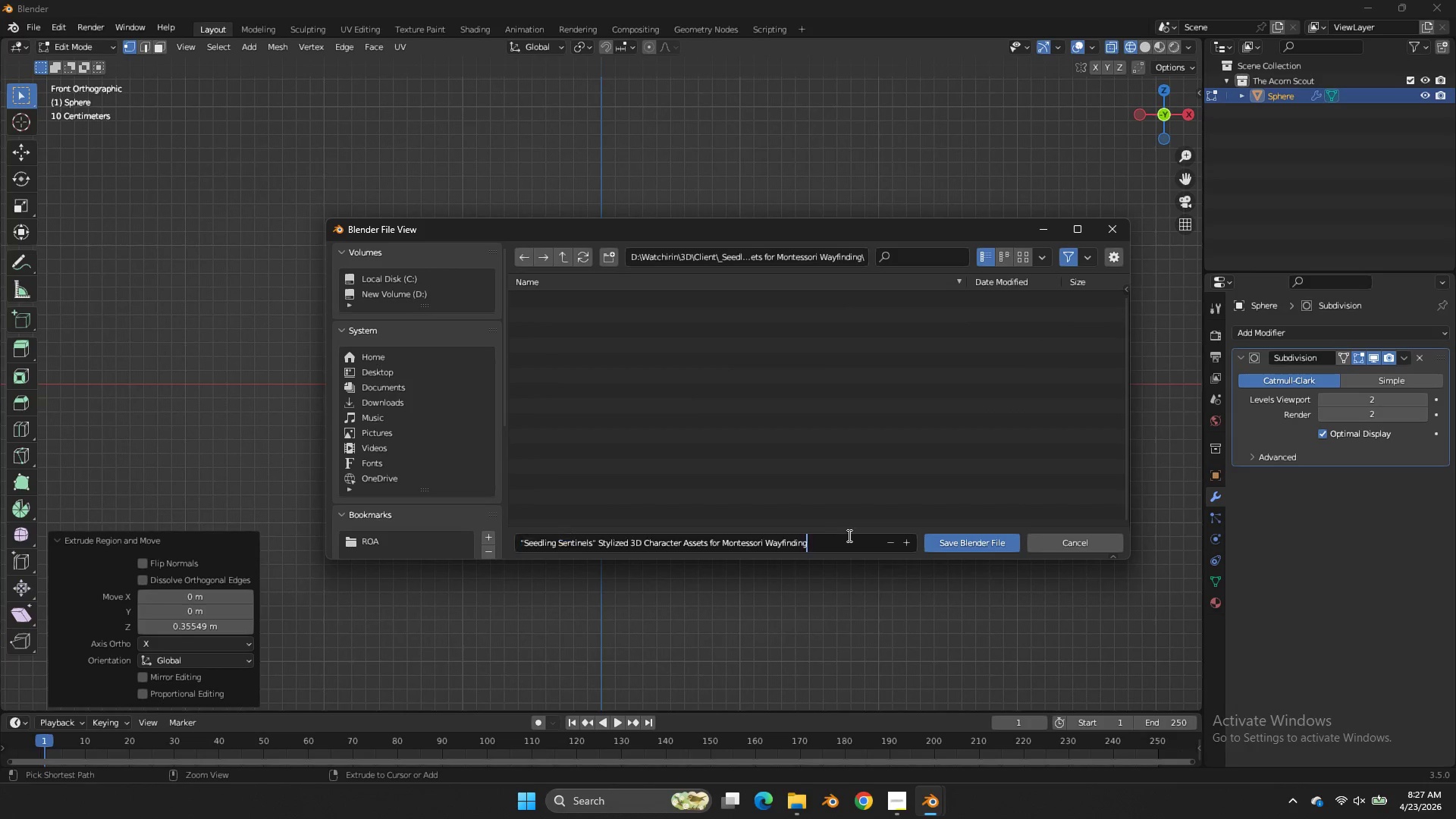 
key(Control+V)
 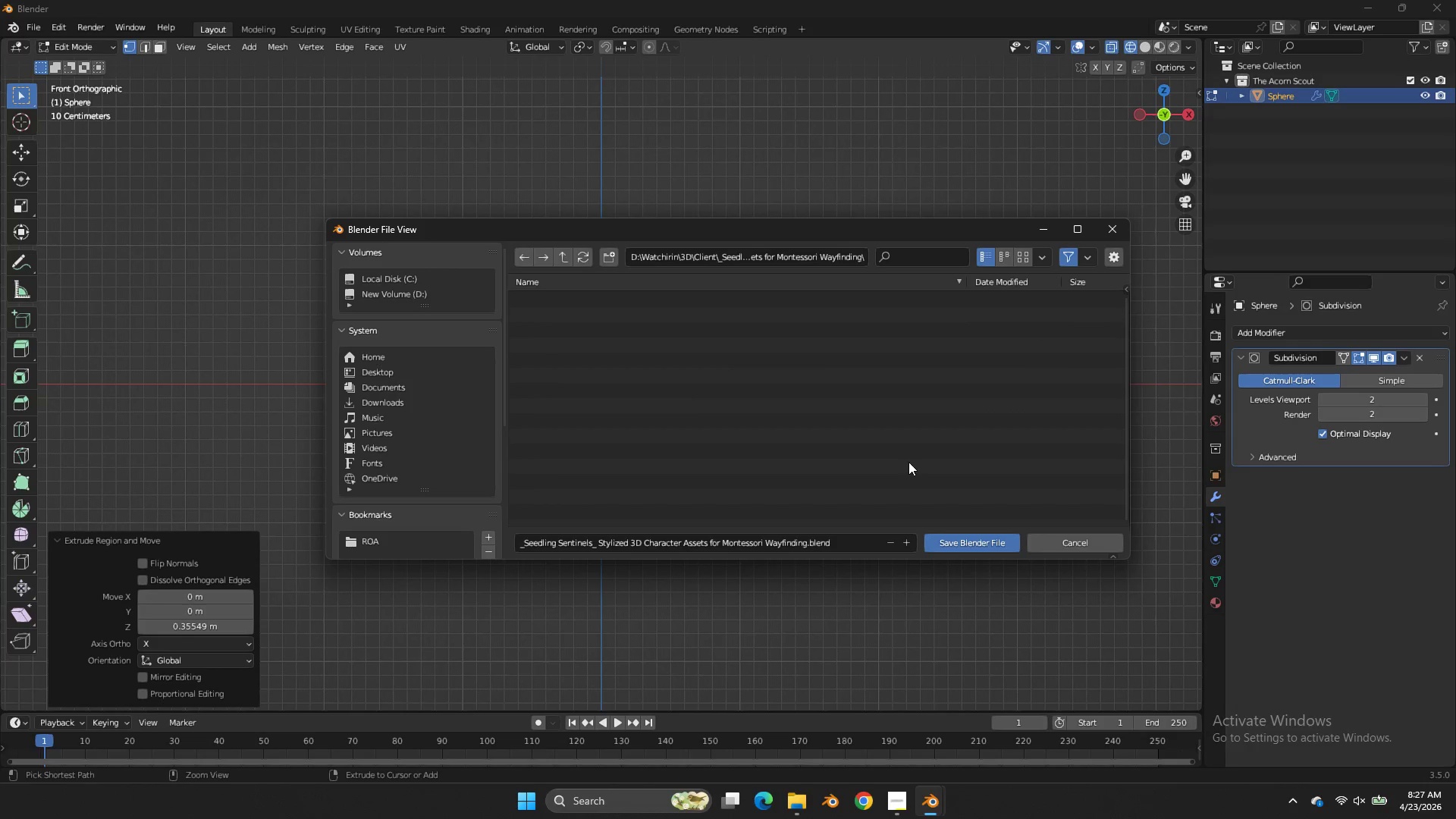 
left_click([908, 462])
 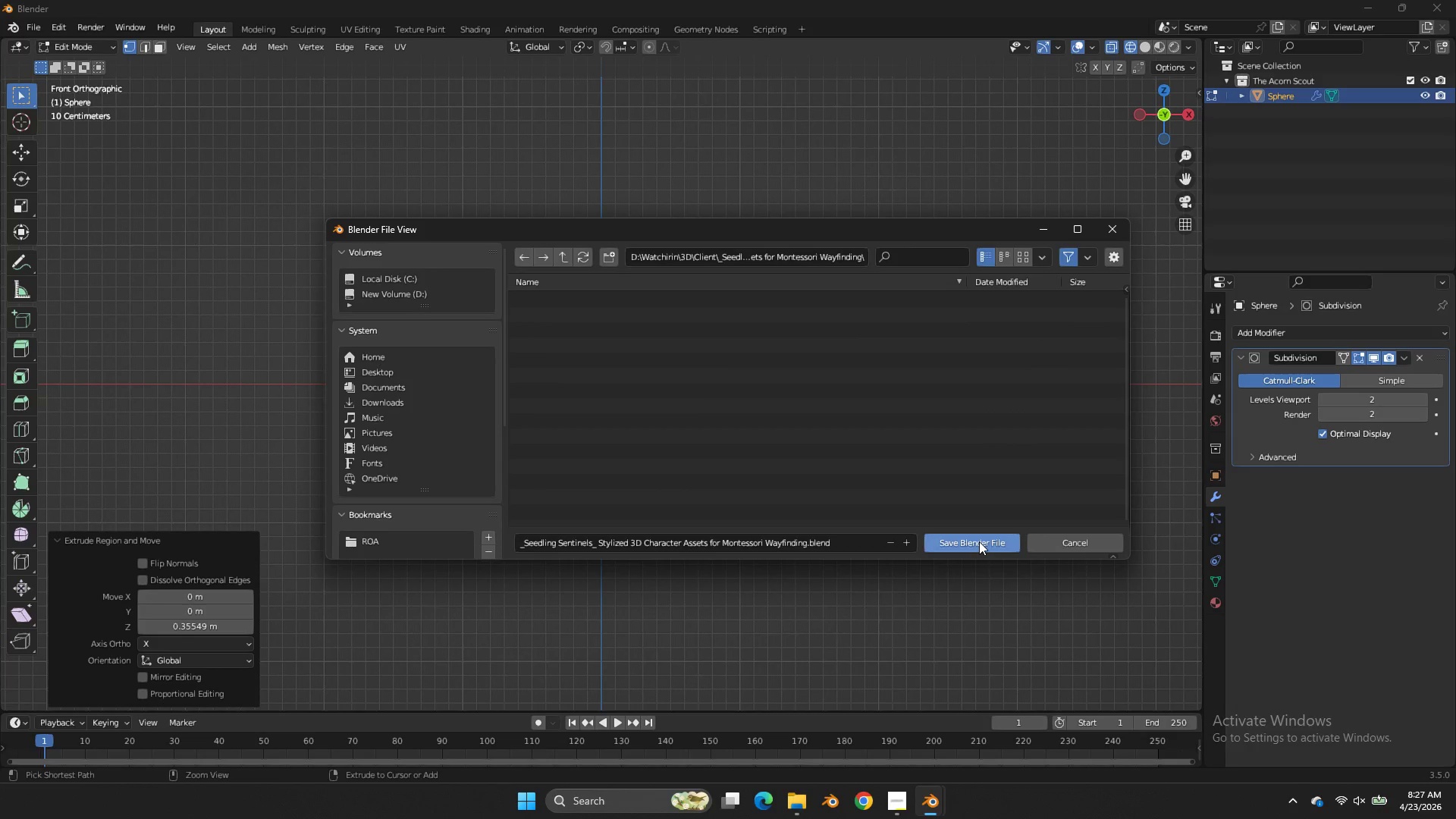 
double_click([908, 462])
 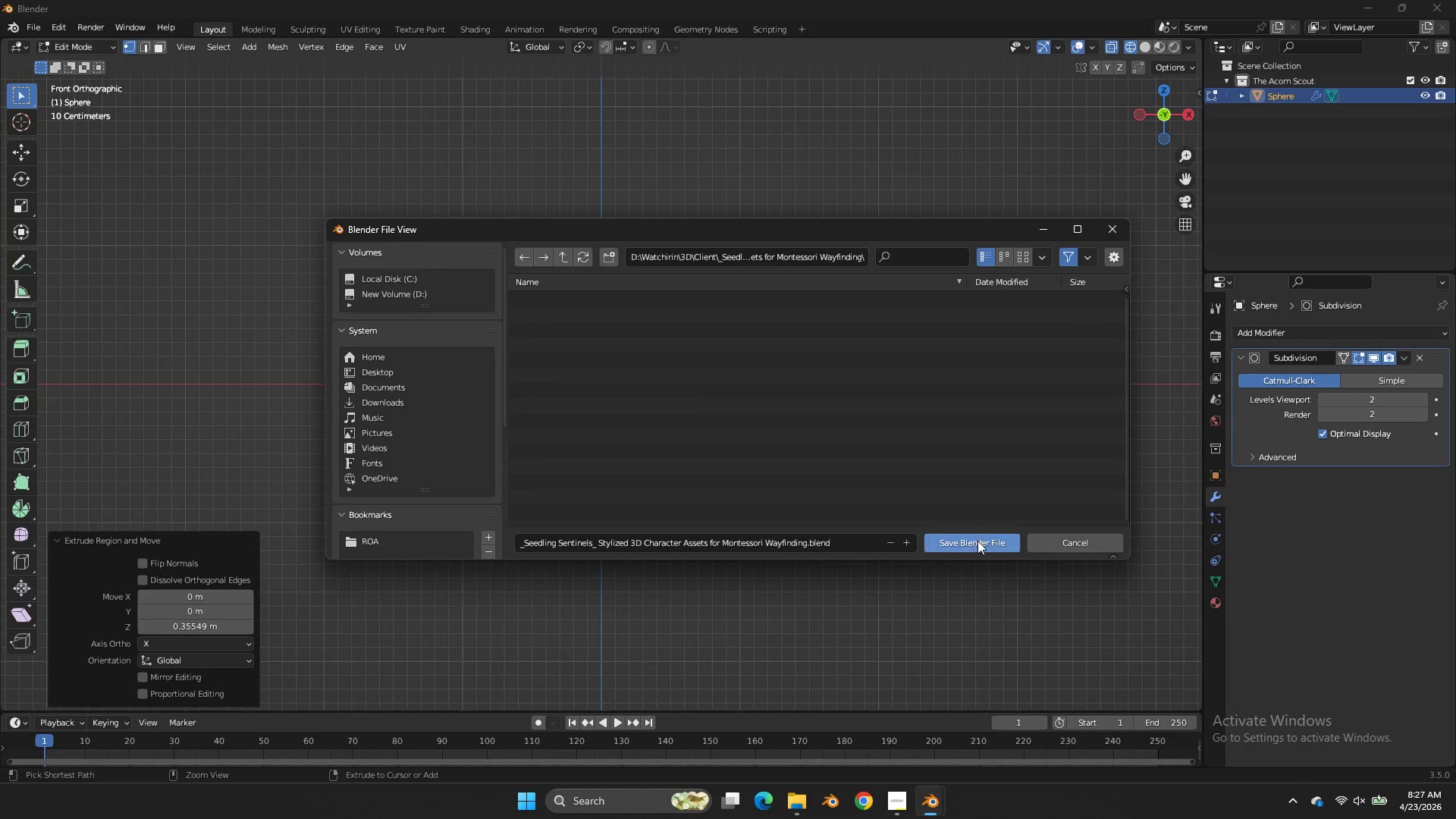 
double_click([979, 541])
 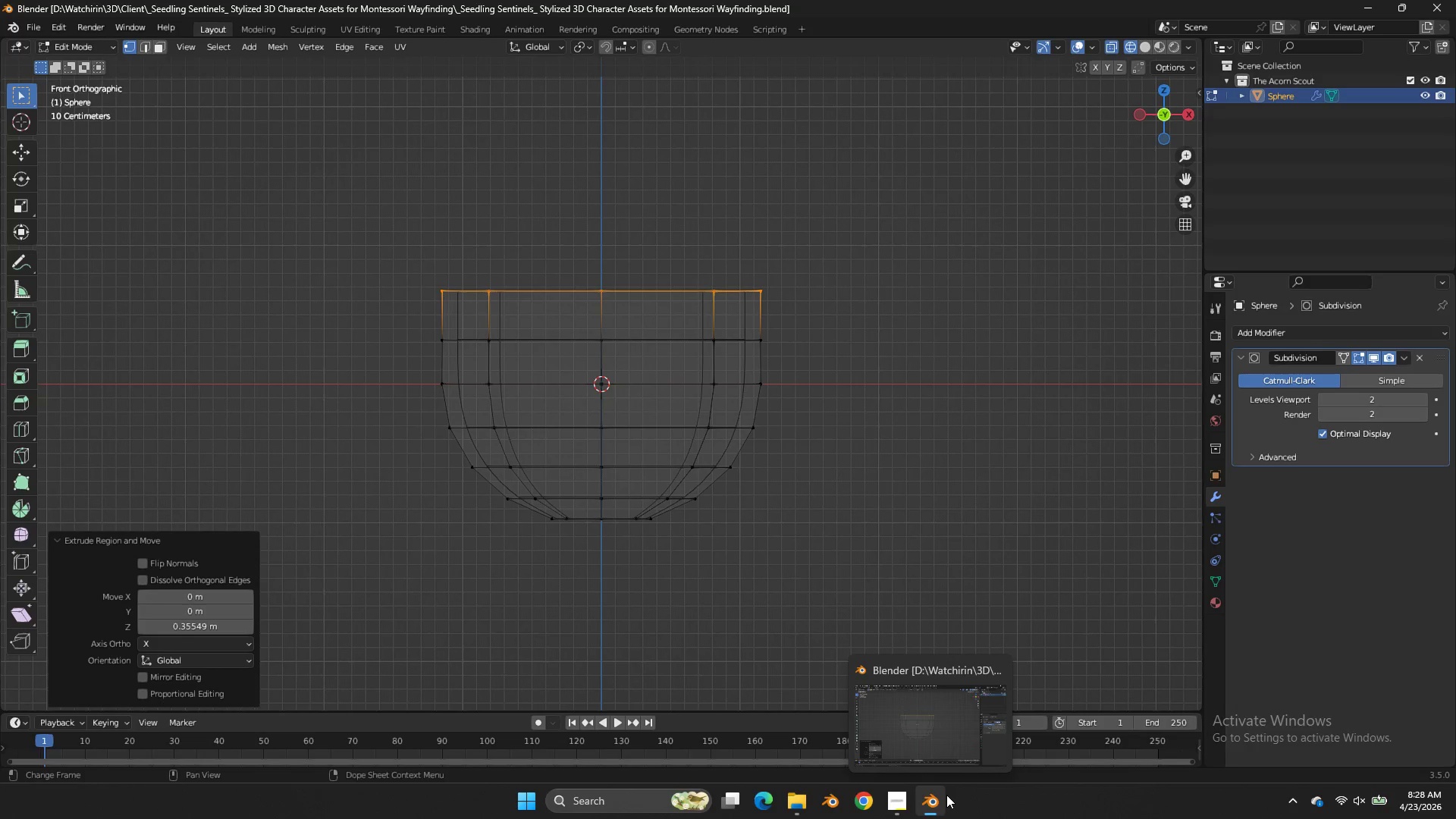 
wait(33.12)
 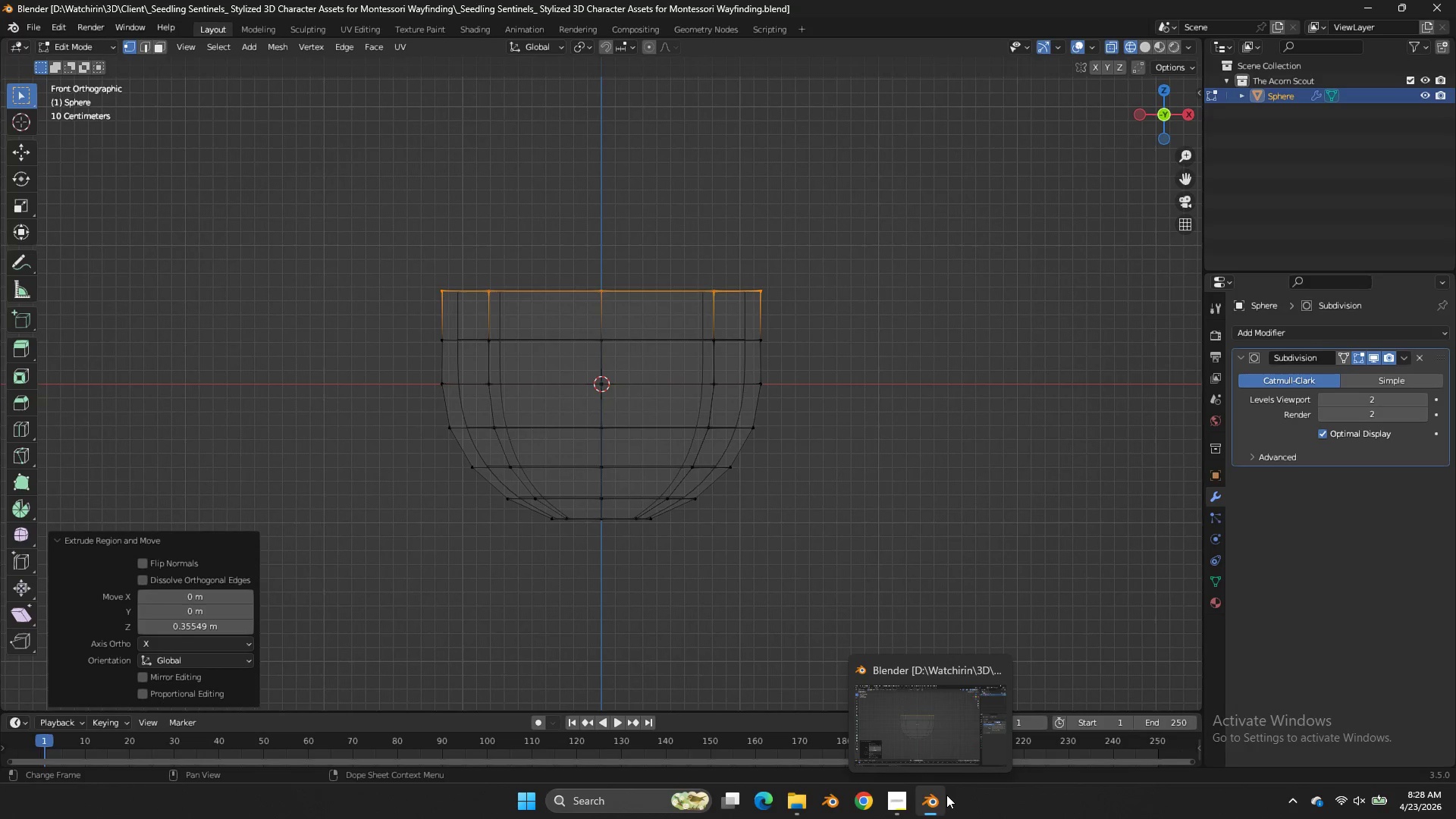 
left_click([861, 322])
 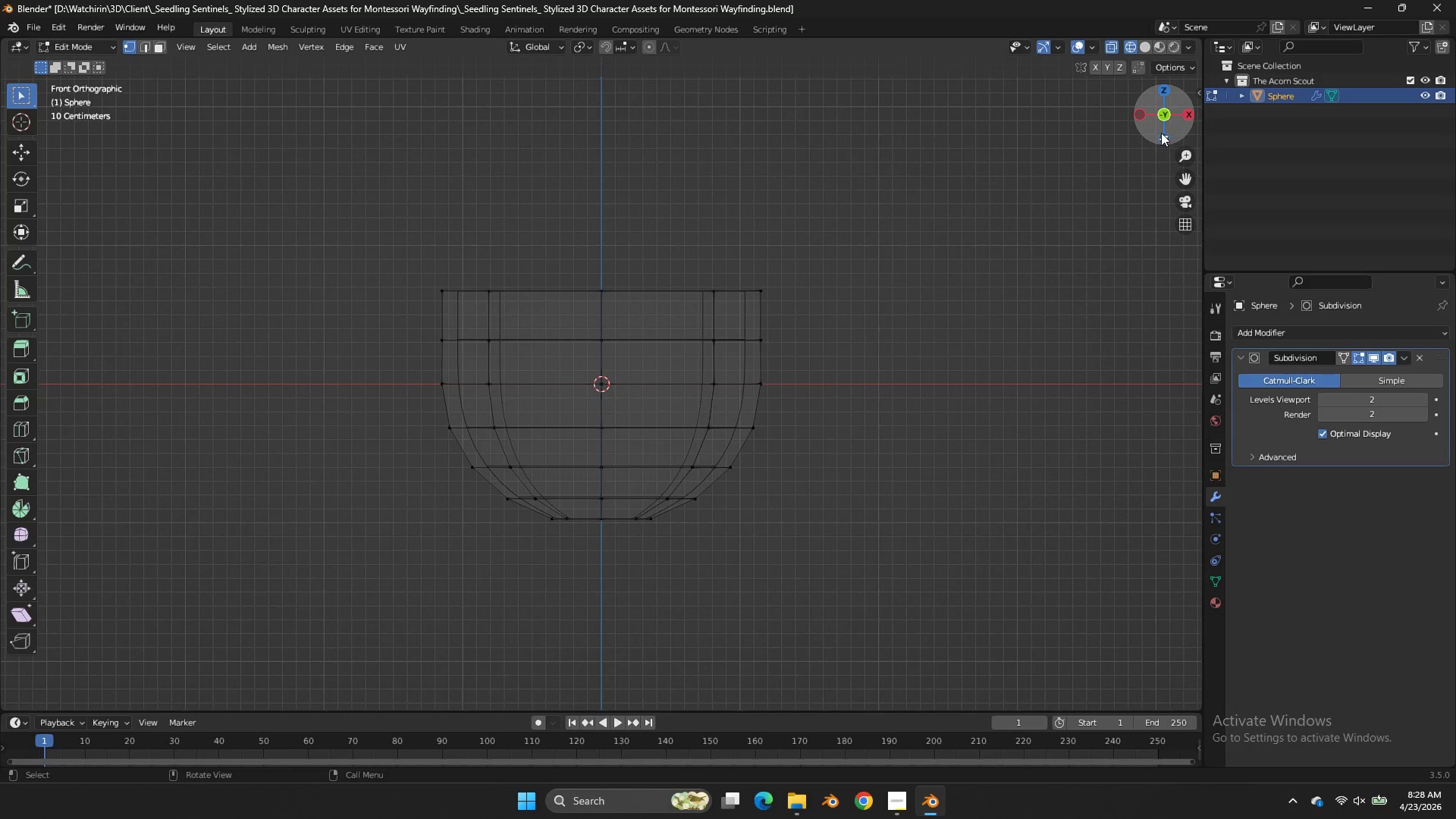 
wait(11.19)
 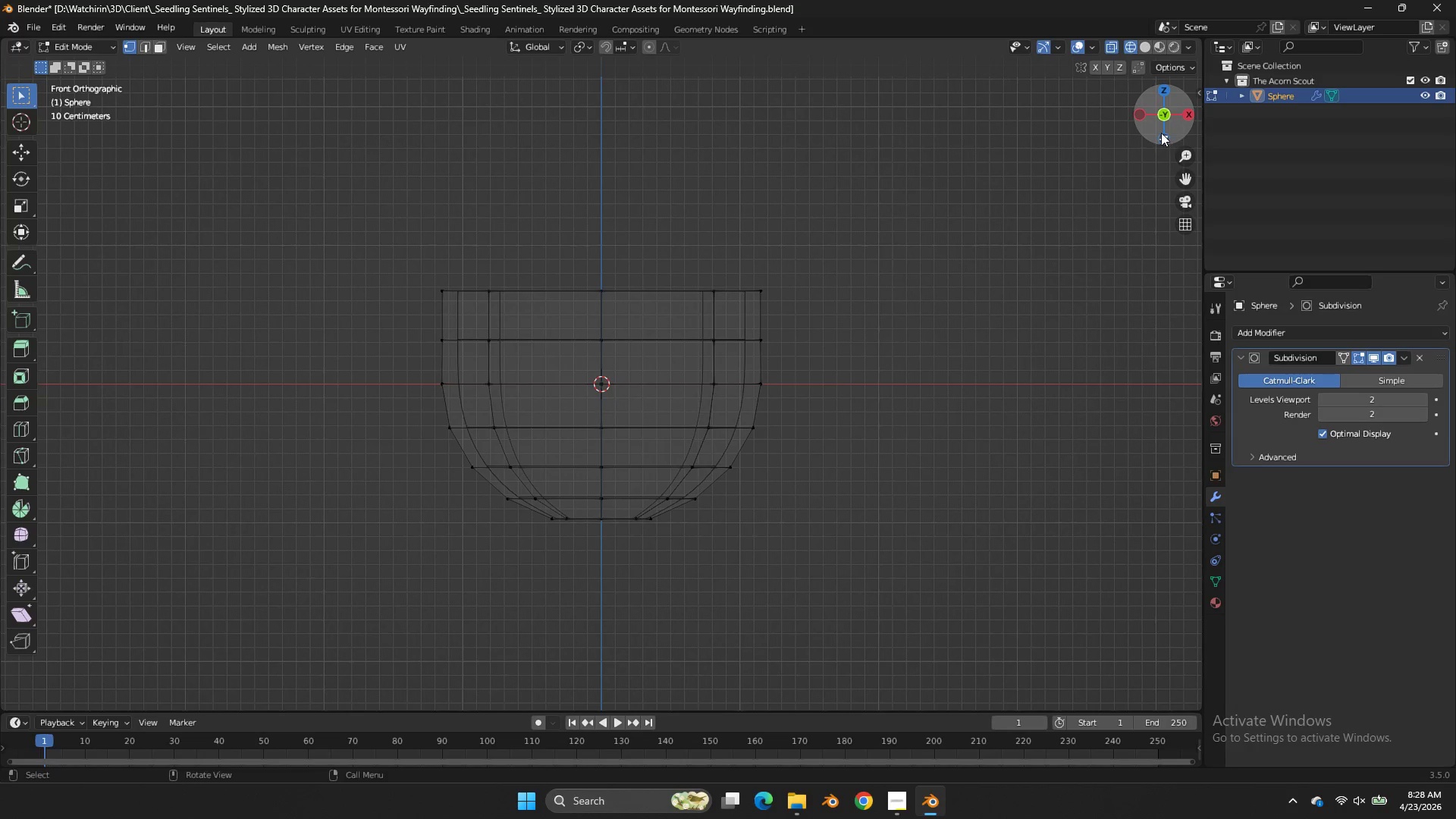 
key(Tab)
 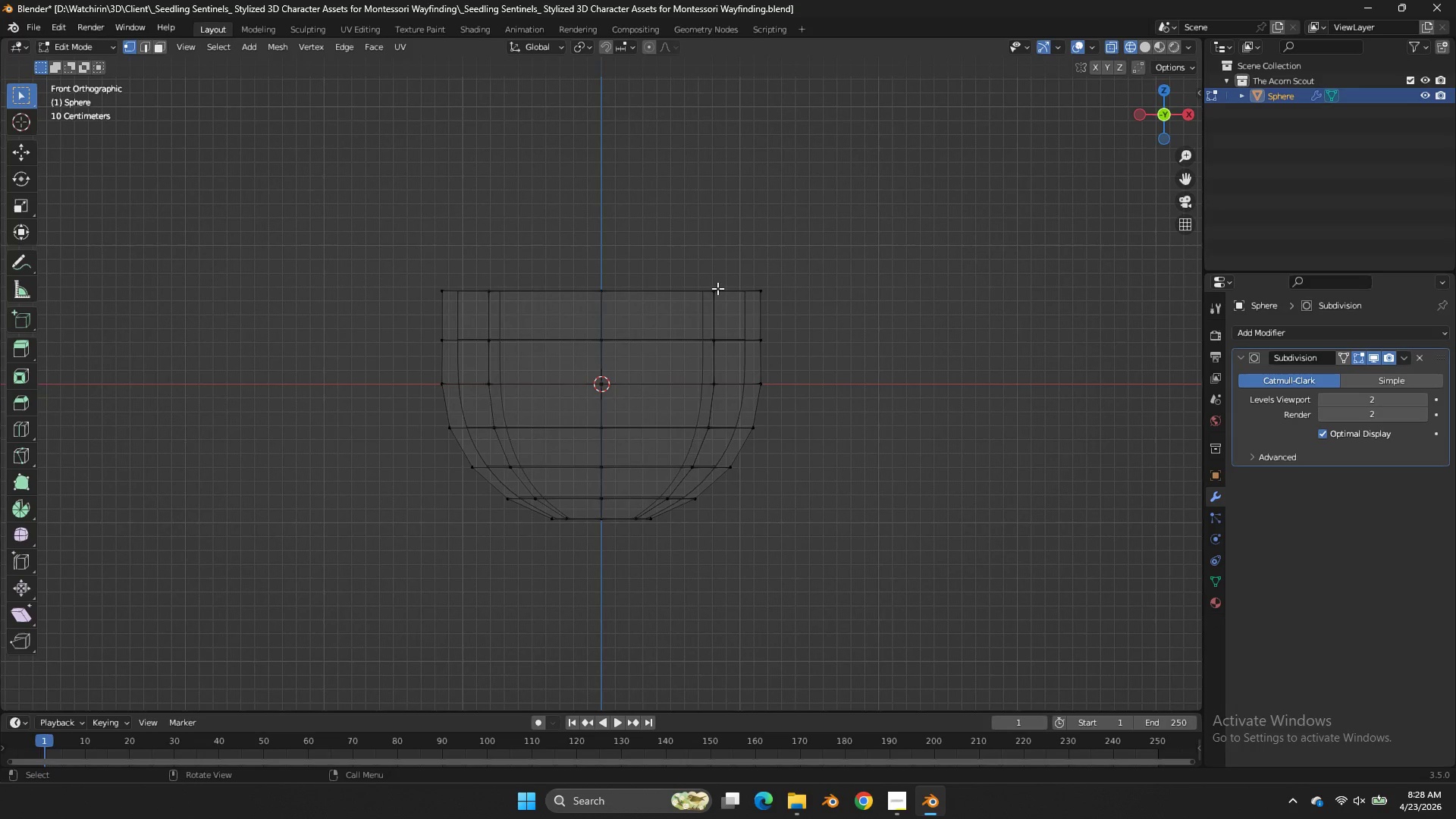 
key(Tab)
 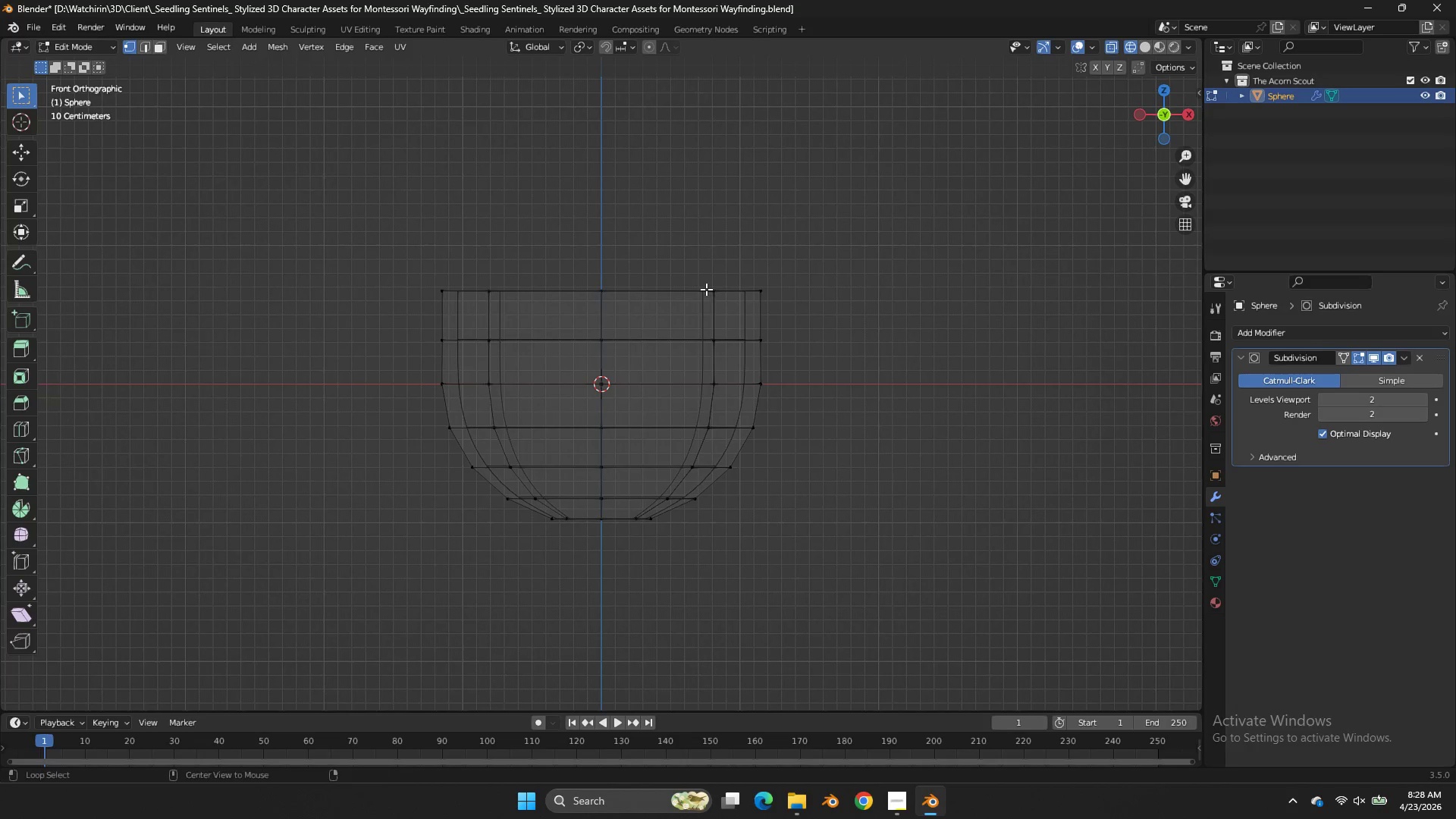 
hold_key(key=AltLeft, duration=0.62)
double_click([704, 290])
 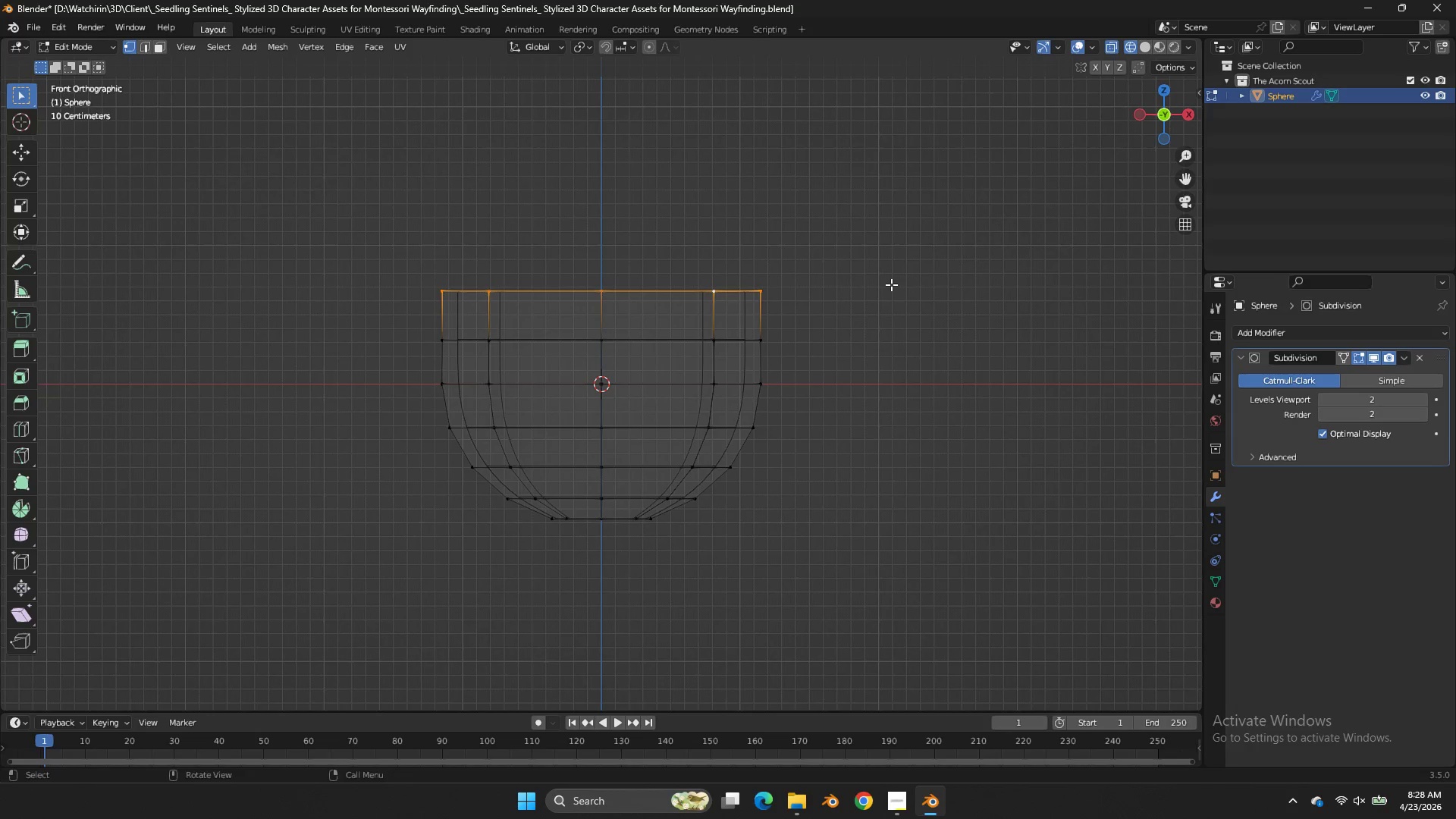 
type(Dz)
 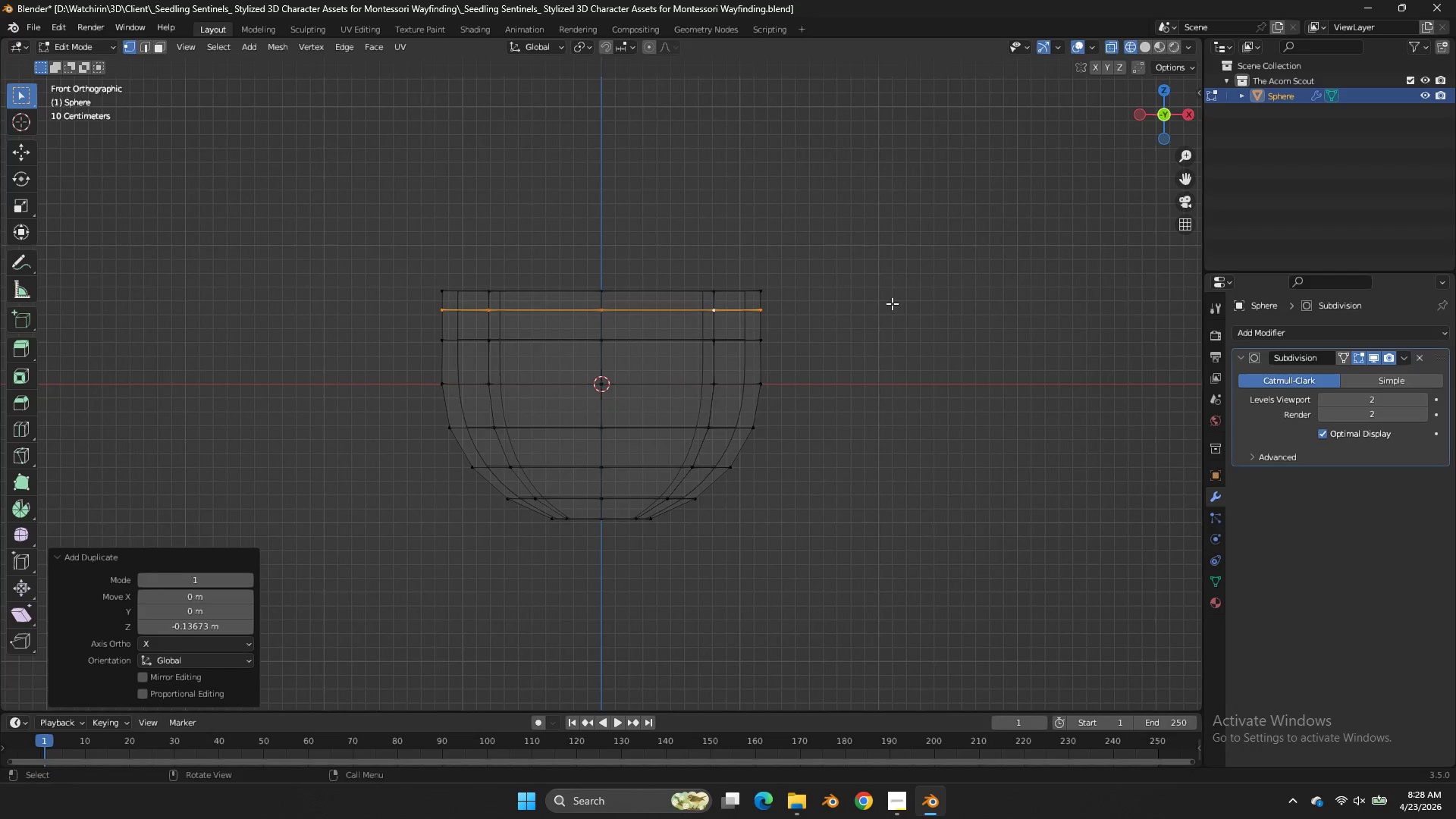 
double_click([892, 303])
 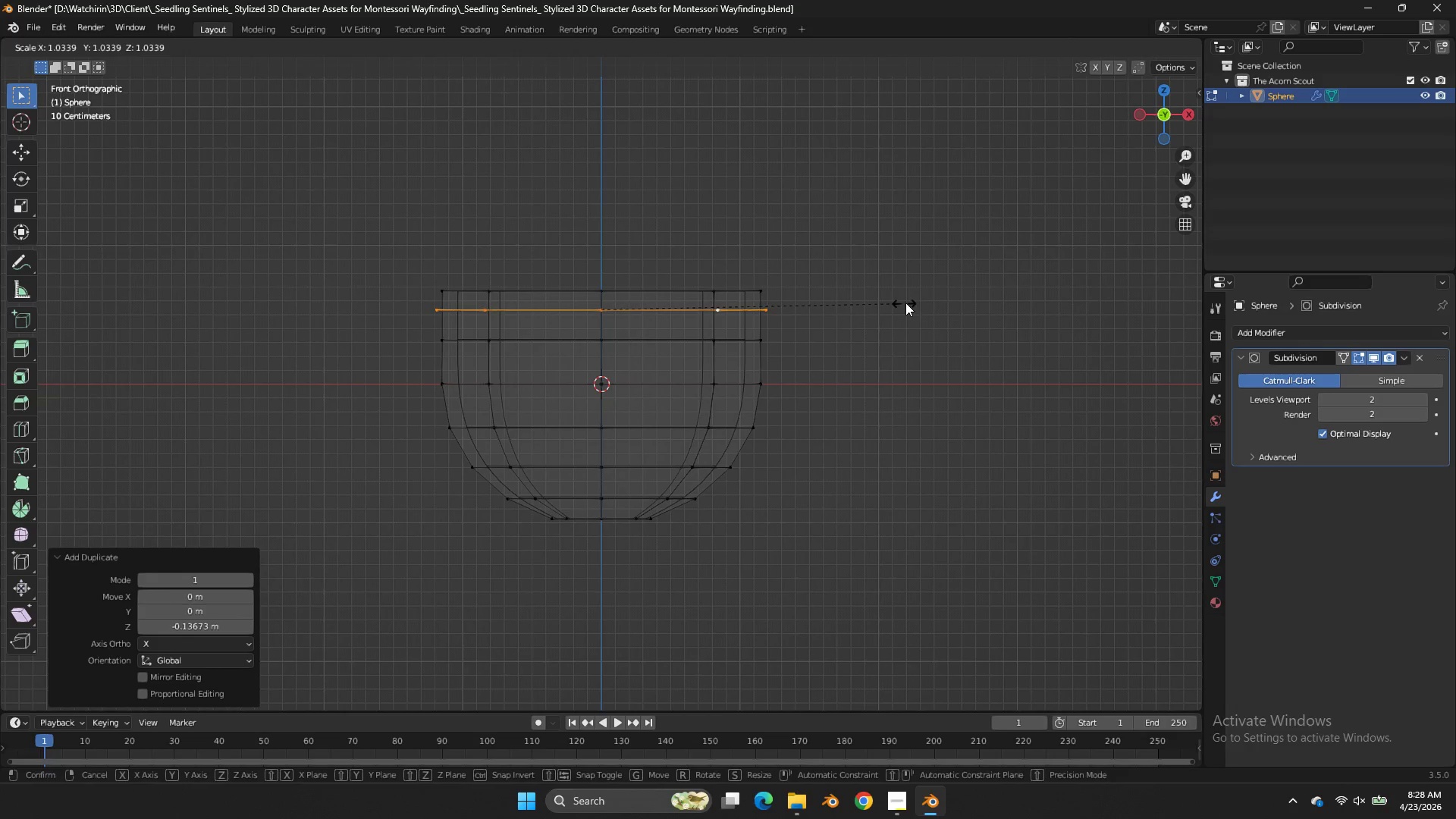 
key(S)
 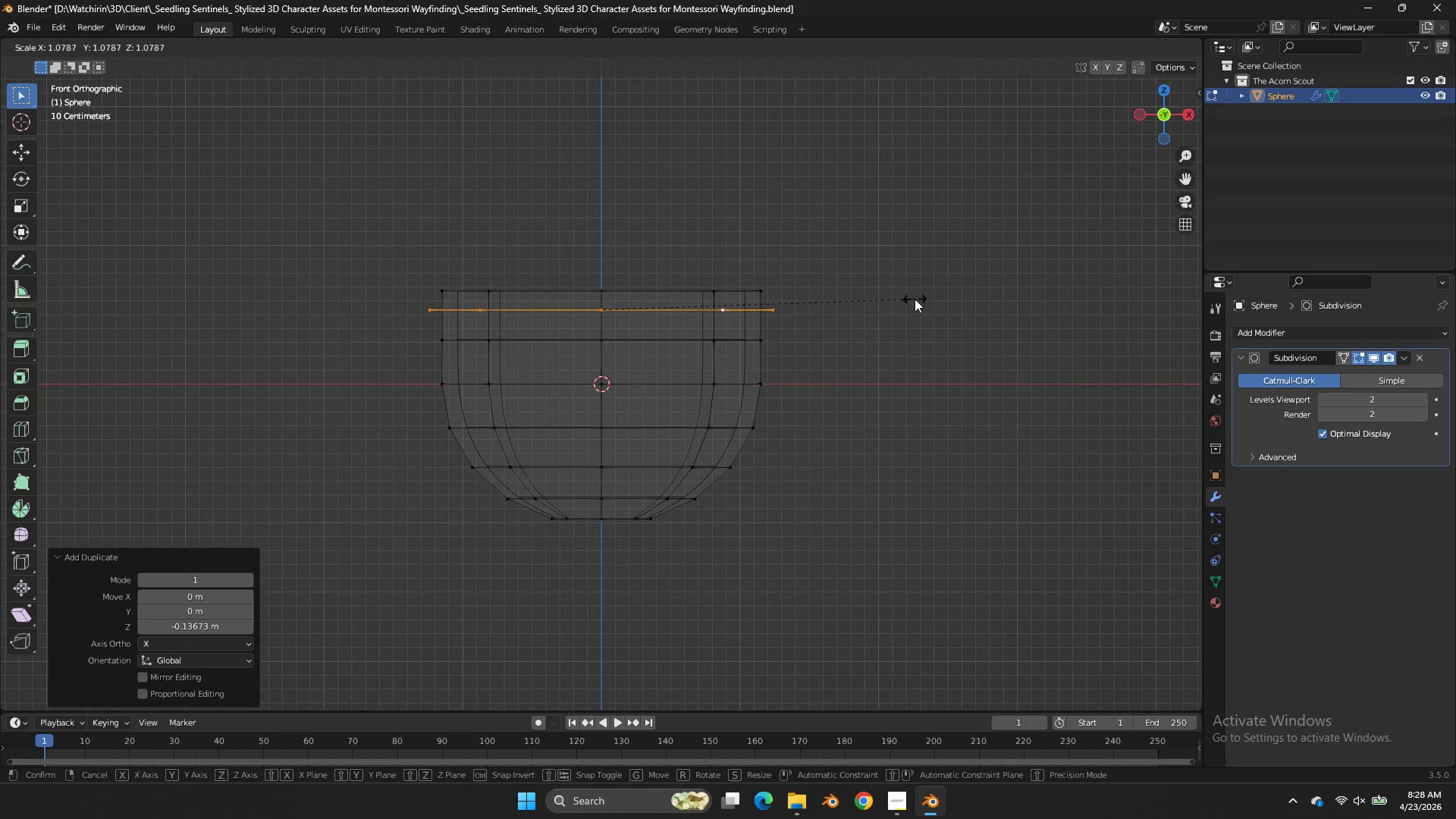 
double_click([915, 299])
 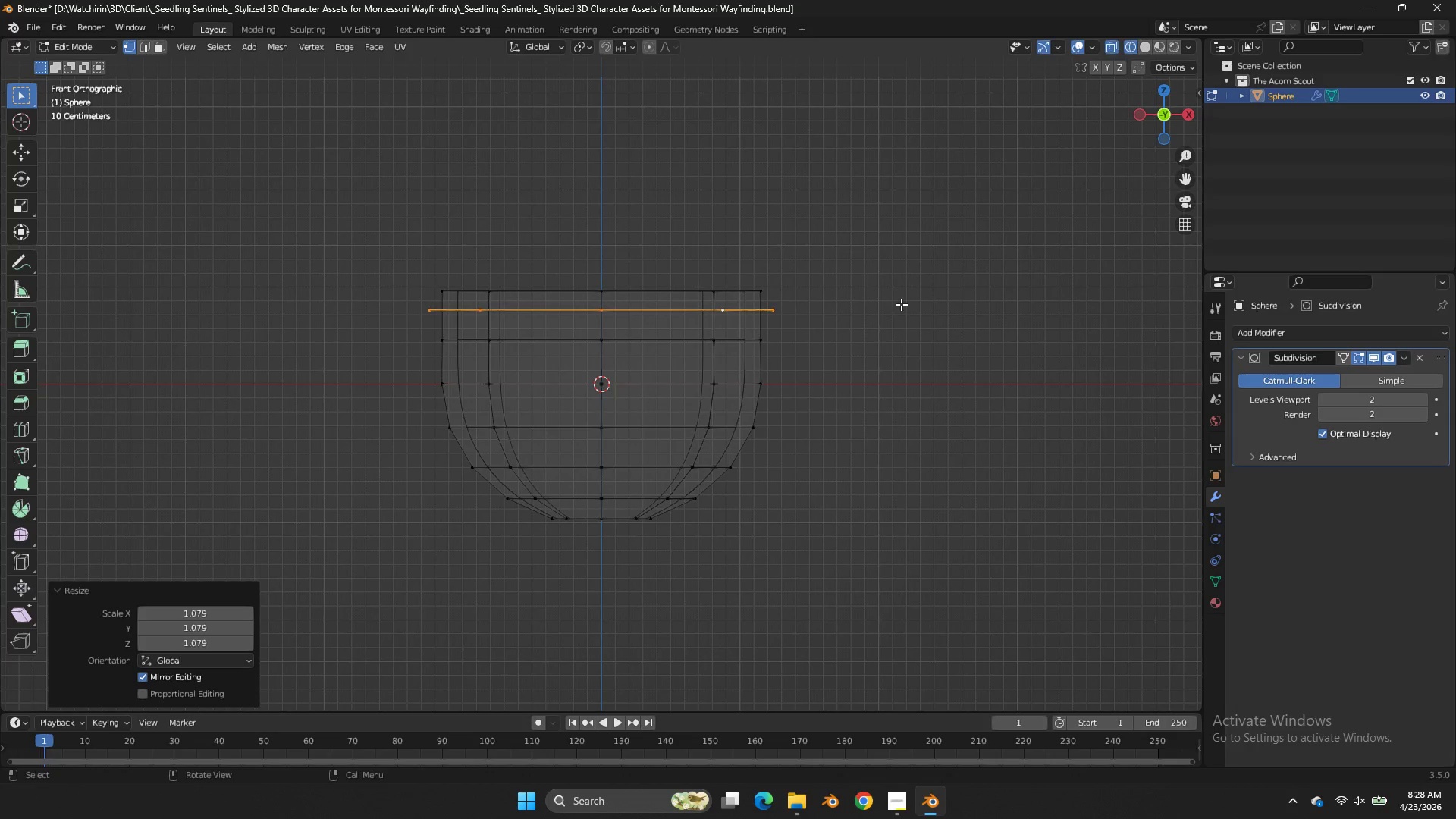 
key(E)
 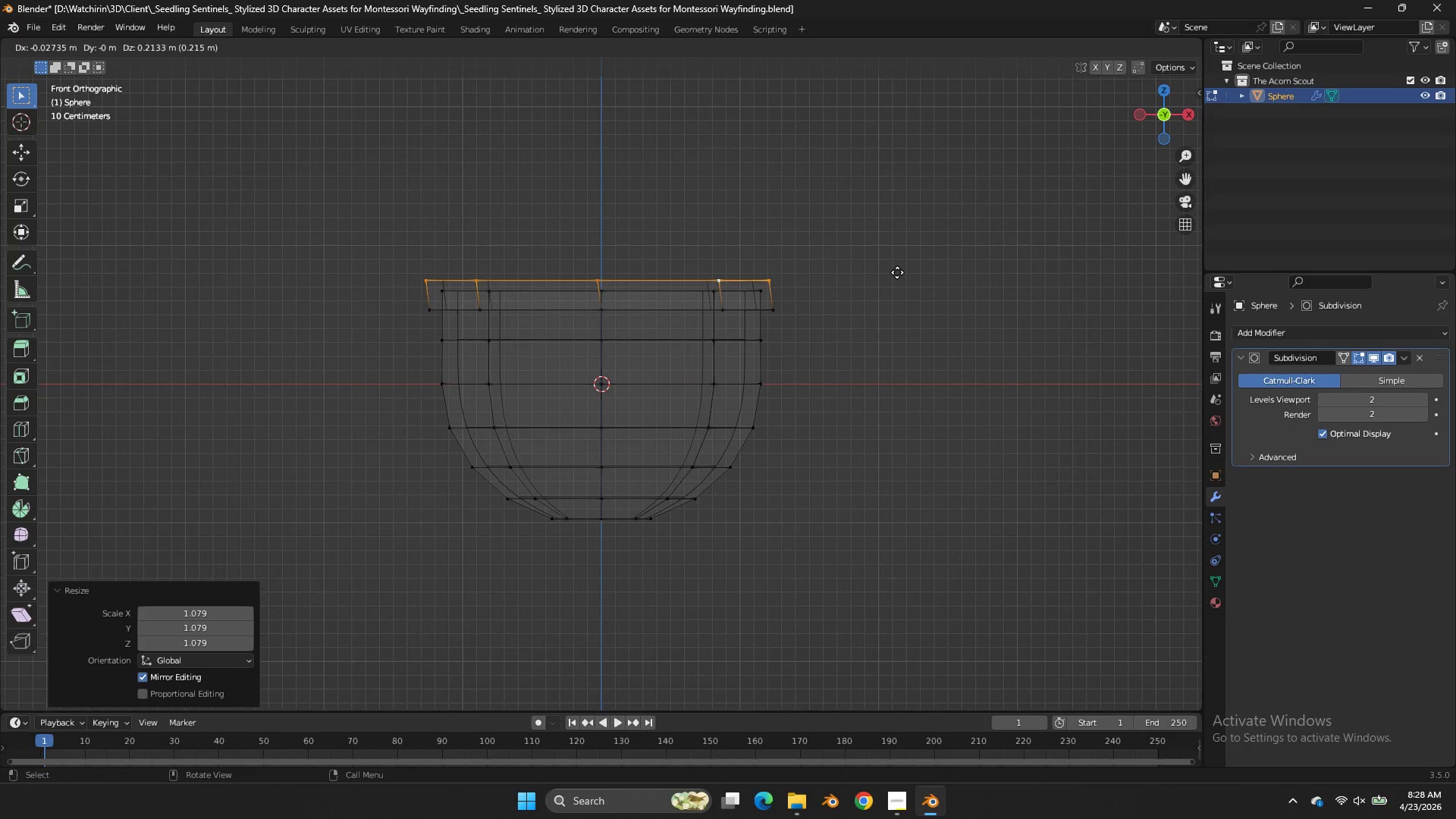 
key(Z)
 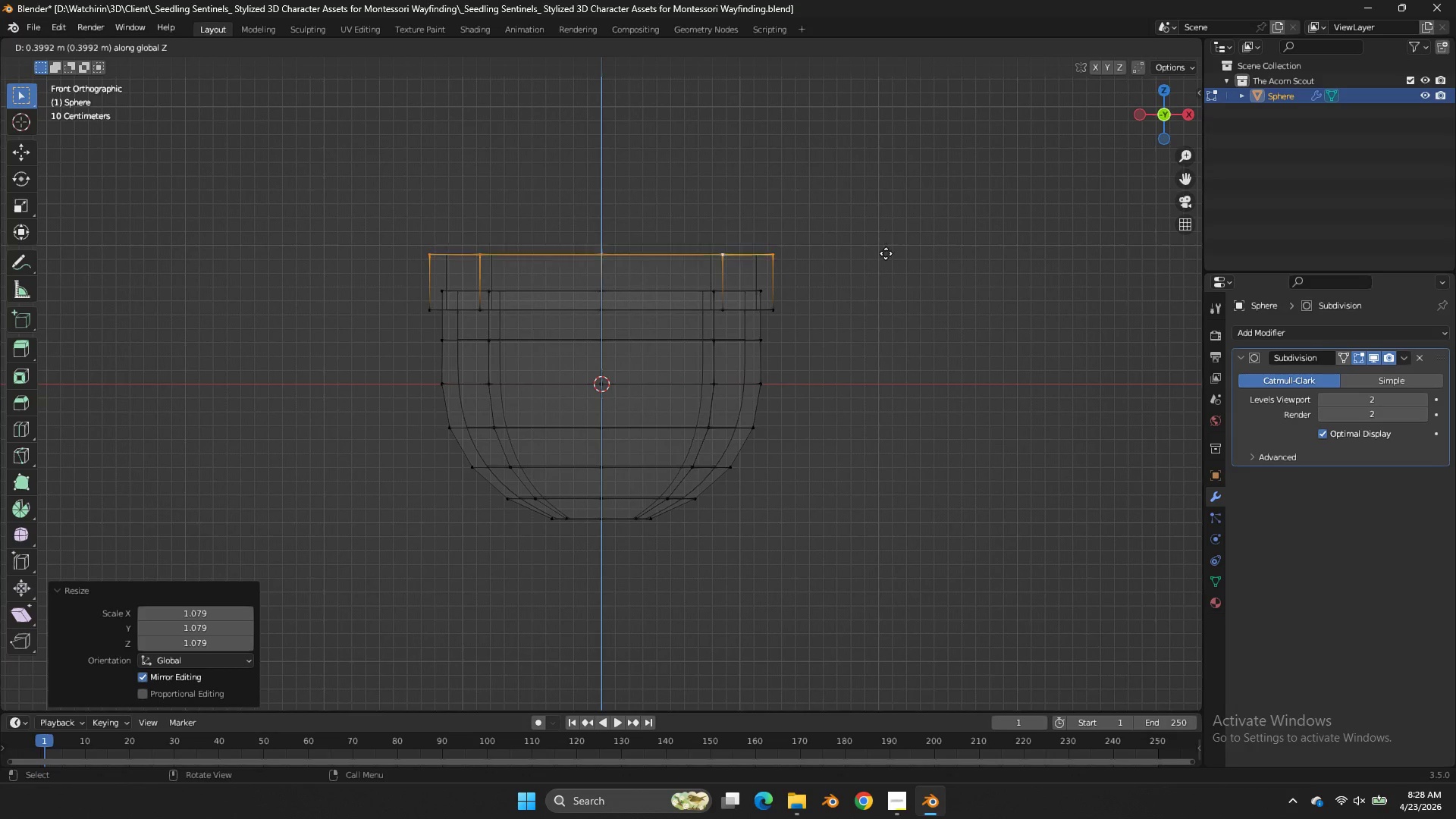 
double_click([880, 262])
 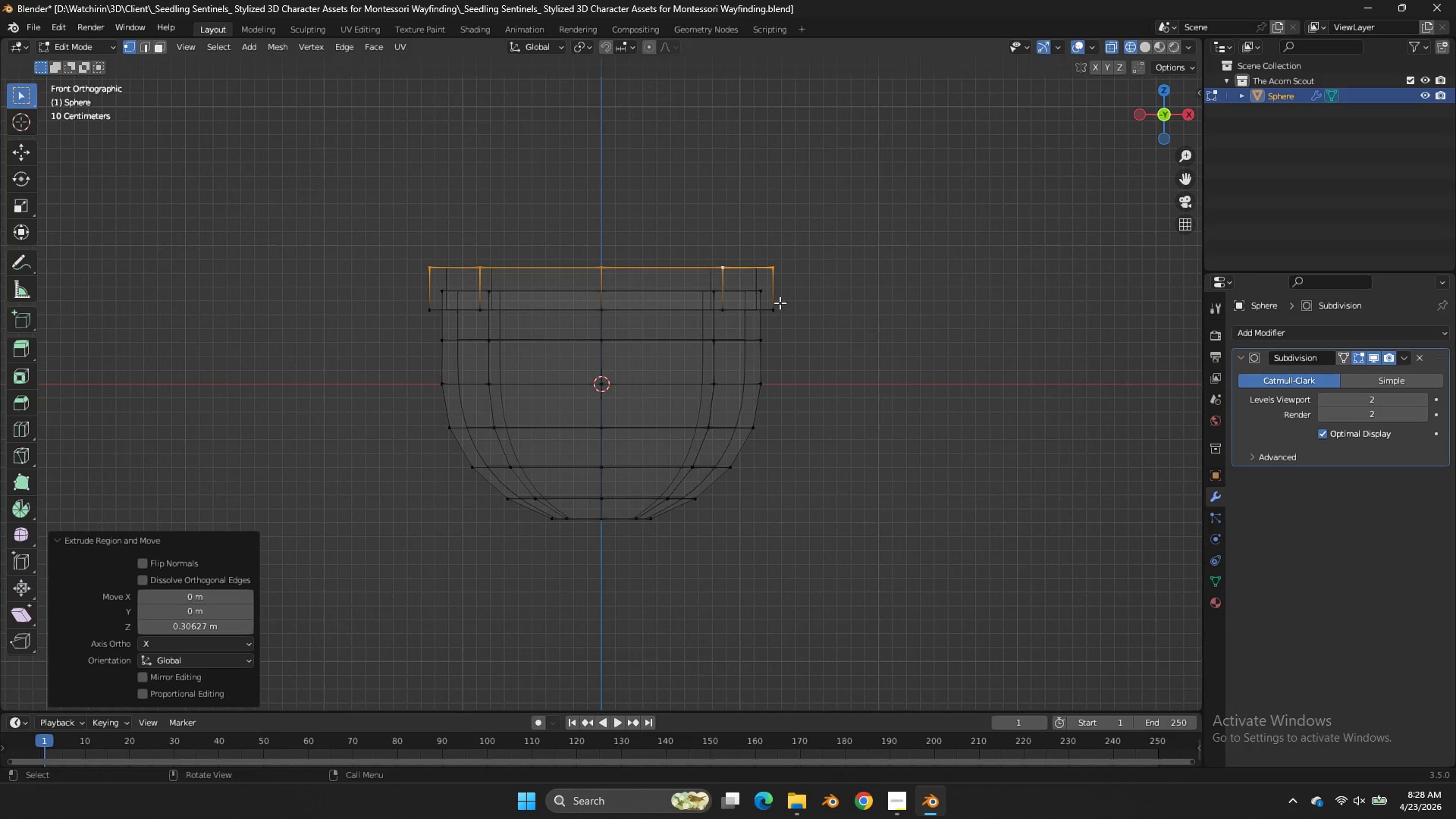 
double_click([765, 307])
 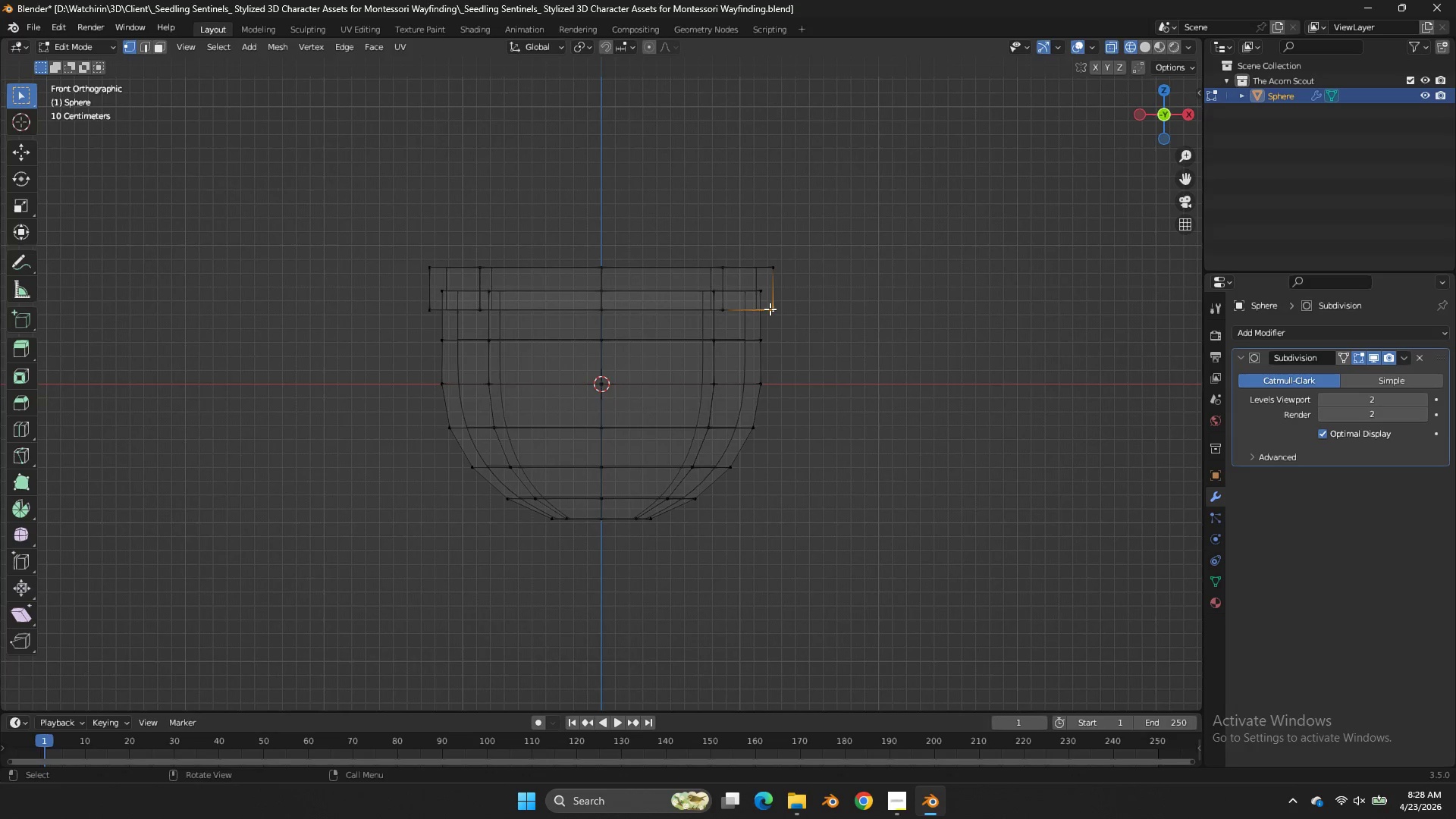 
triple_click([770, 309])
 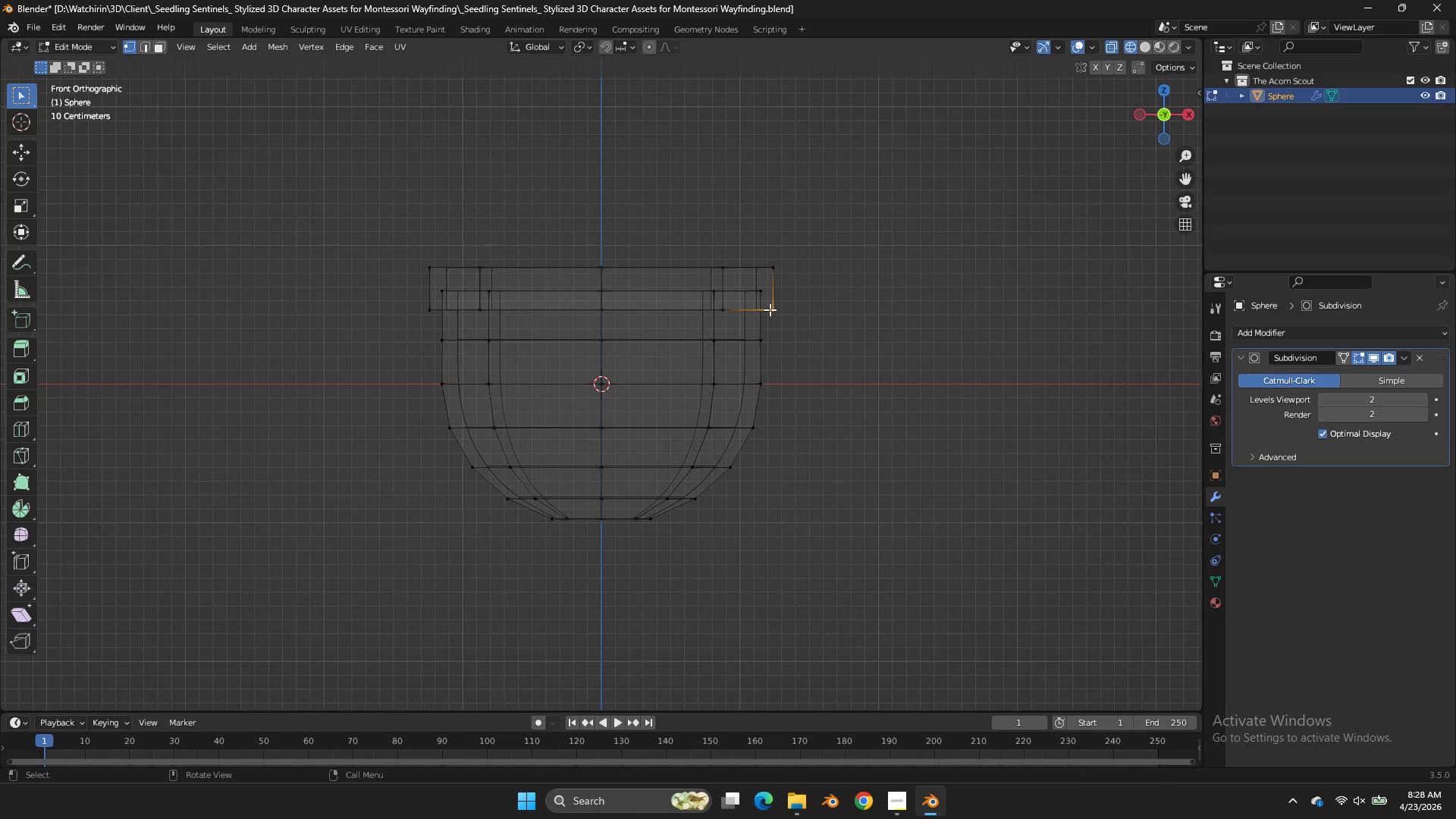 
triple_click([770, 309])
 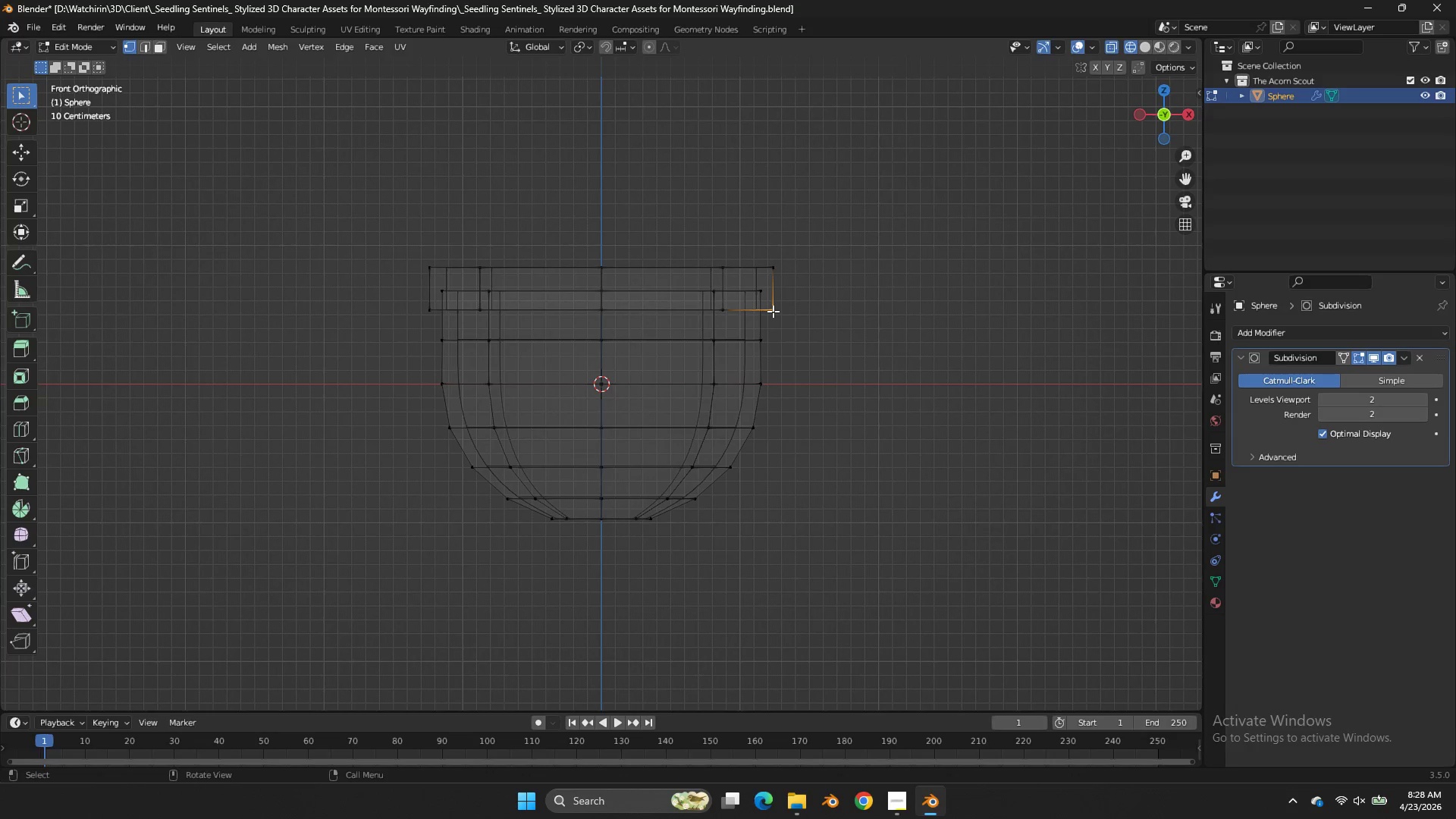 
type(lx)
 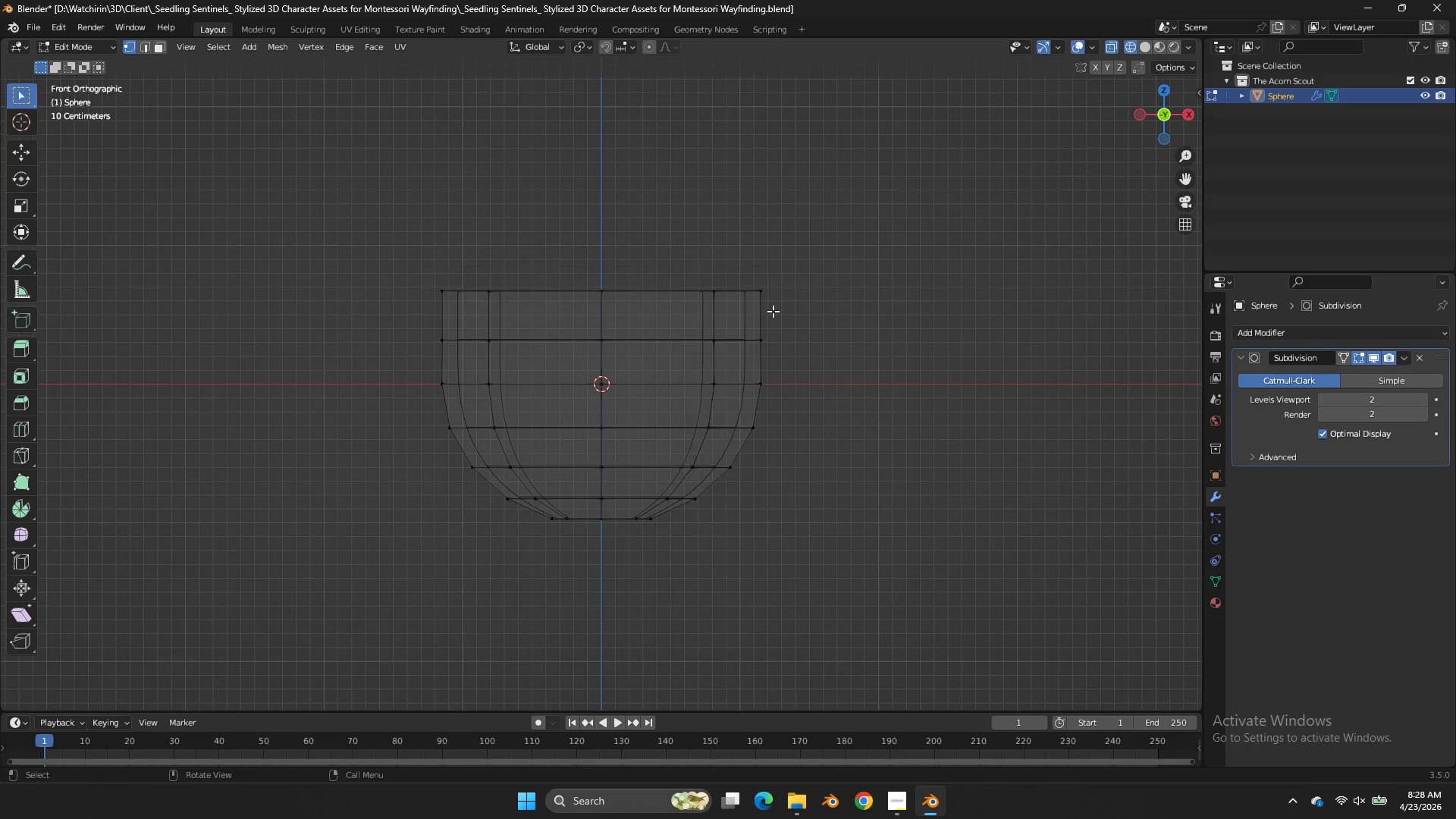 
double_click([773, 311])
 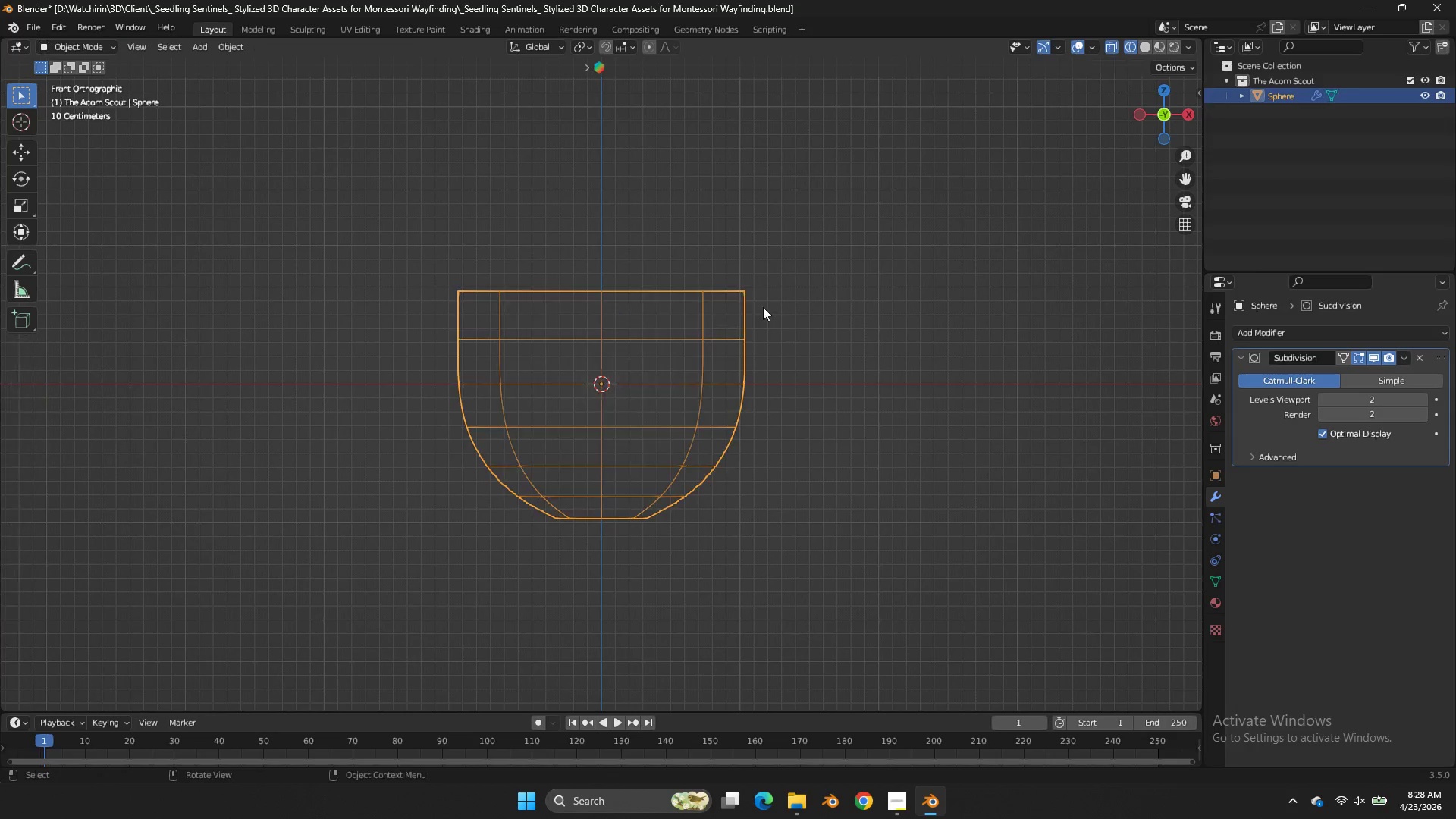 
key(Tab)
 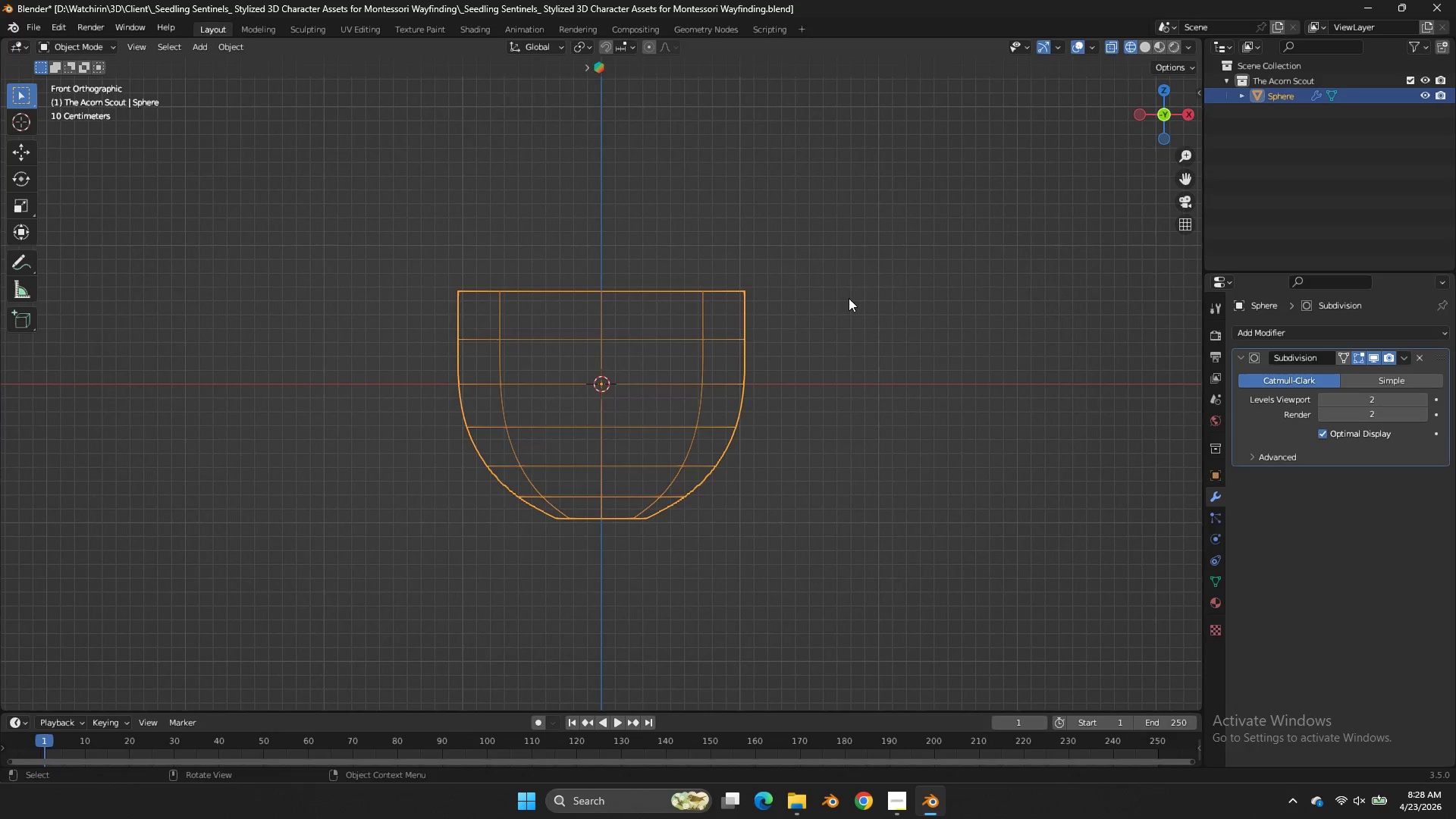 
key(Tab)
 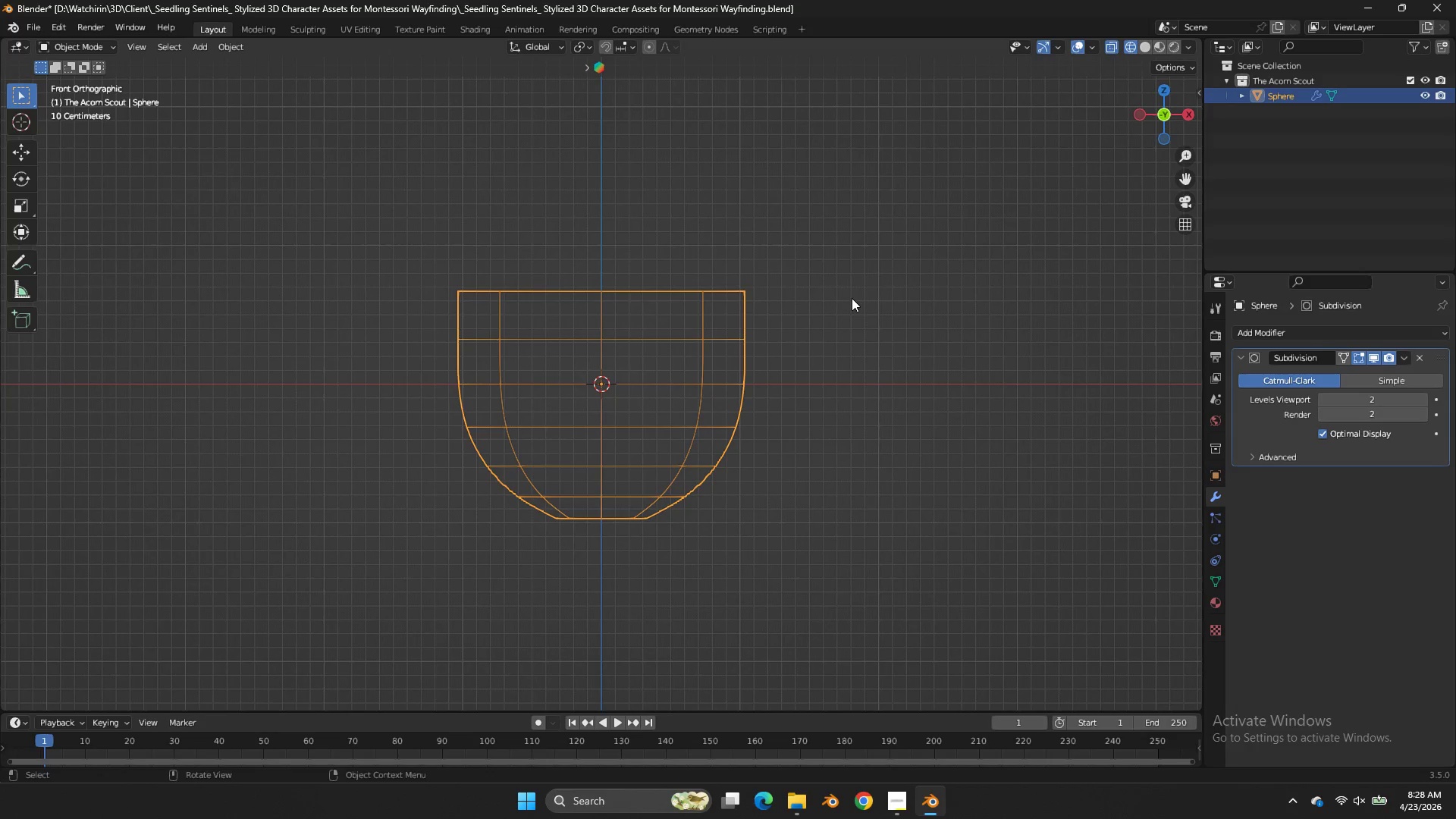 
key(Tab)
 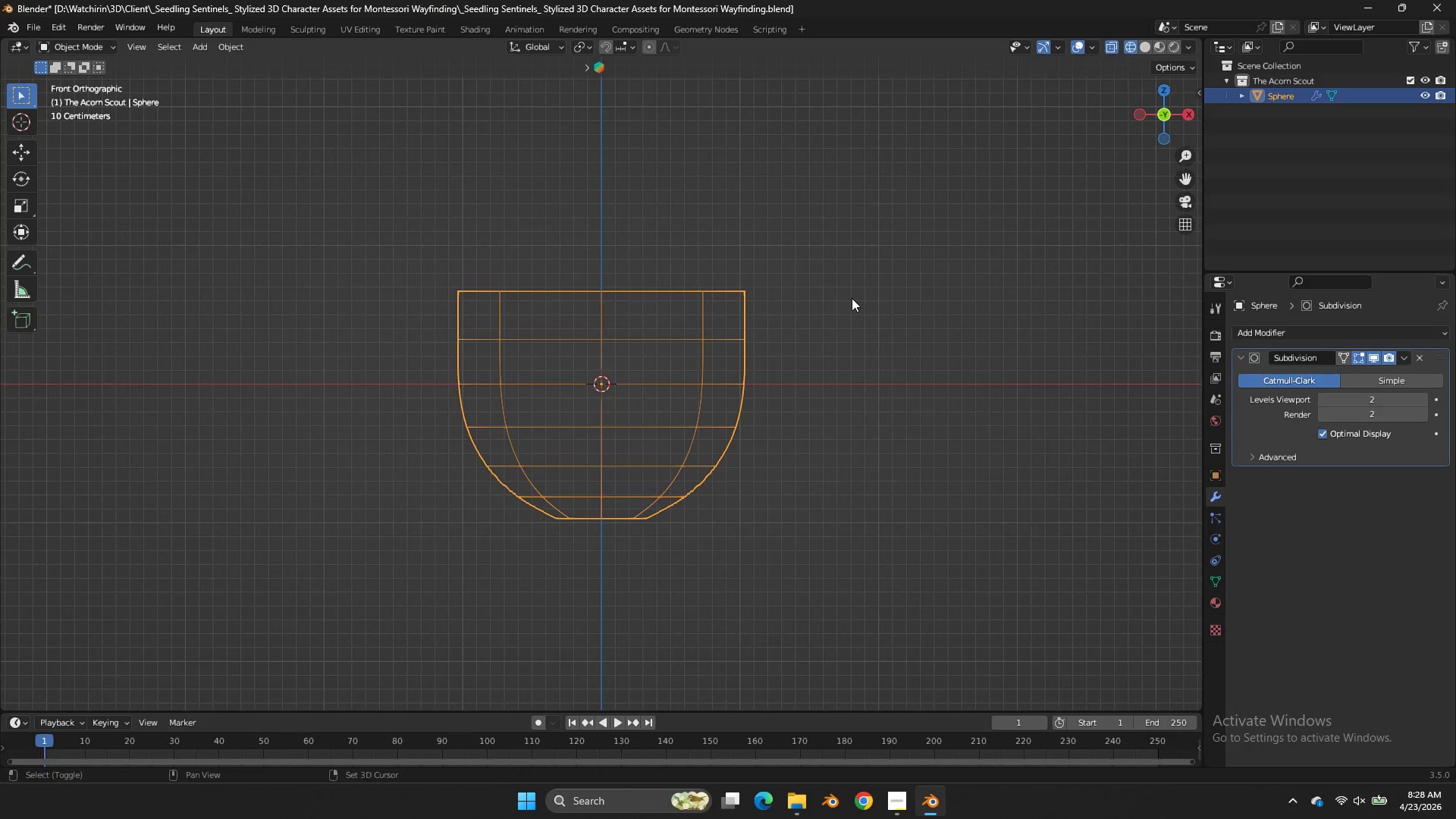 
key(Shift+A)
 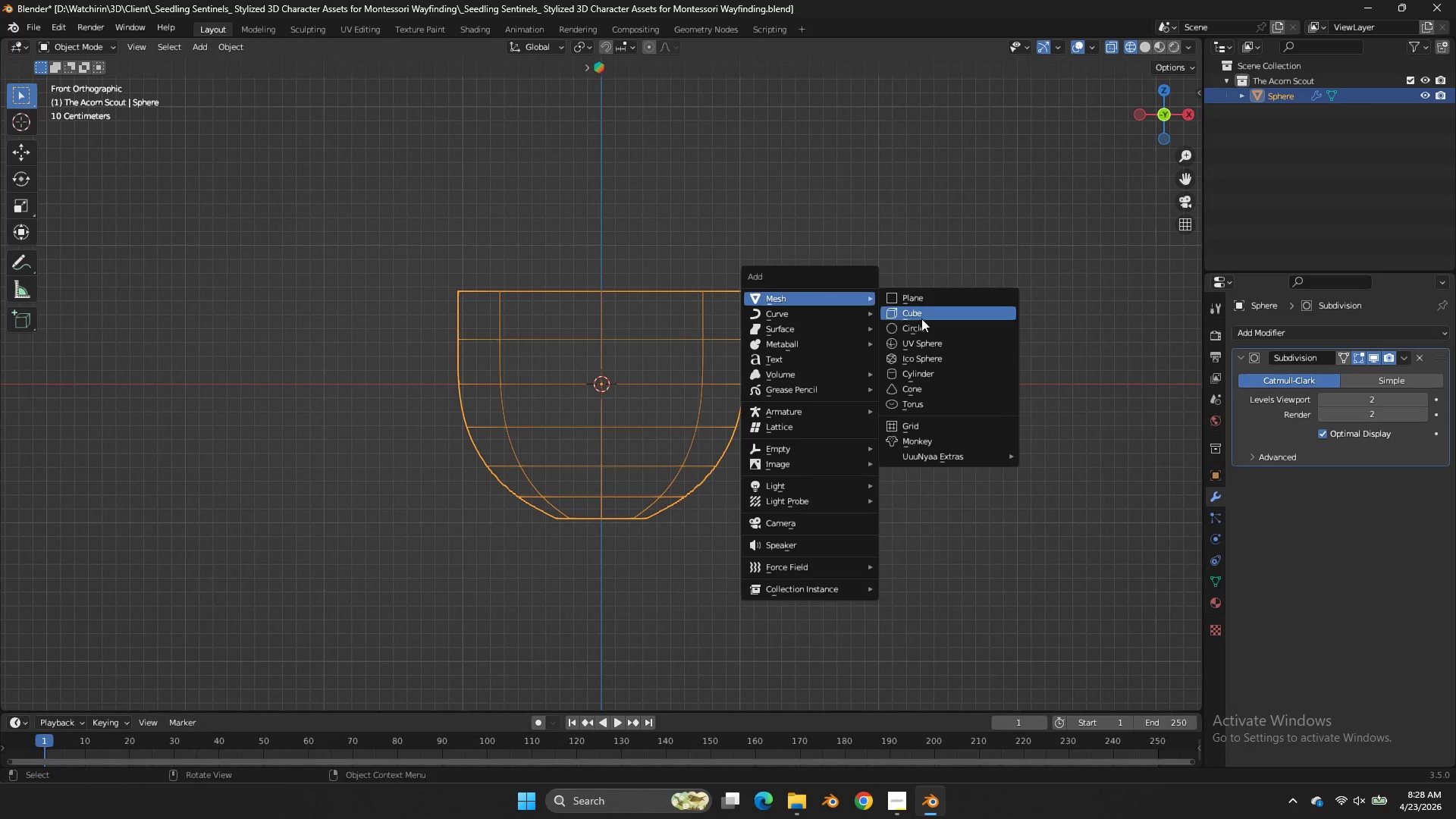 
double_click([922, 344])
 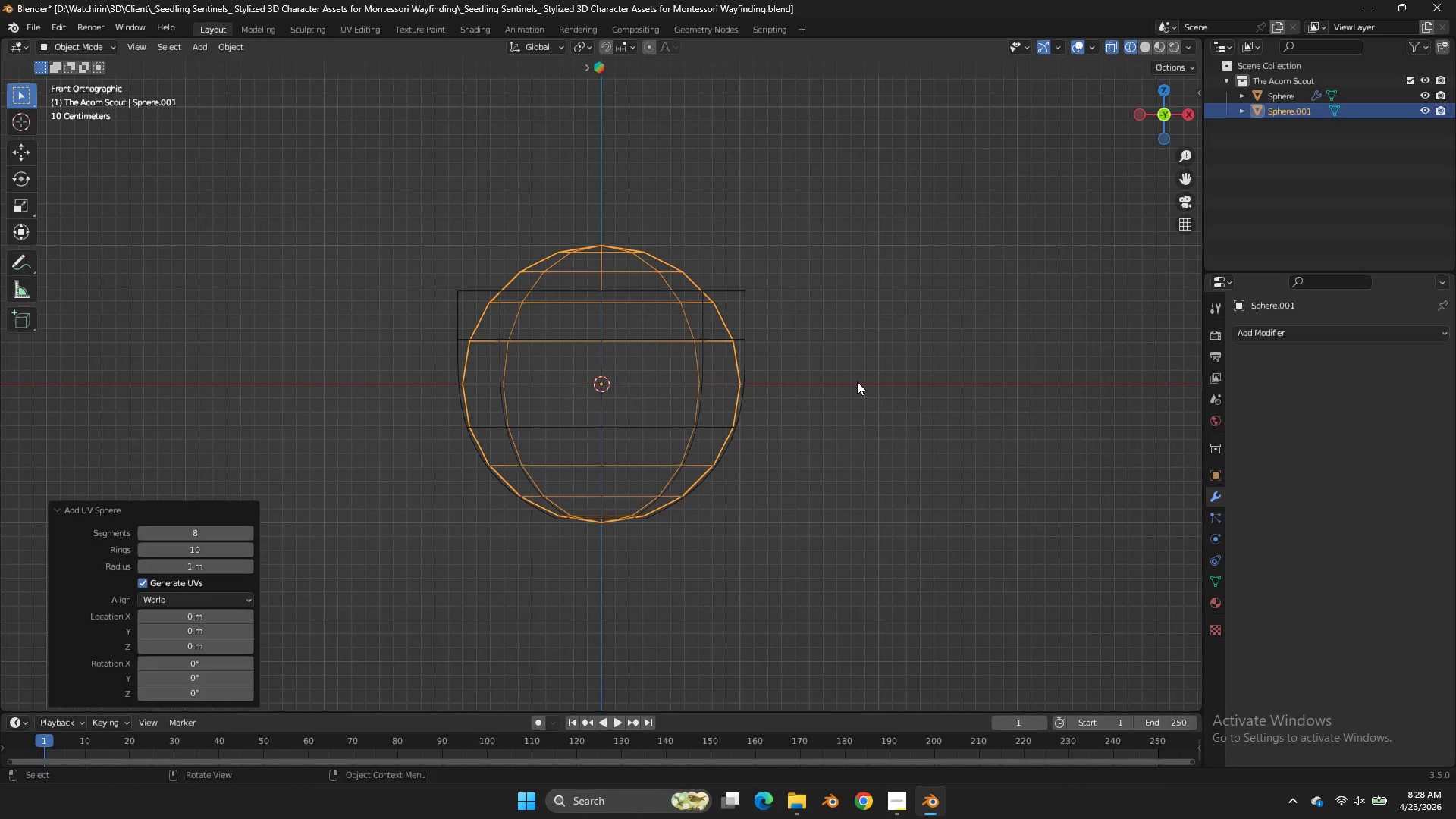 
key(S)
 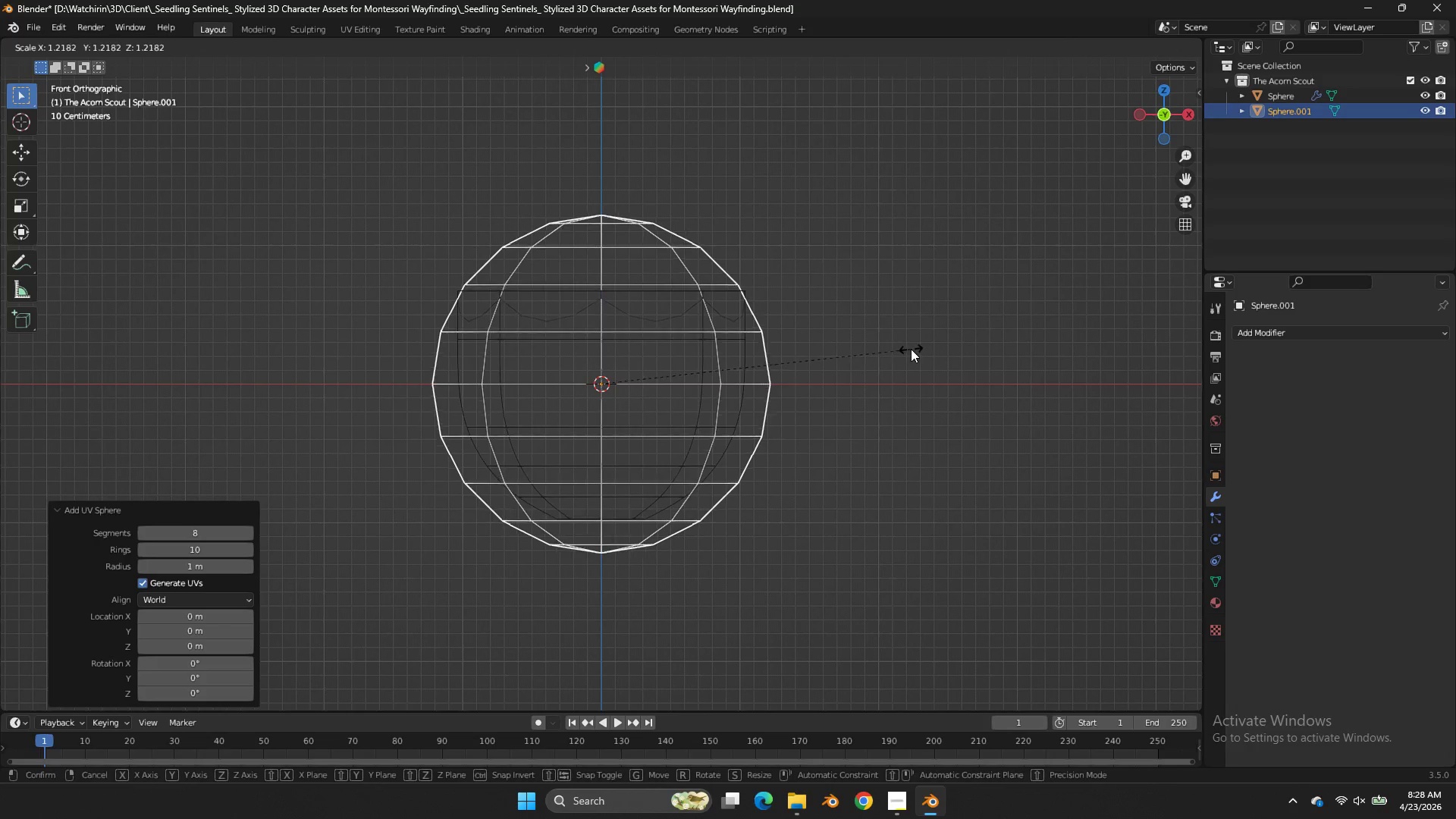 
right_click([911, 349])
 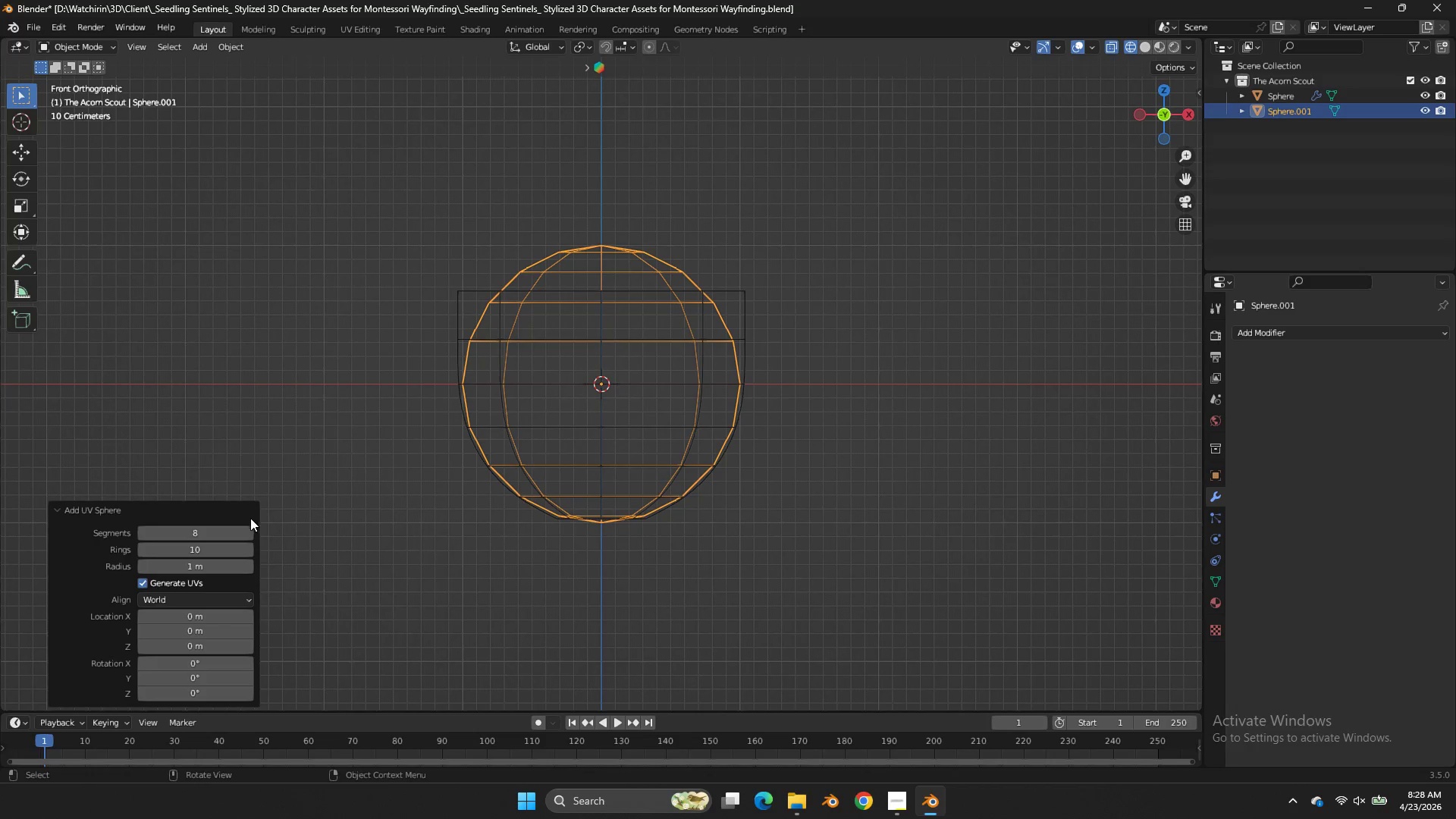 
left_click([248, 533])
 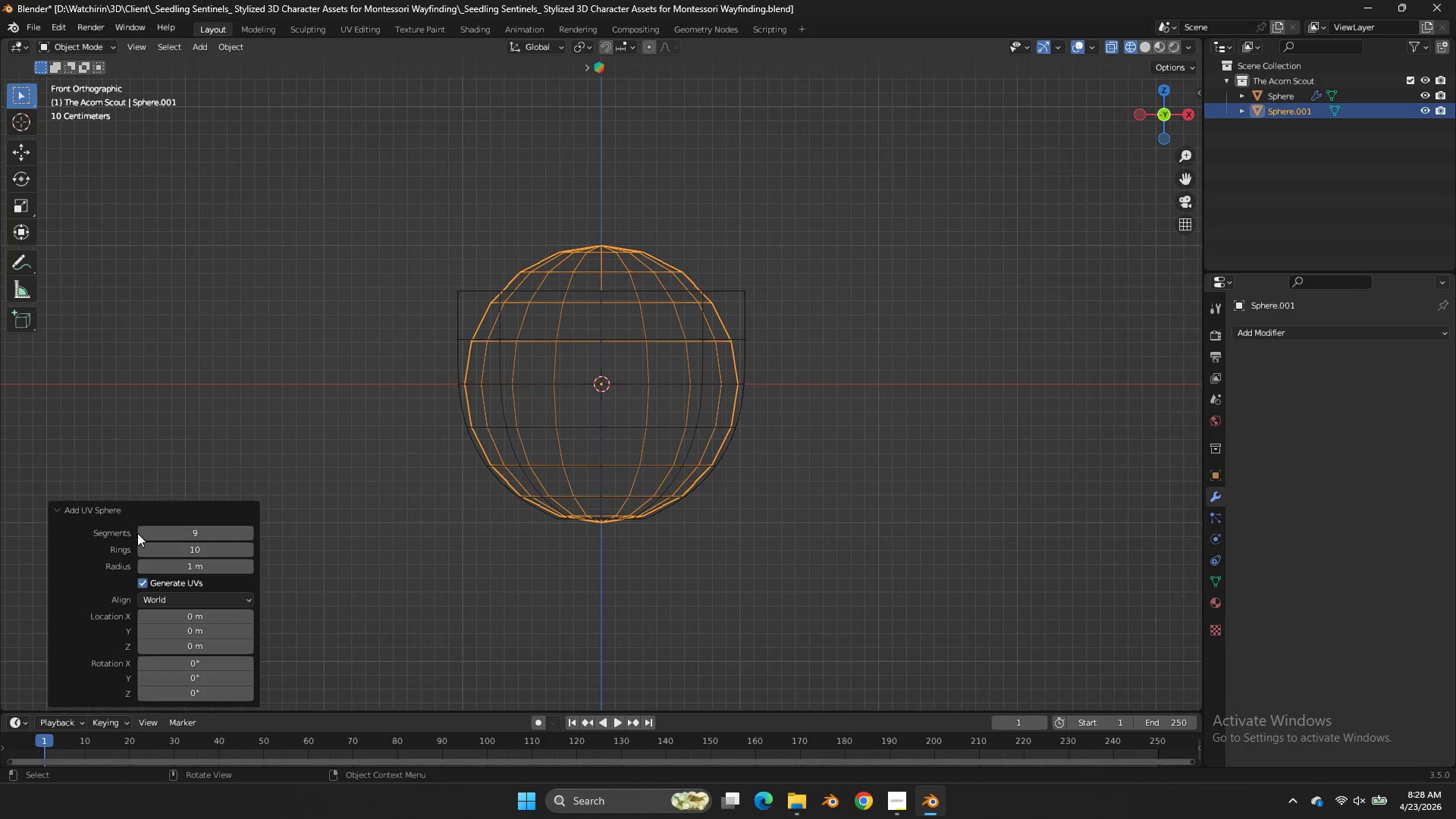 
double_click([138, 533])
 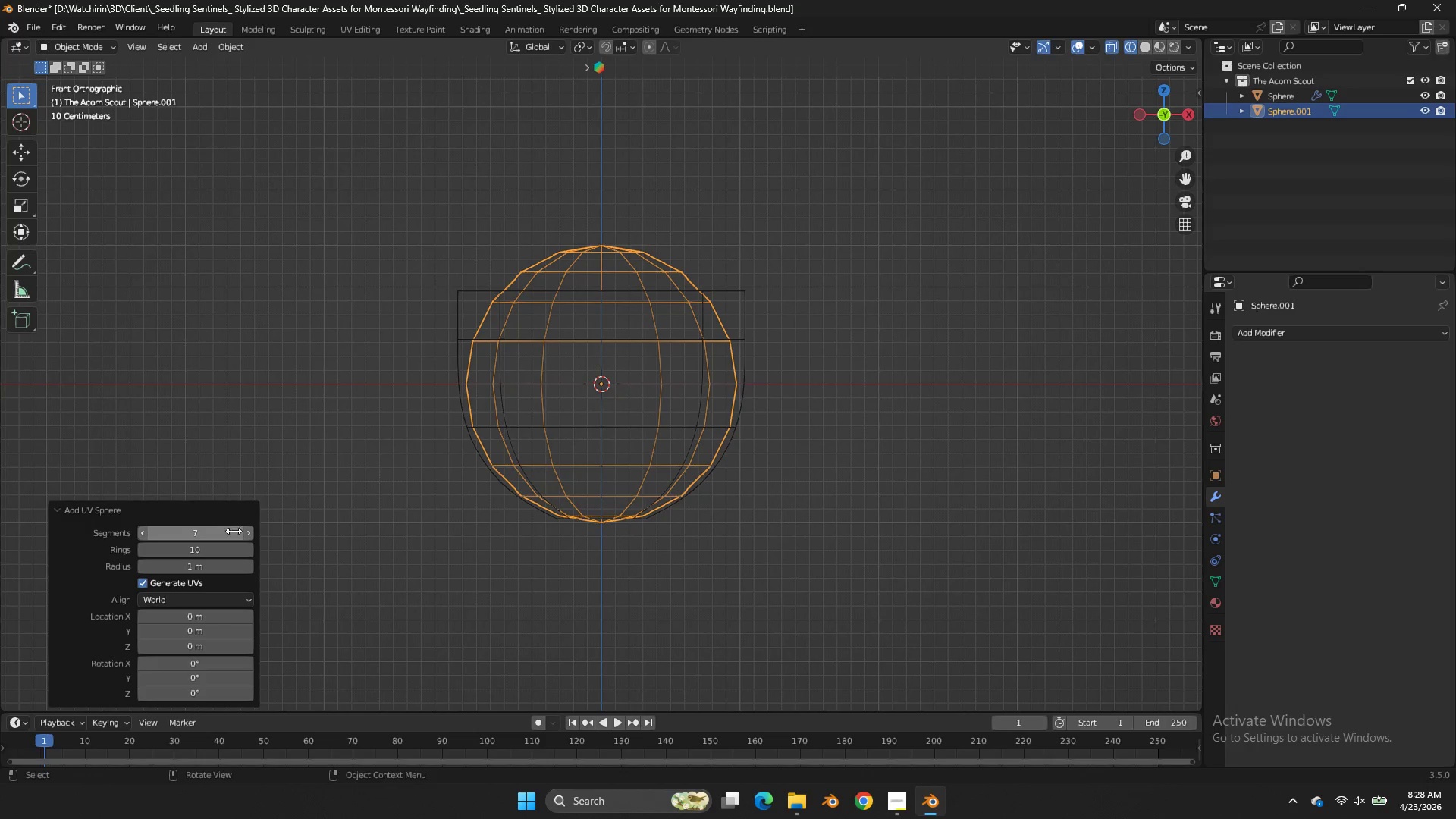 
double_click([218, 530])
 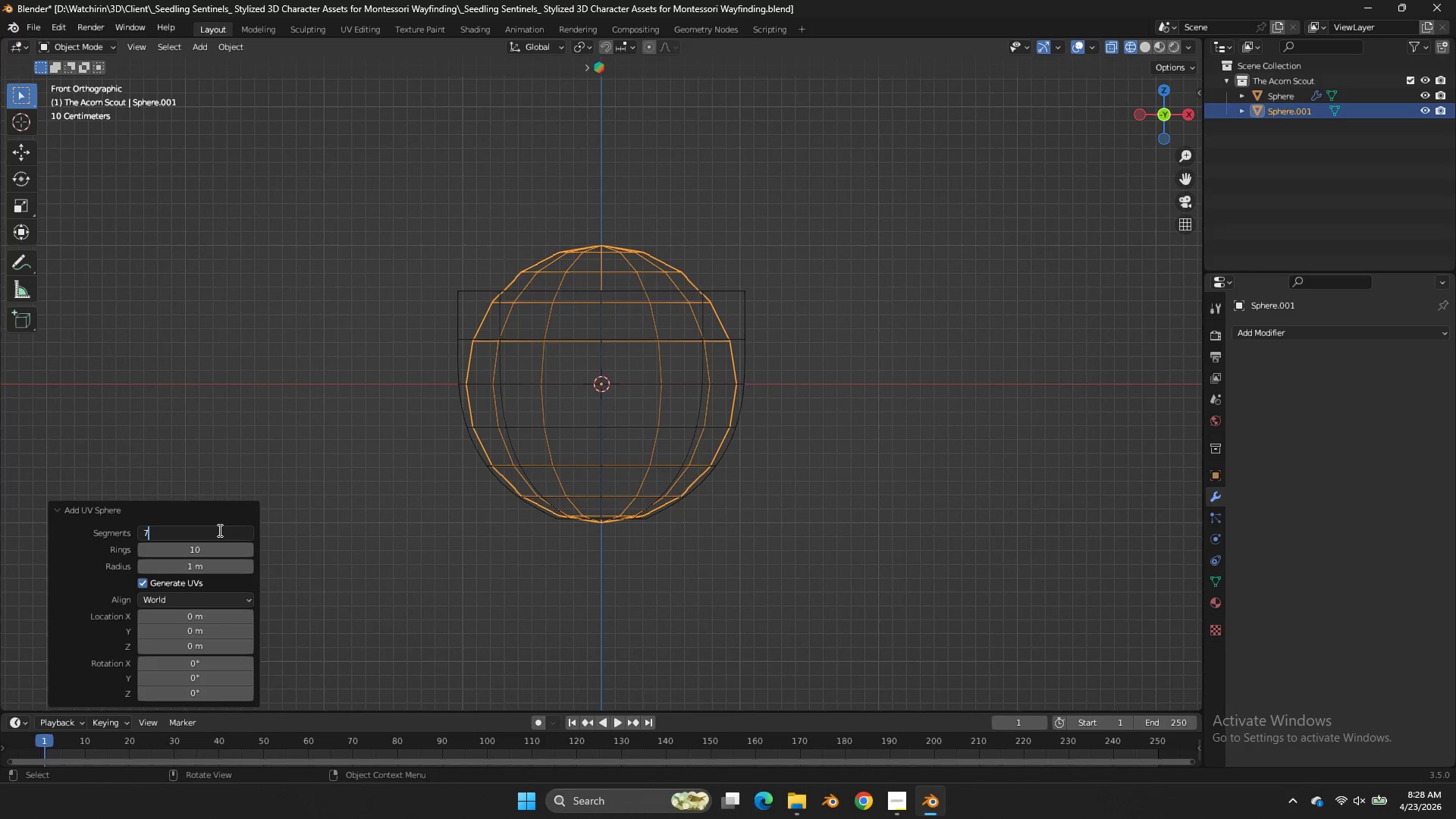 
left_click([218, 530])
 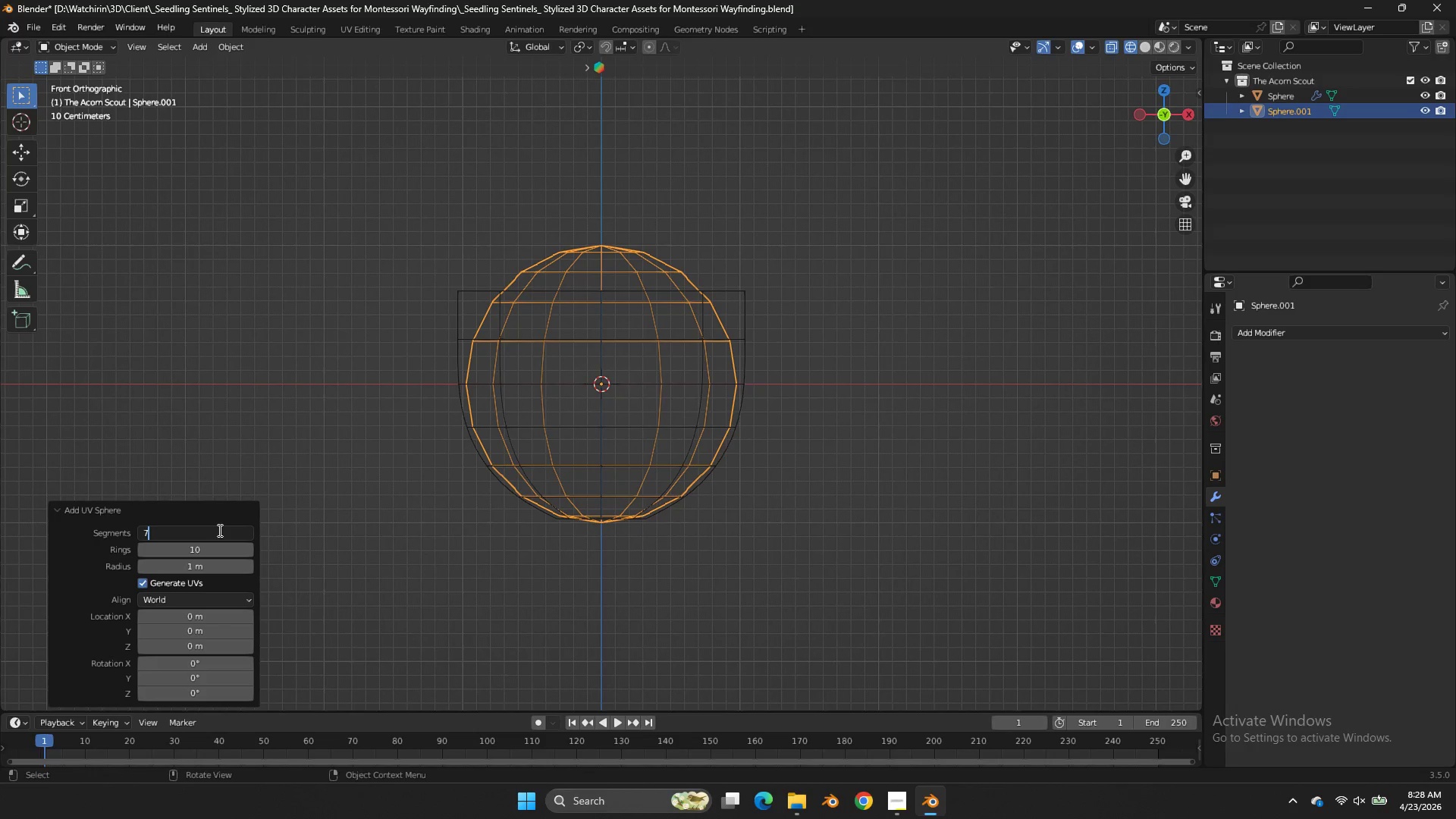 
key(Control+A)
 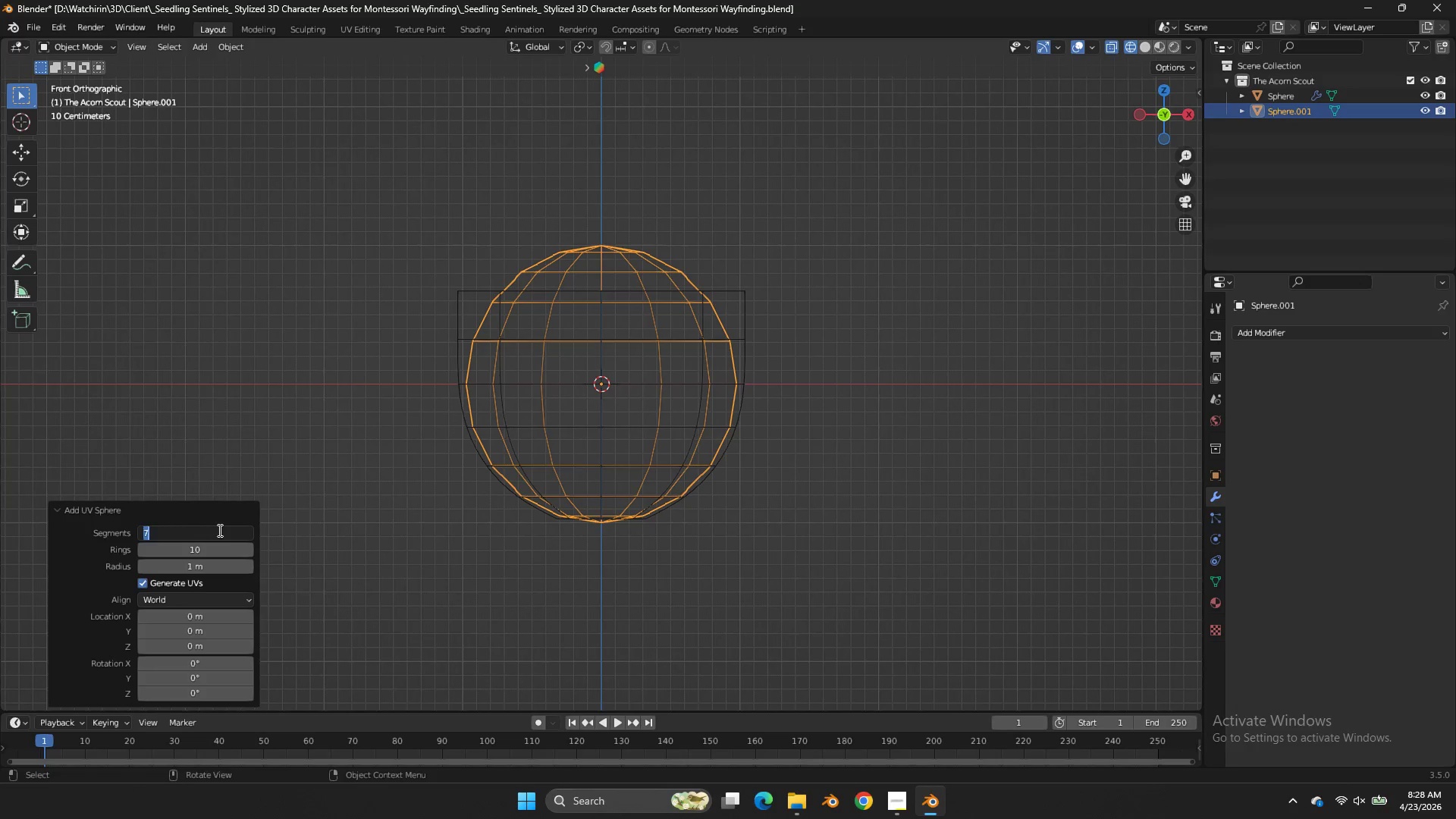 
key(8)
 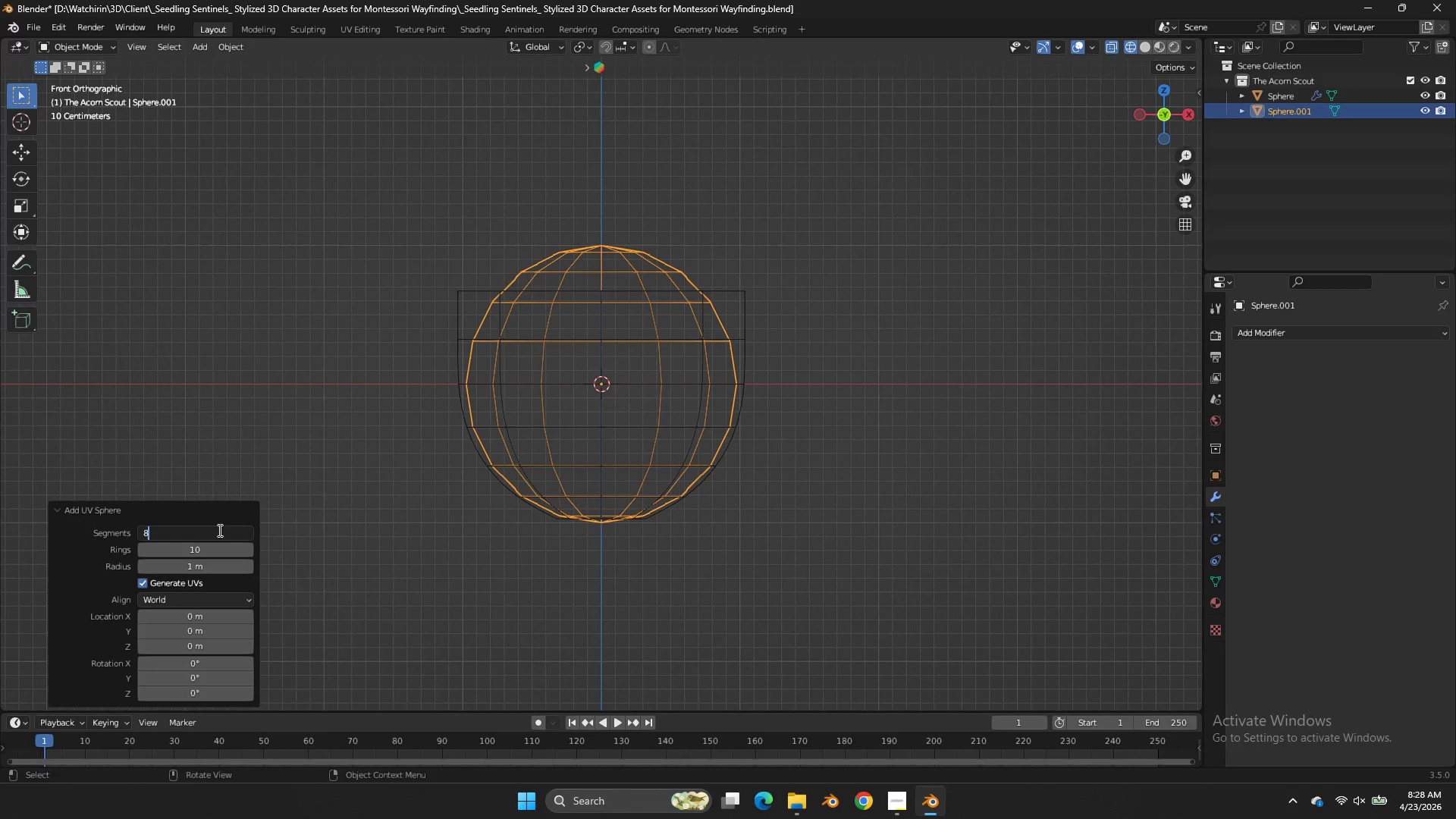 
left_click([218, 530])
 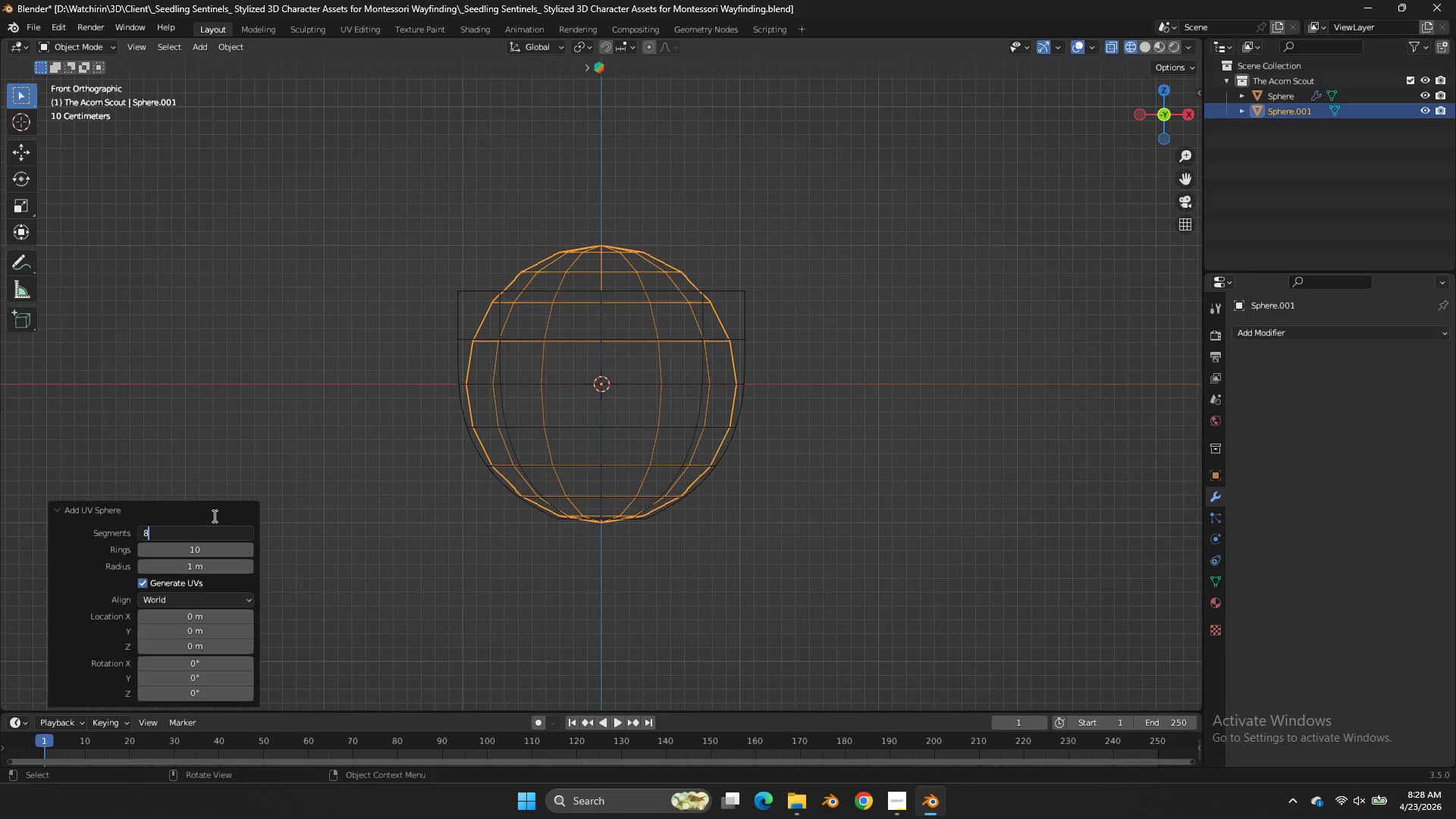 
double_click([213, 516])
 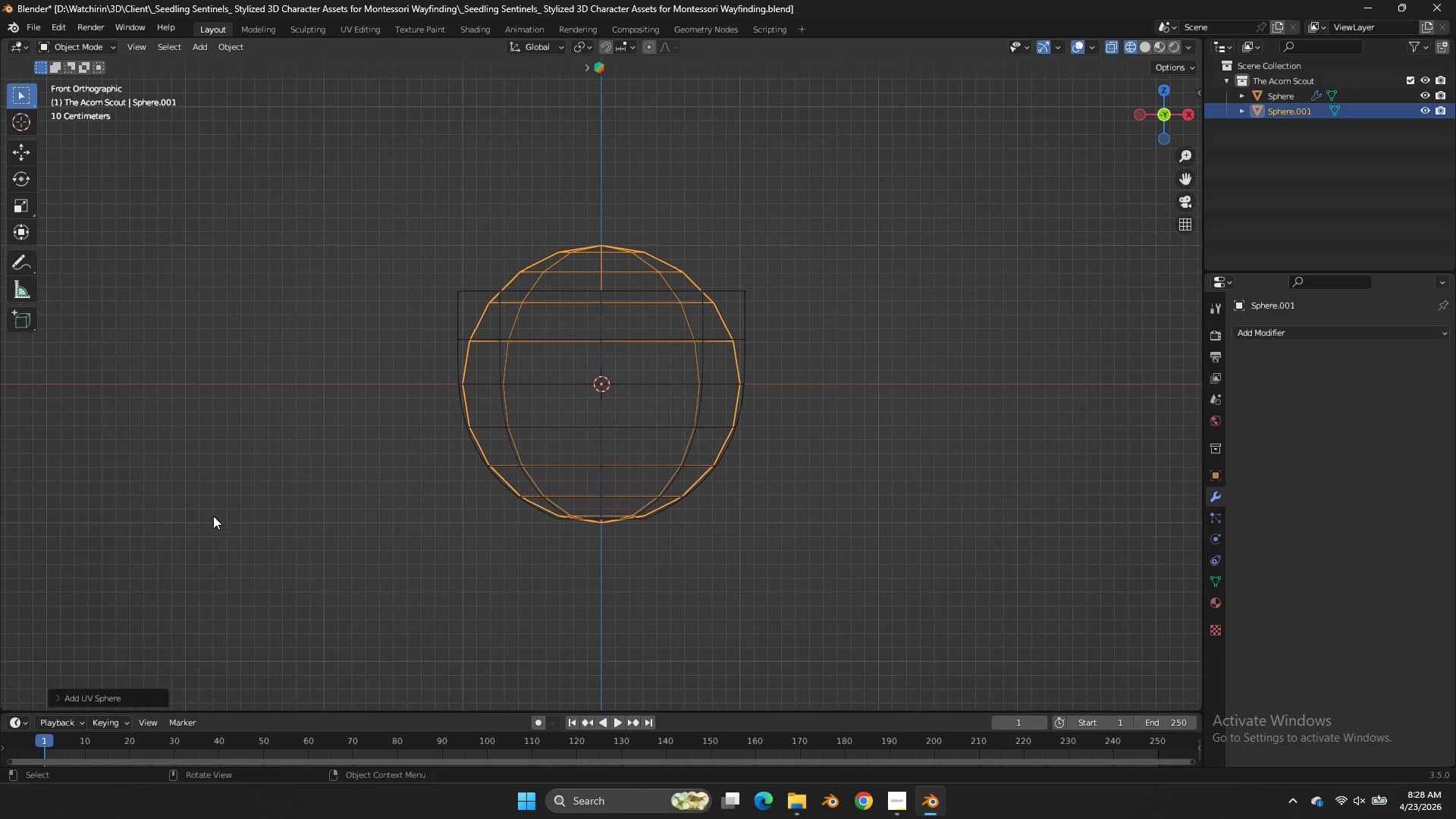 
triple_click([213, 516])
 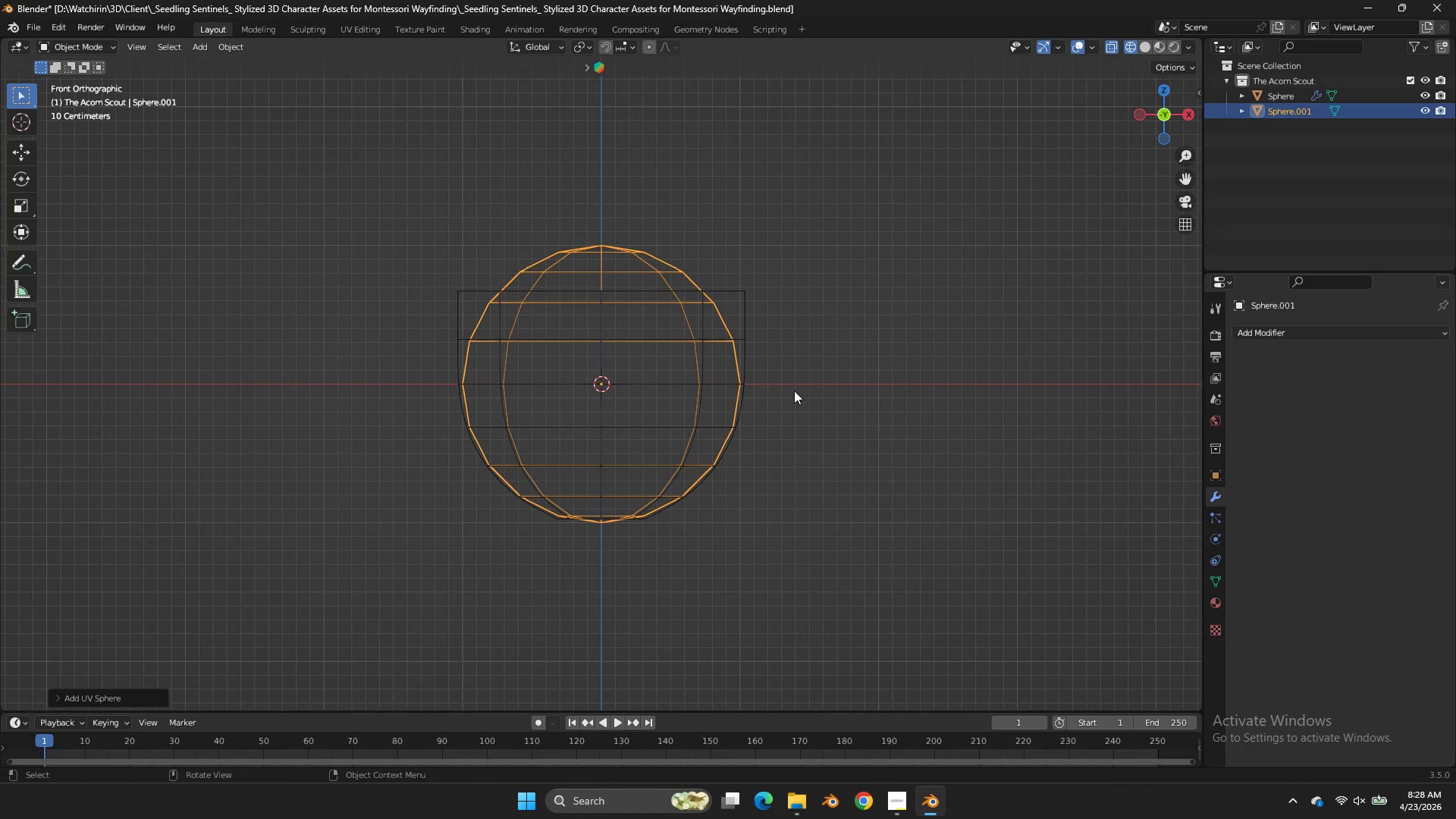 
type(gz)
 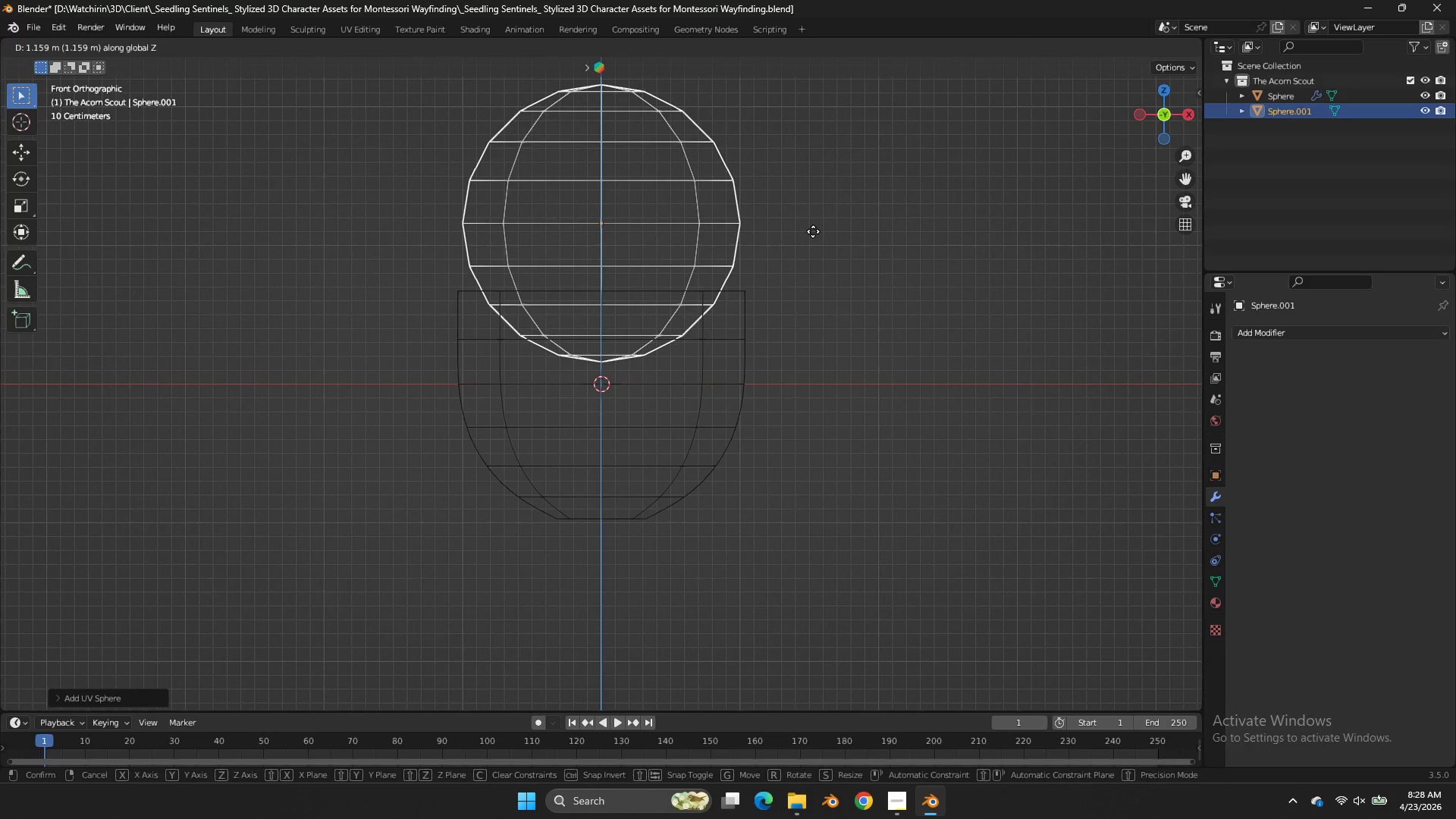 
double_click([814, 229])
 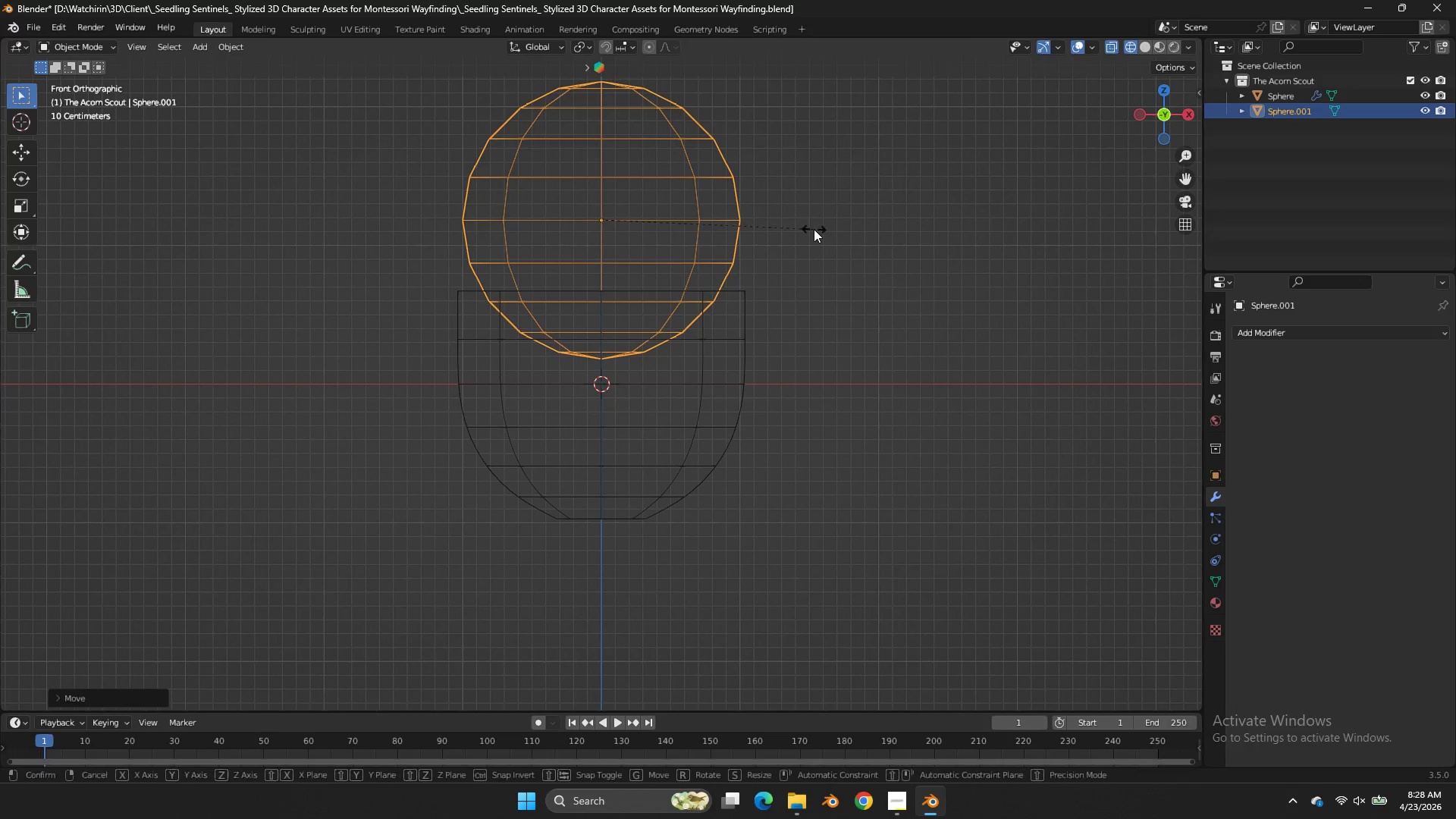 
triple_click([814, 229])
 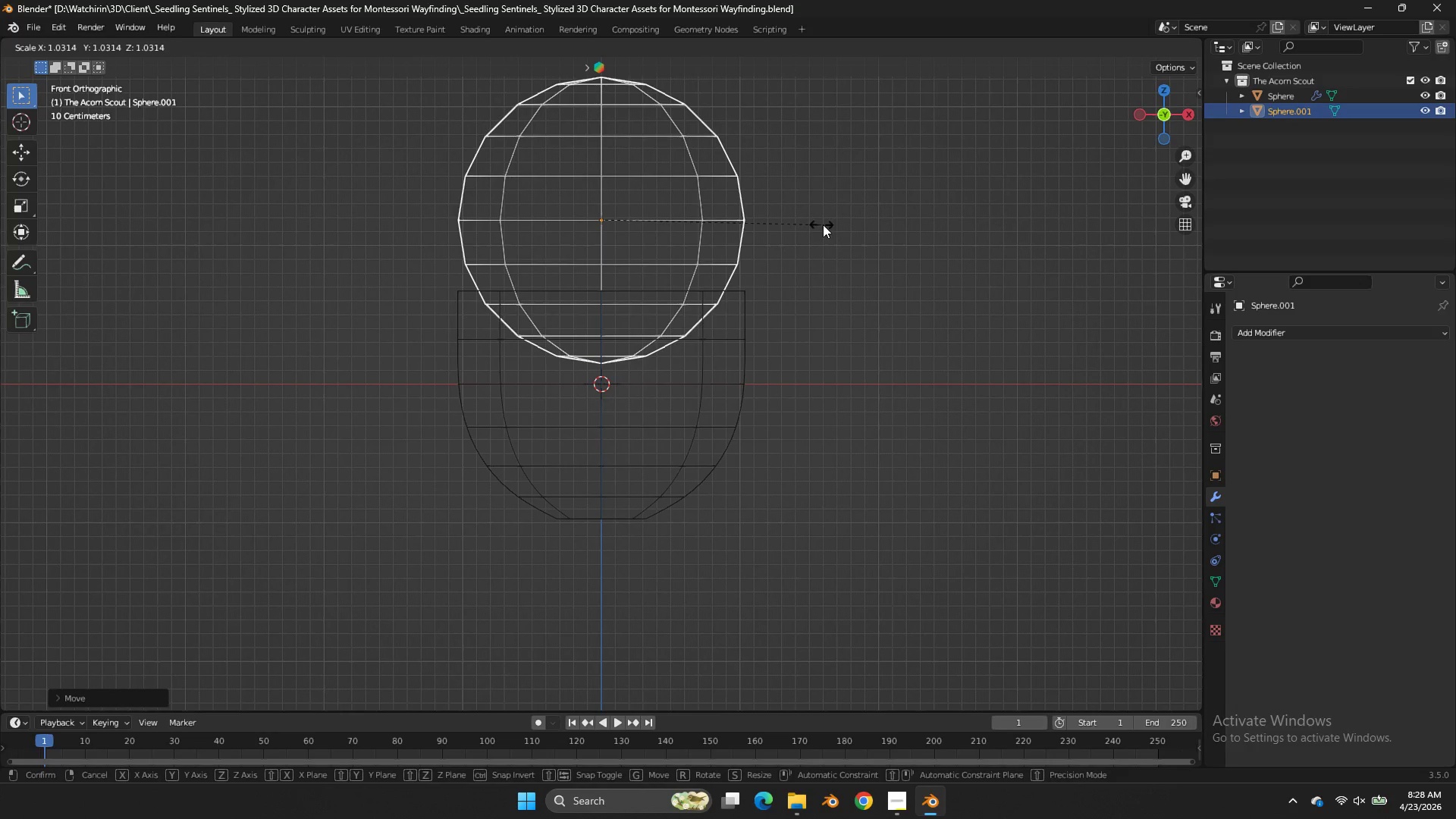 
key(S)
 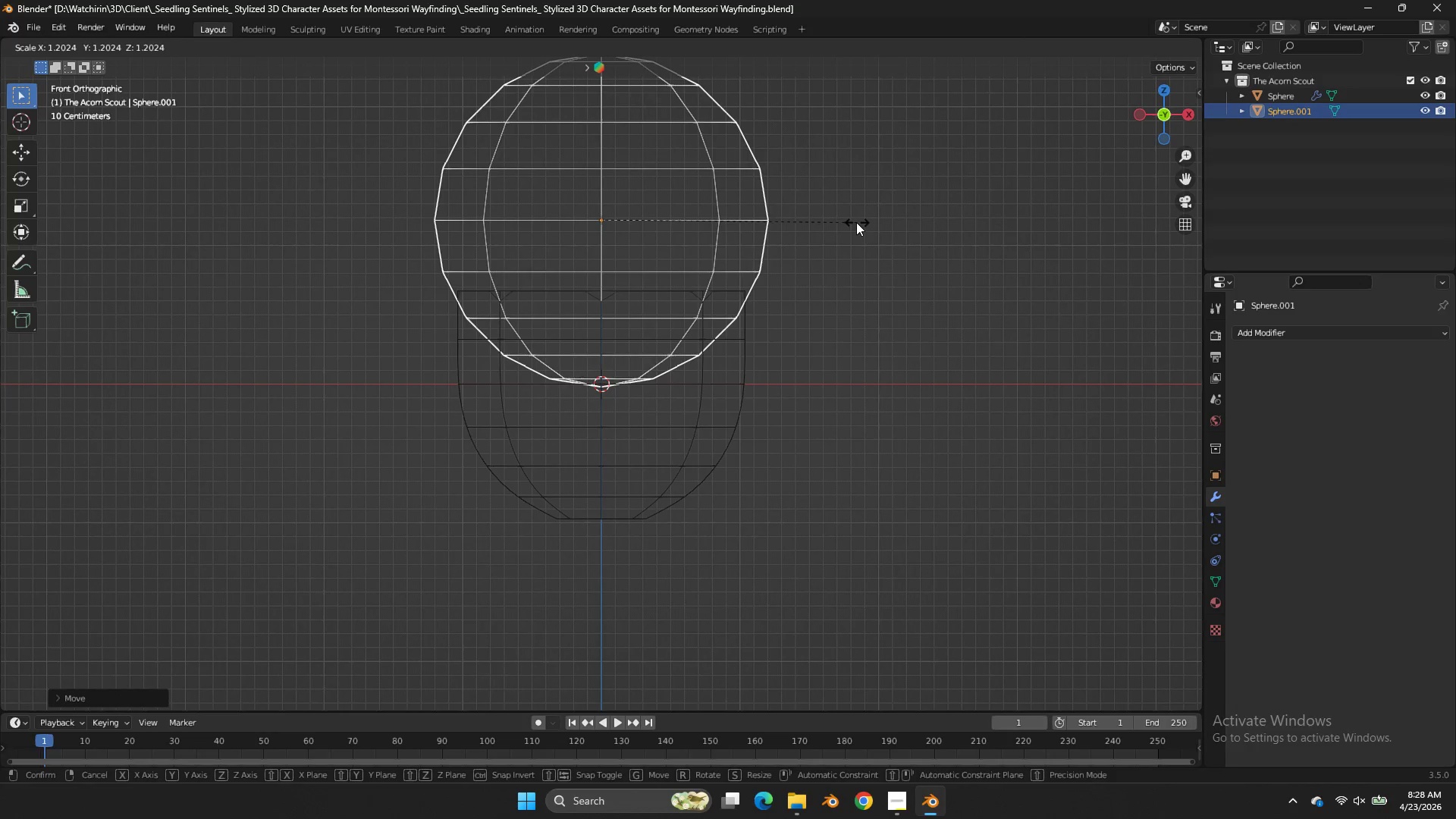 
double_click([856, 222])
 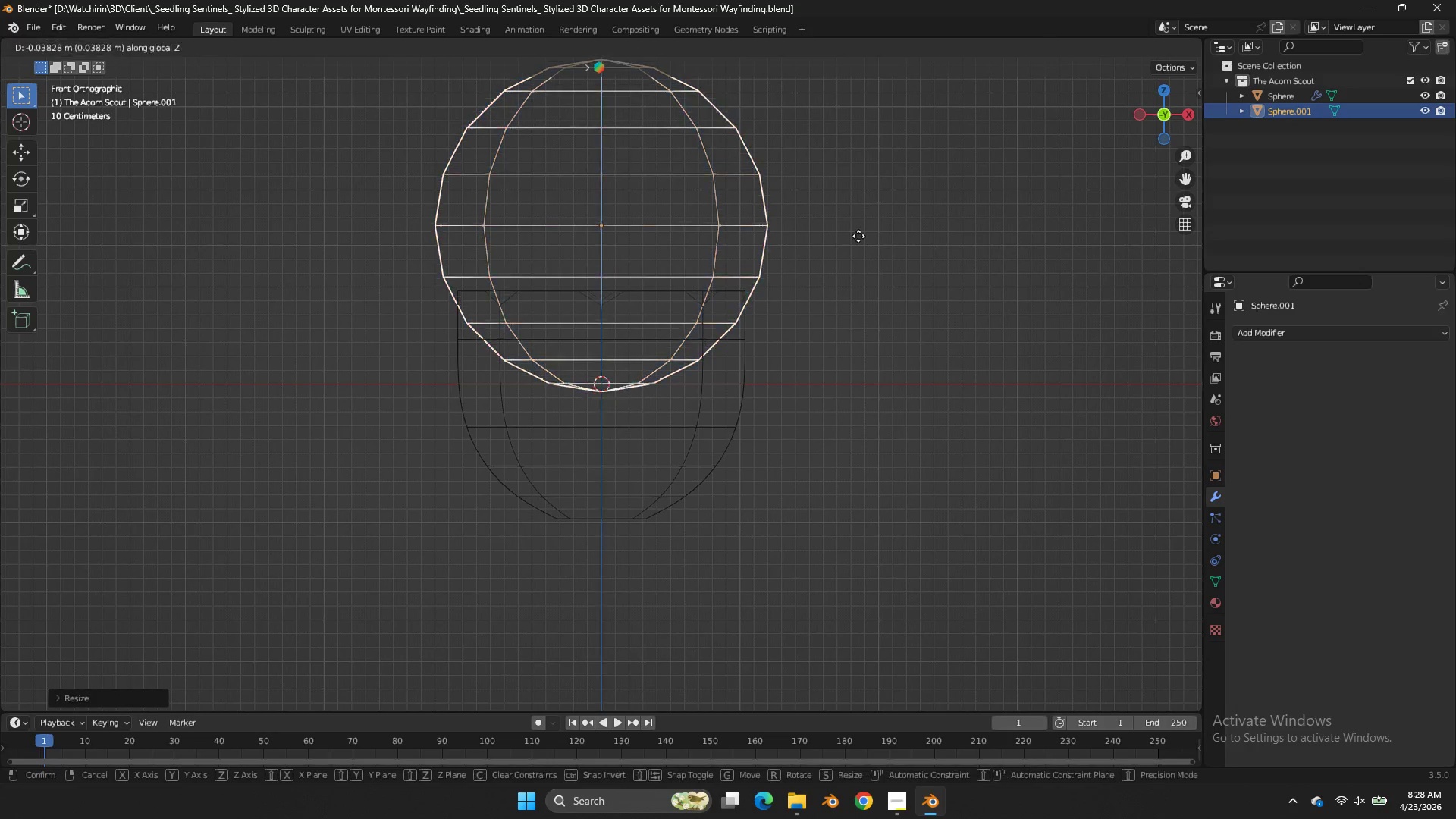 
type(gz)
 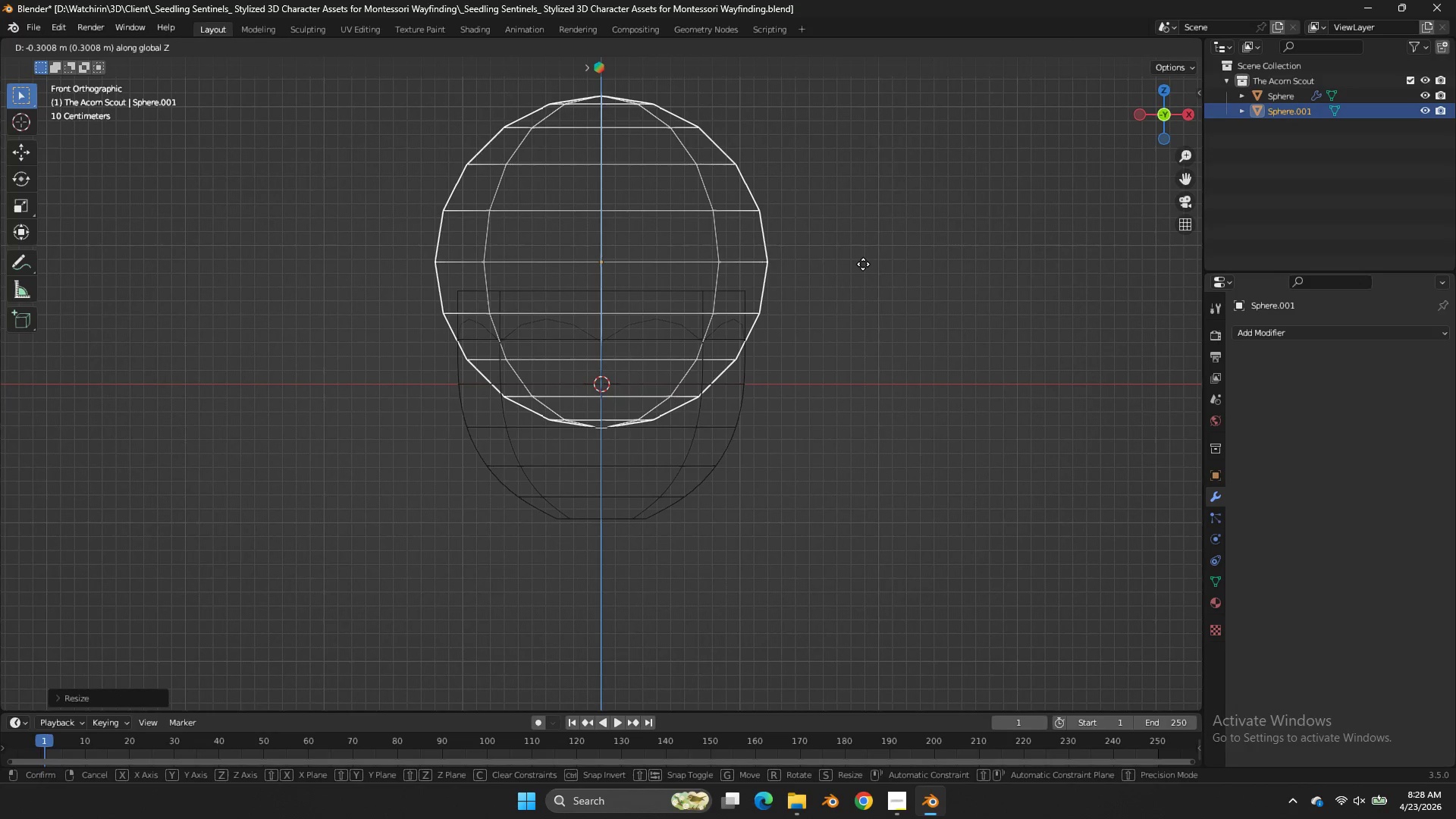 
double_click([862, 264])
 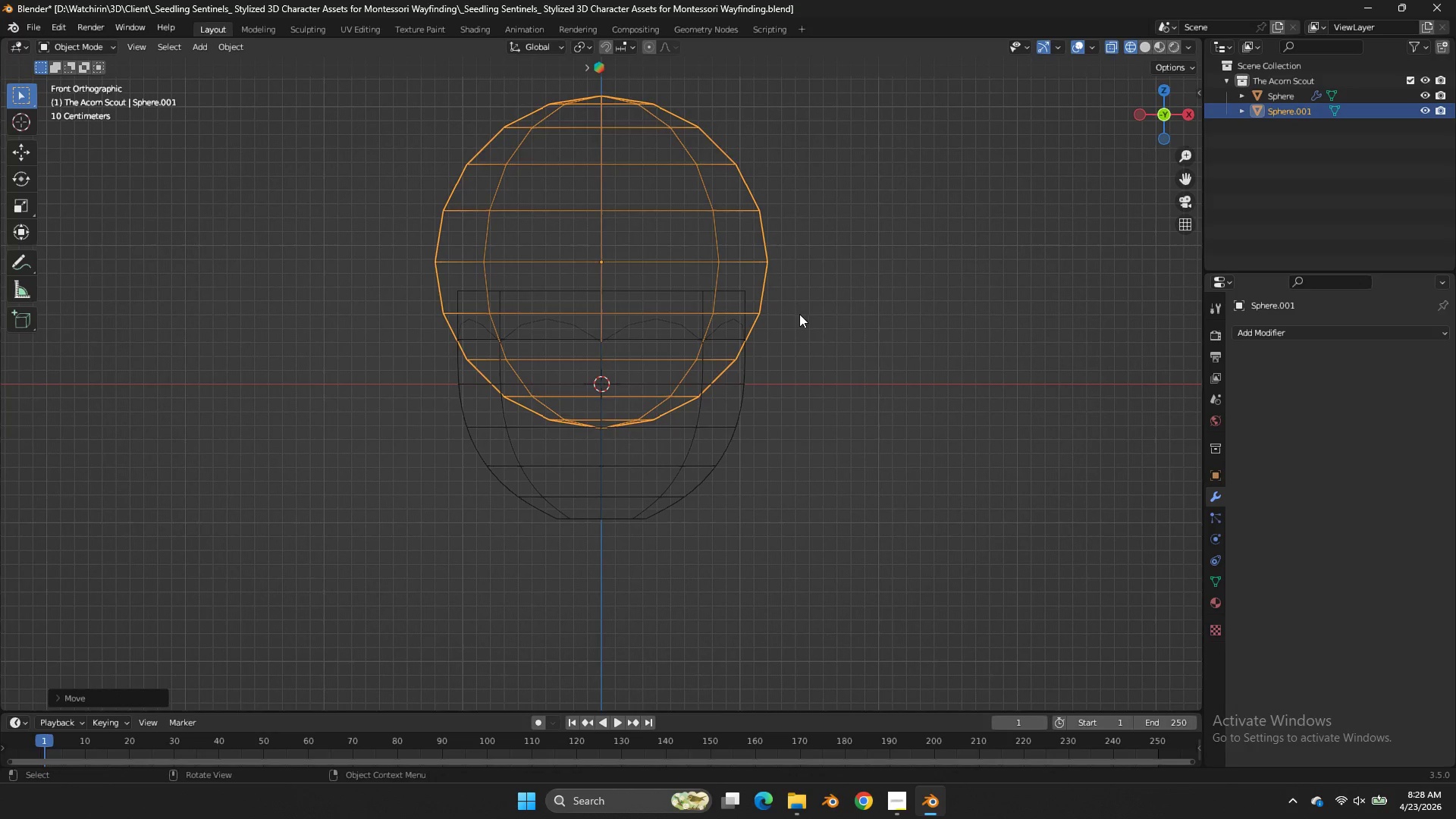 
key(Tab)
 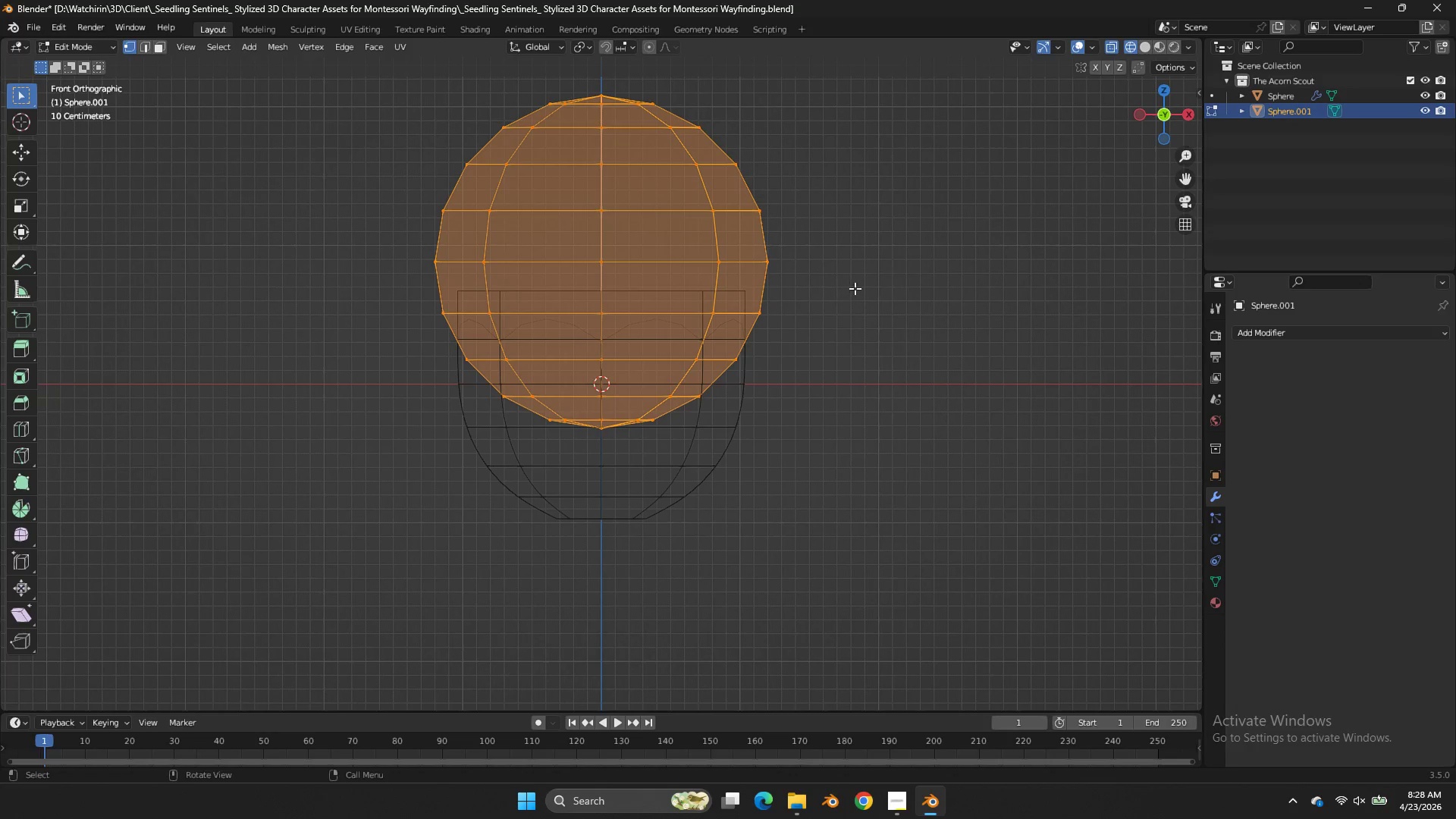 
left_click_drag(start_coordinate=[855, 288], to_coordinate=[441, 487])
 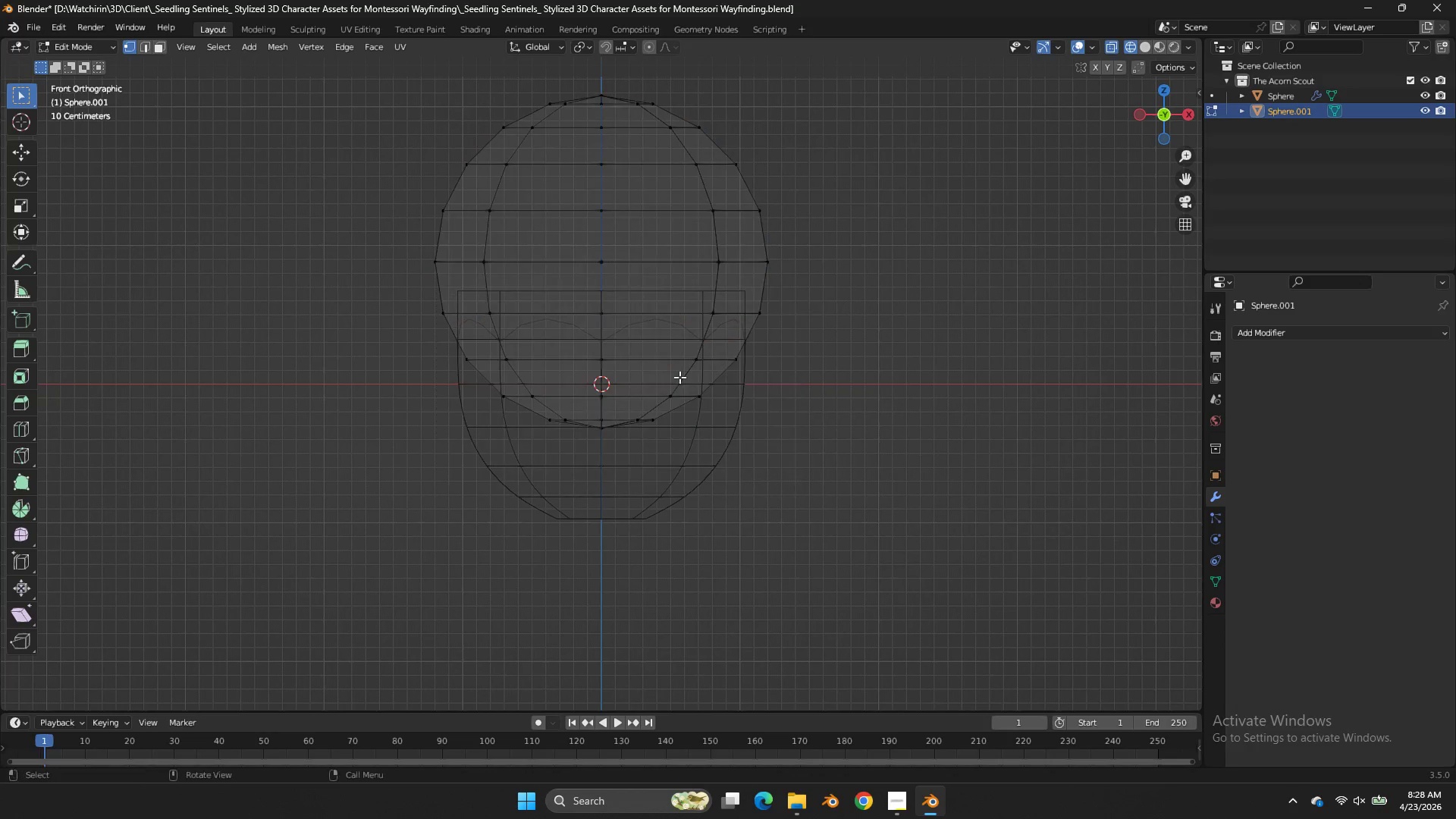 
left_click_drag(start_coordinate=[445, 485], to_coordinate=[470, 469])
 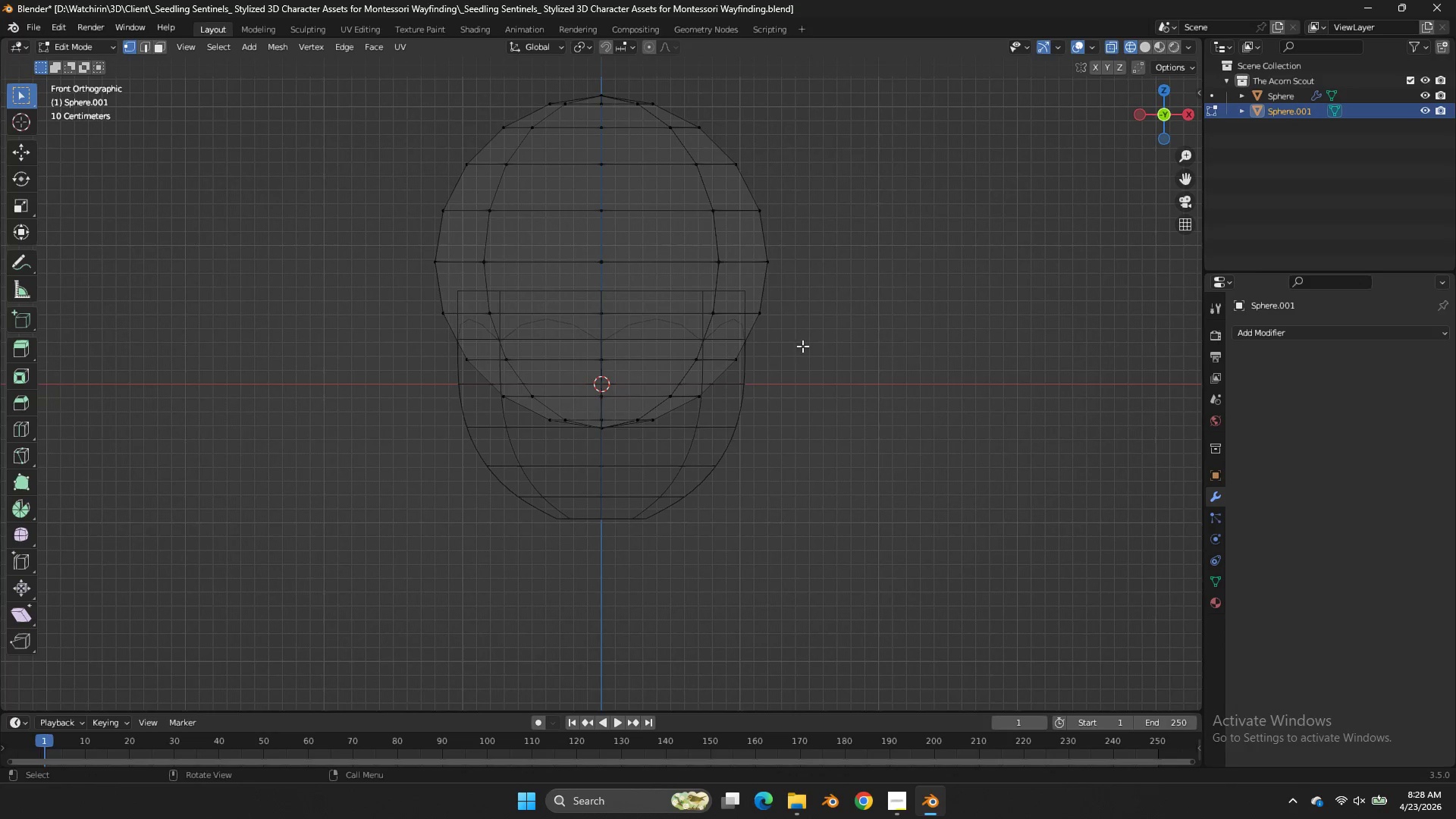 
left_click_drag(start_coordinate=[802, 346], to_coordinate=[298, 488])
 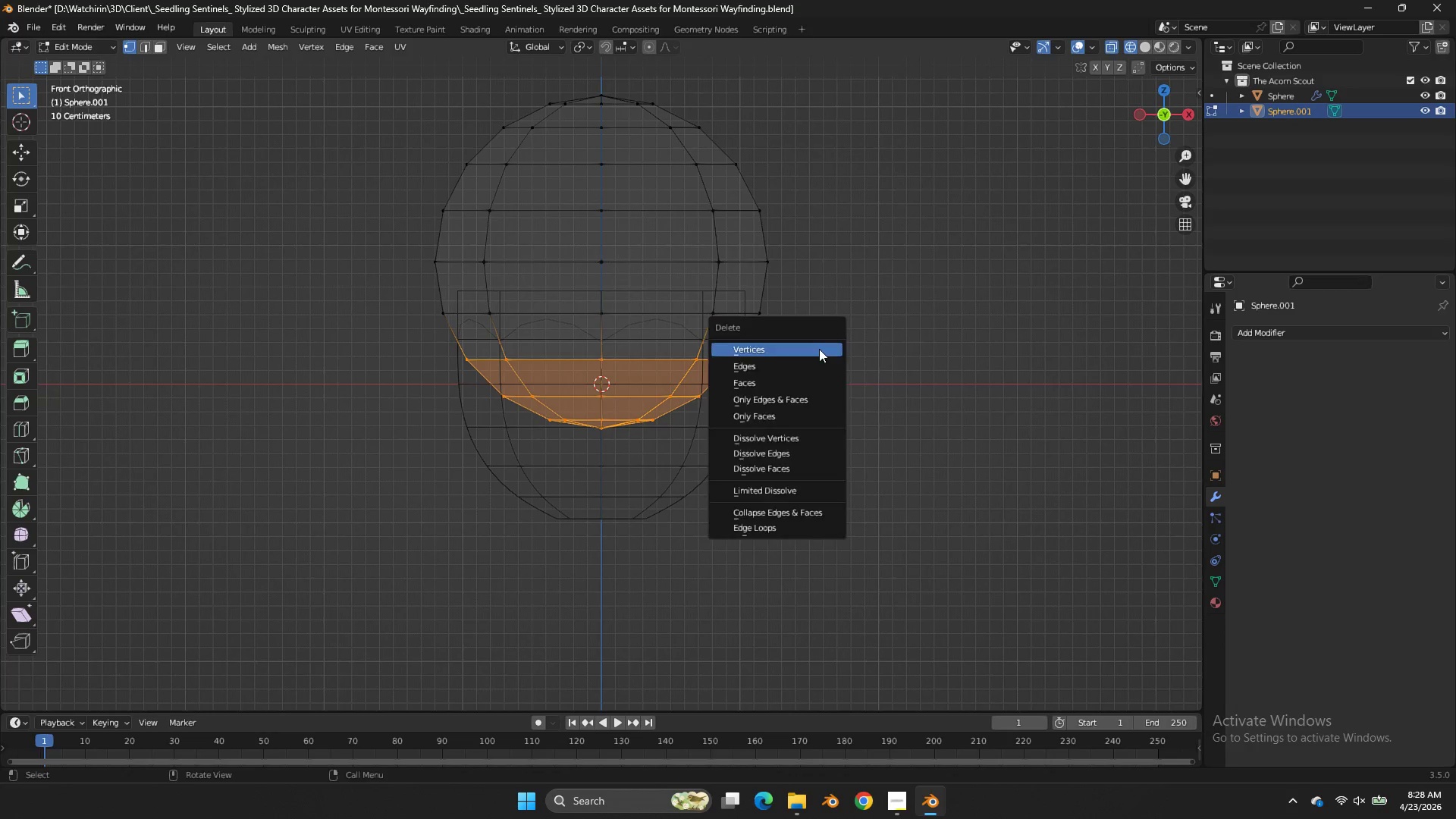 
key(X)
 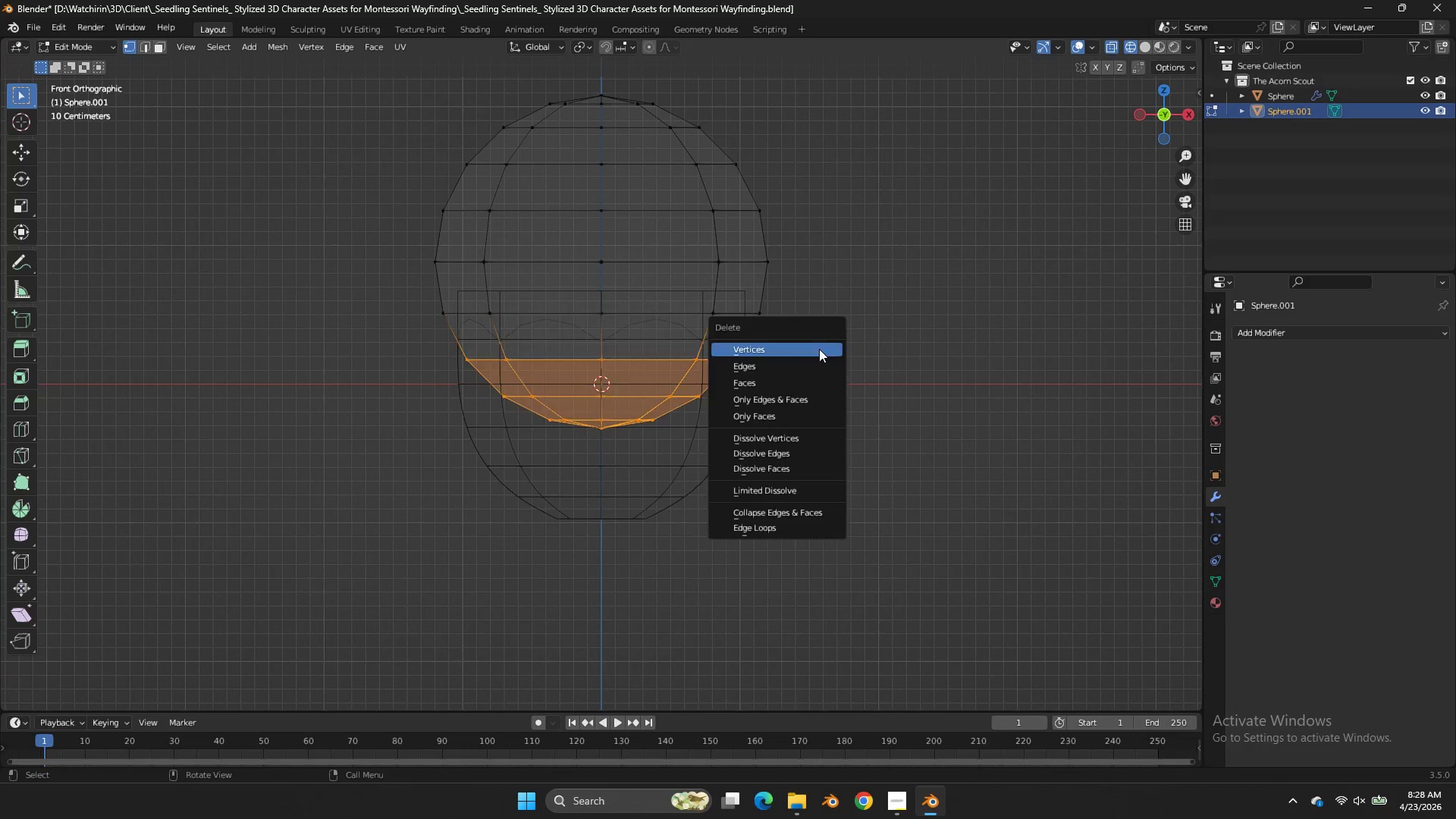 
left_click([819, 349])
 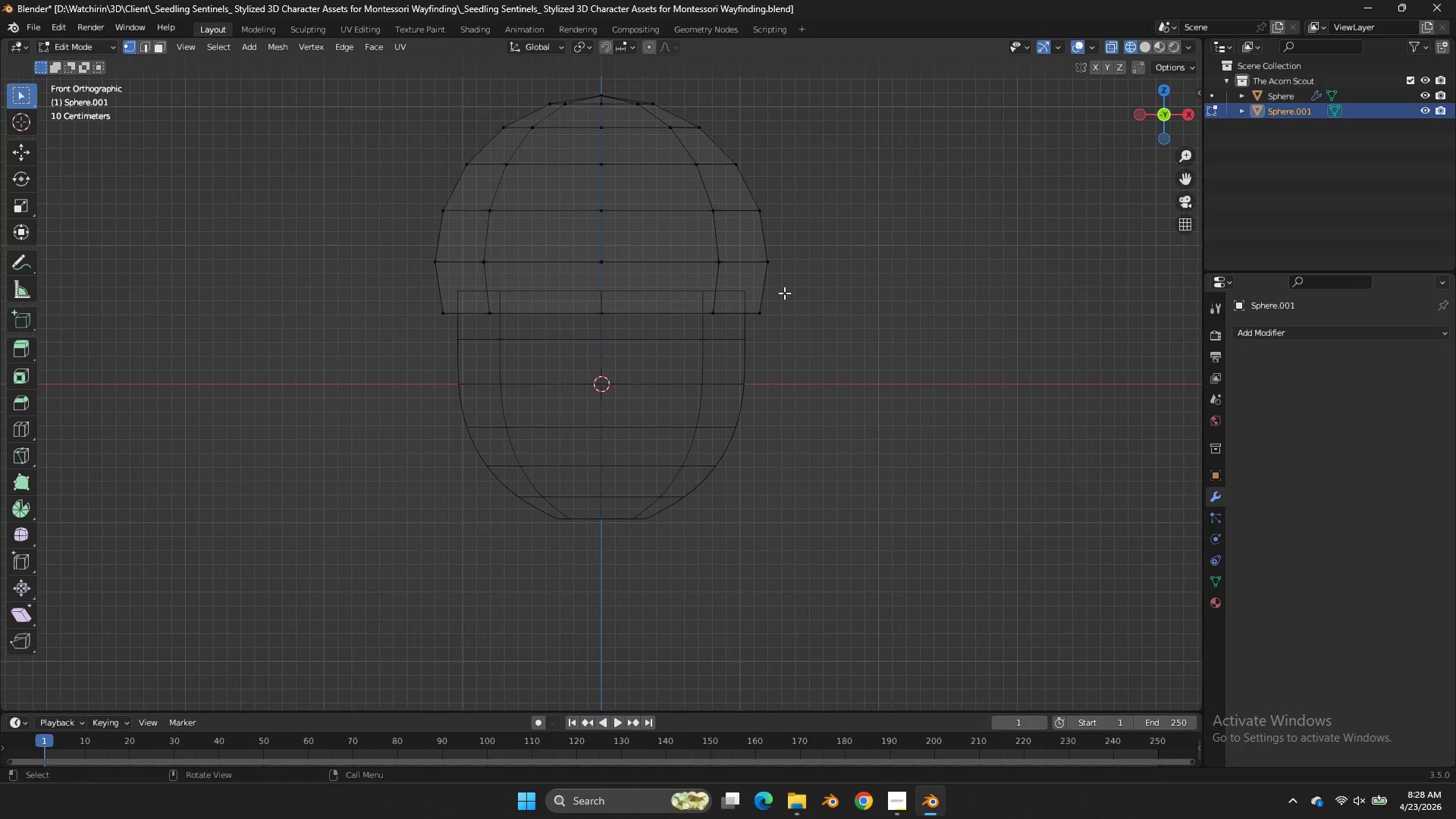 
hold_key(key=AltLeft, duration=0.64)
double_click([742, 316])
 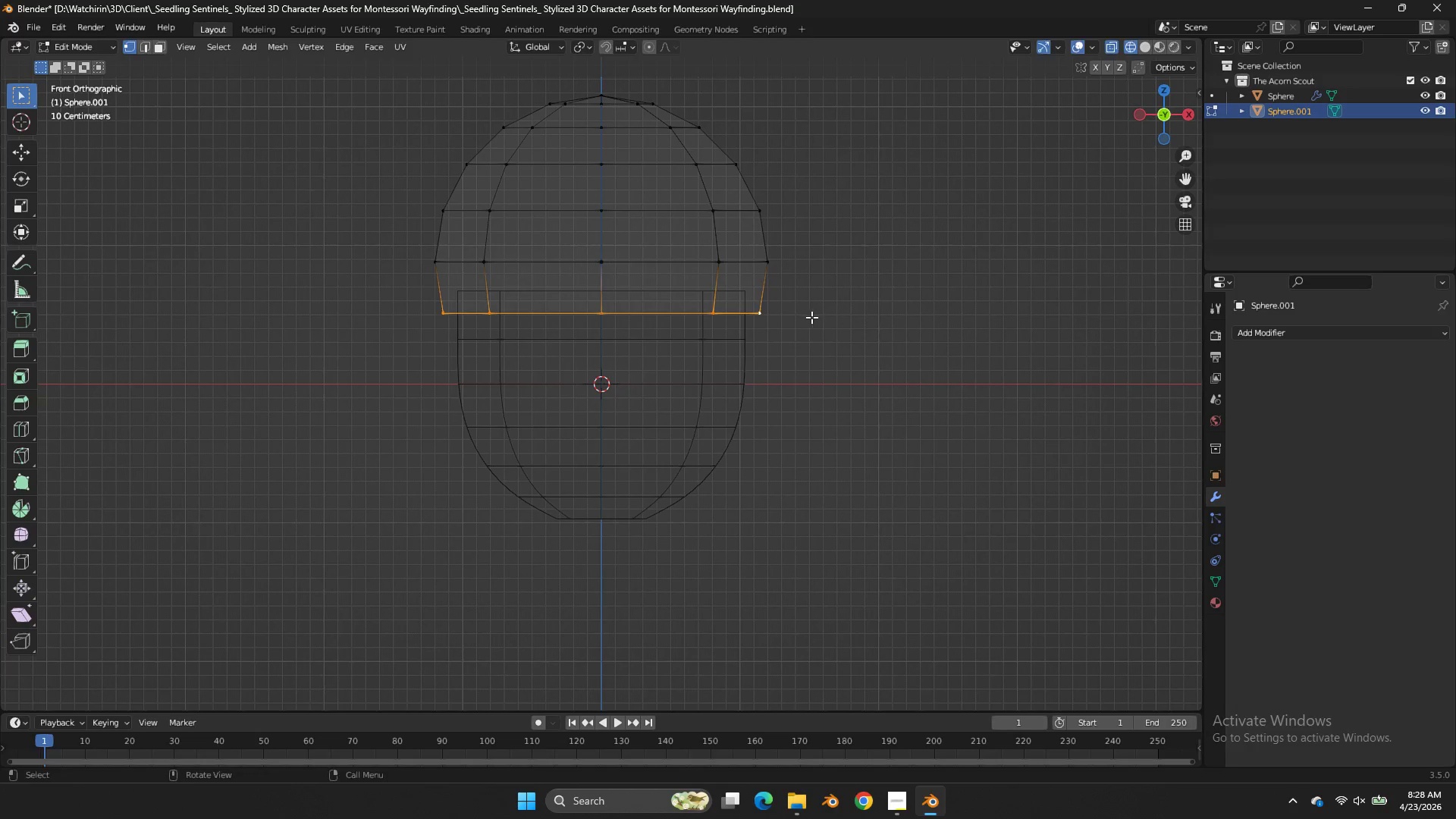 
key(S)
 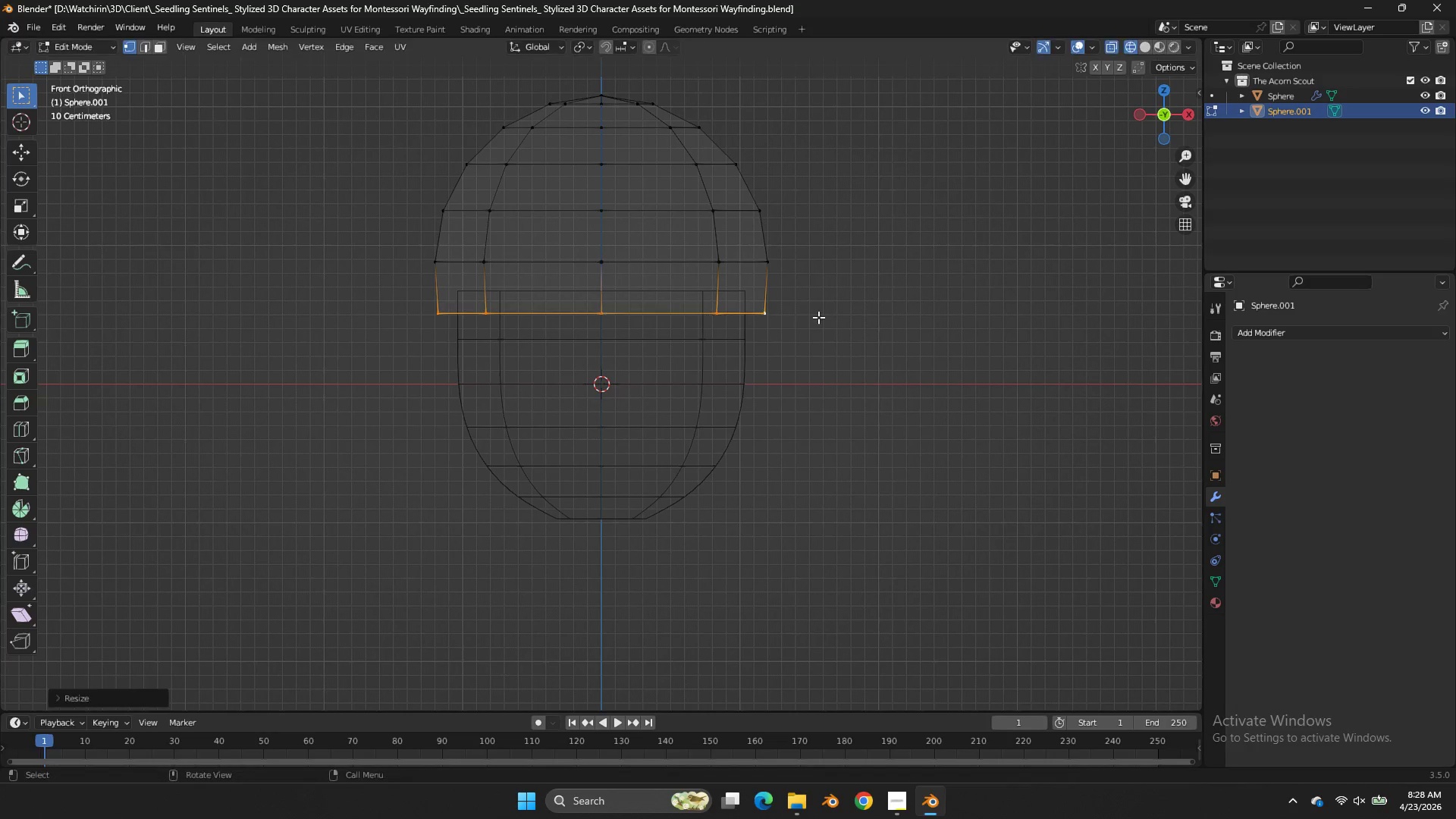 
double_click([818, 317])
 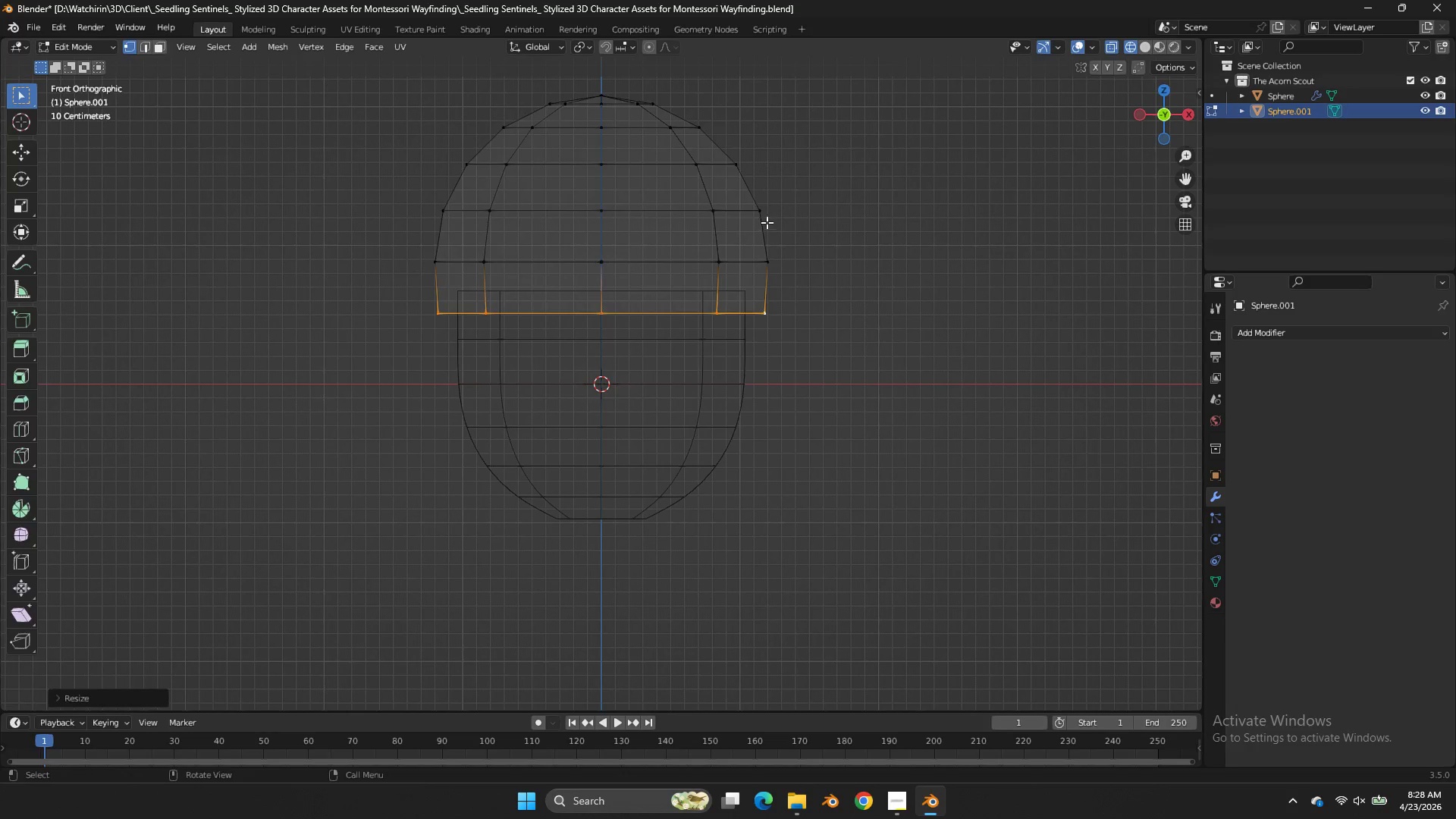 
key(Tab)
type(sz)
 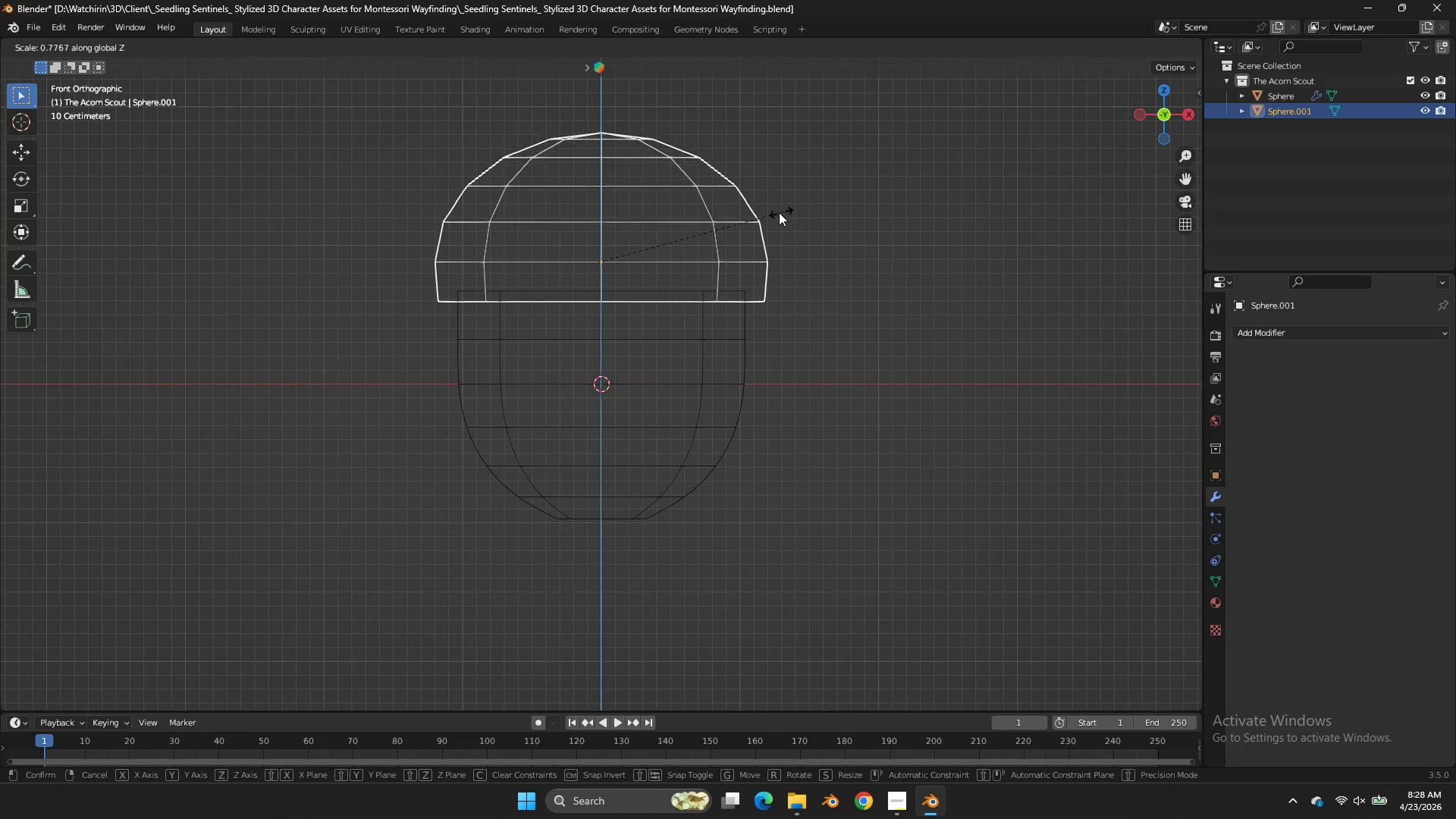 
double_click([779, 212])
 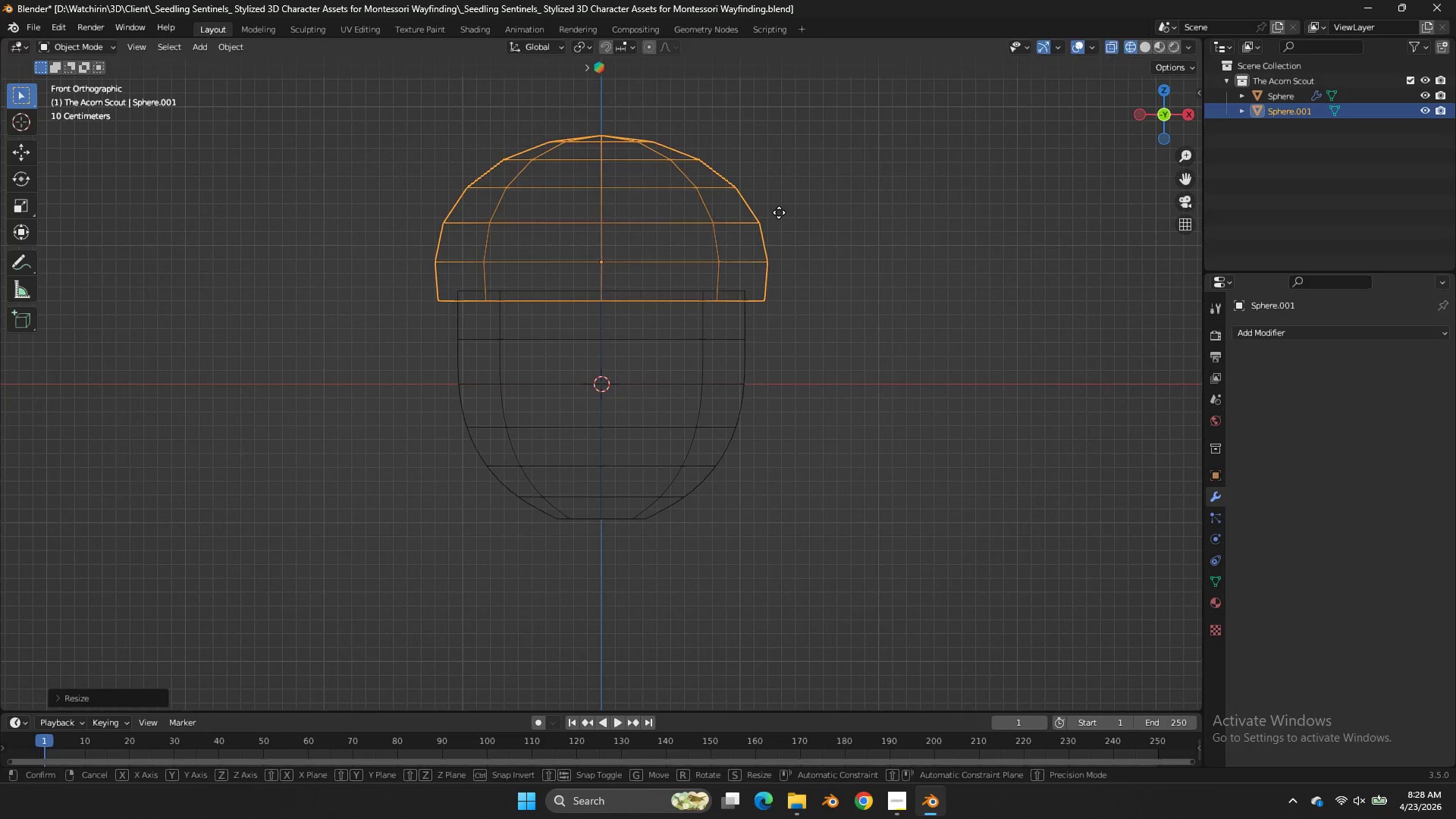 
type(gz)
 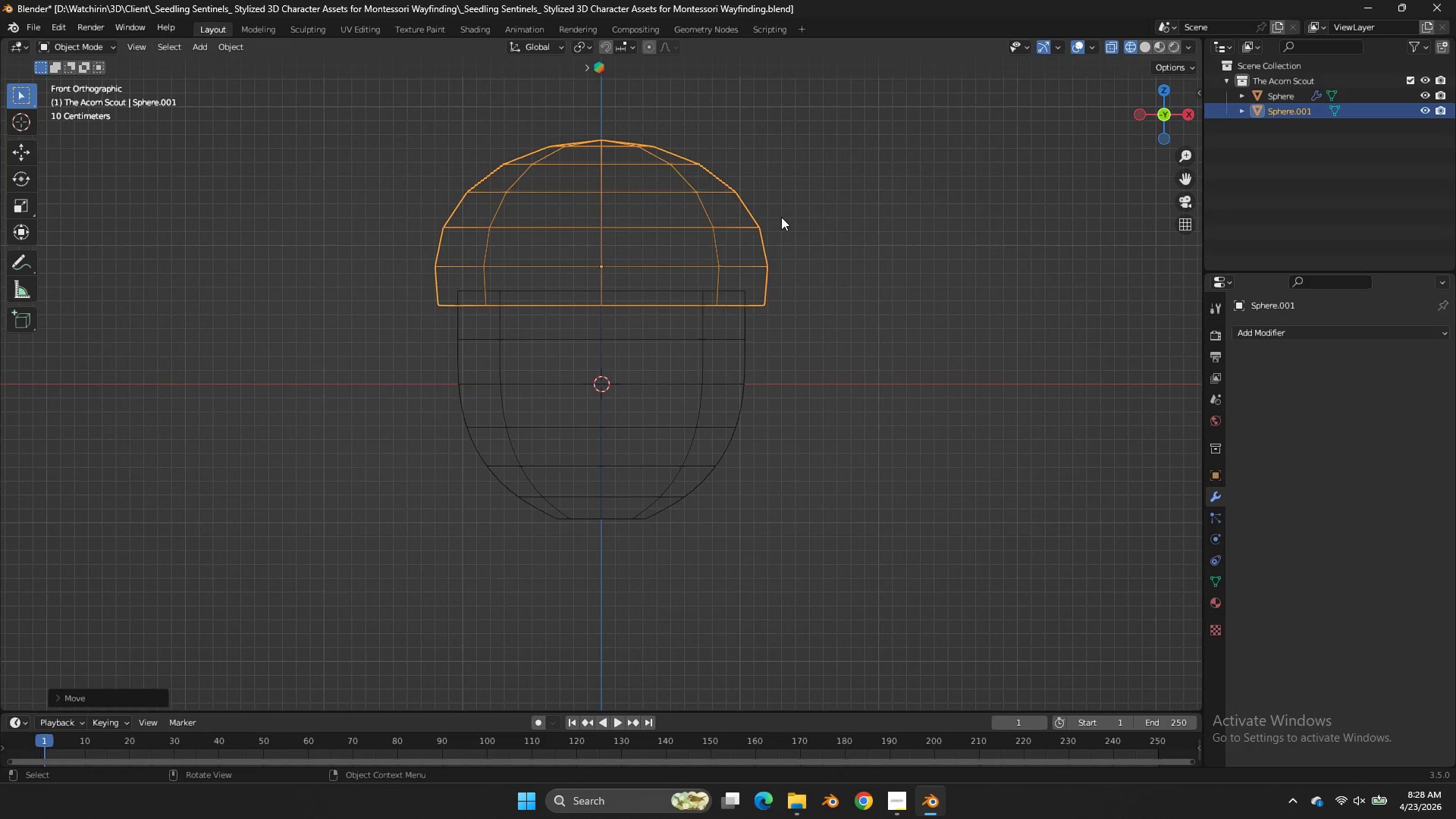 
double_click([781, 217])
 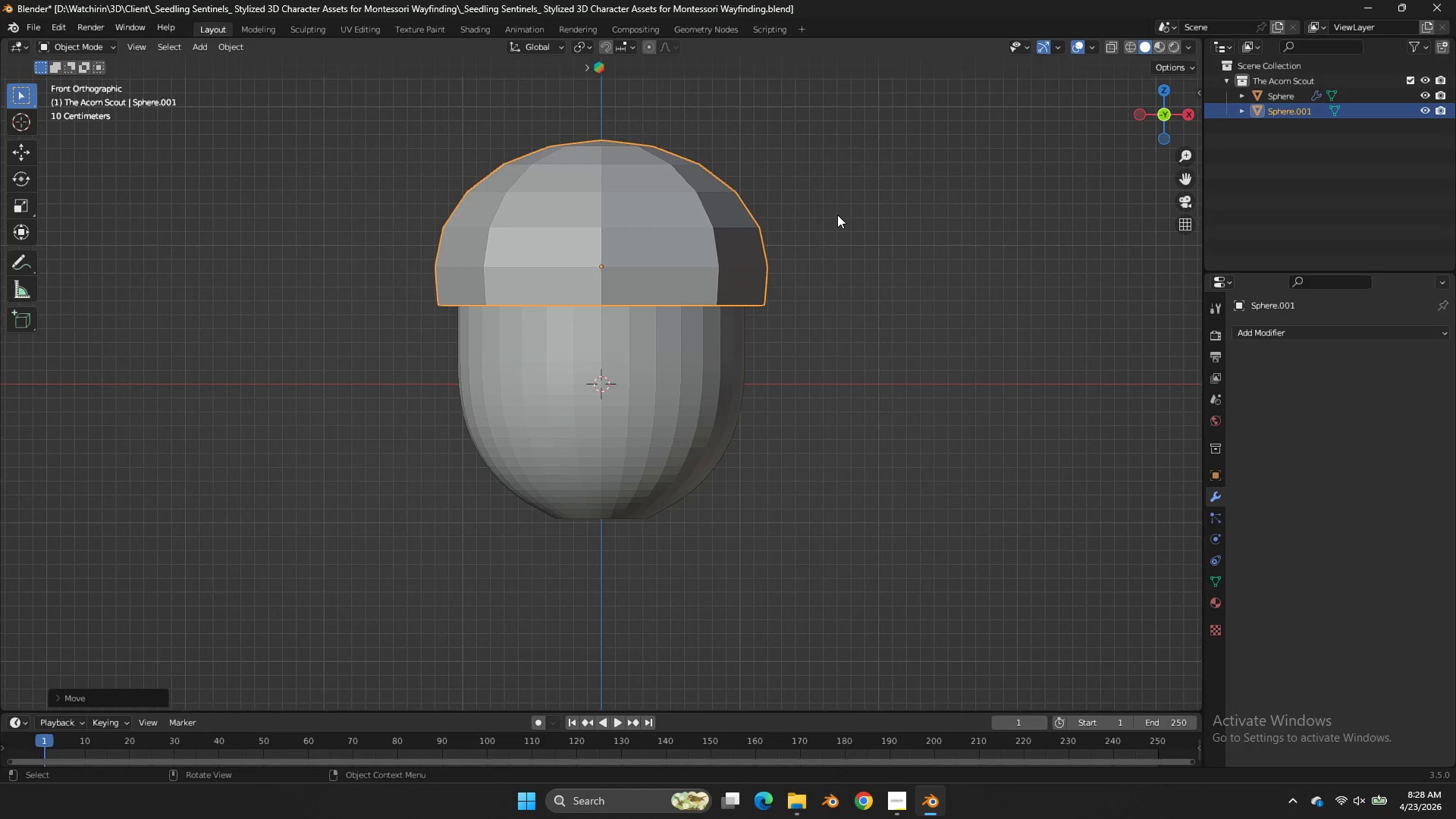 
key(Z)
 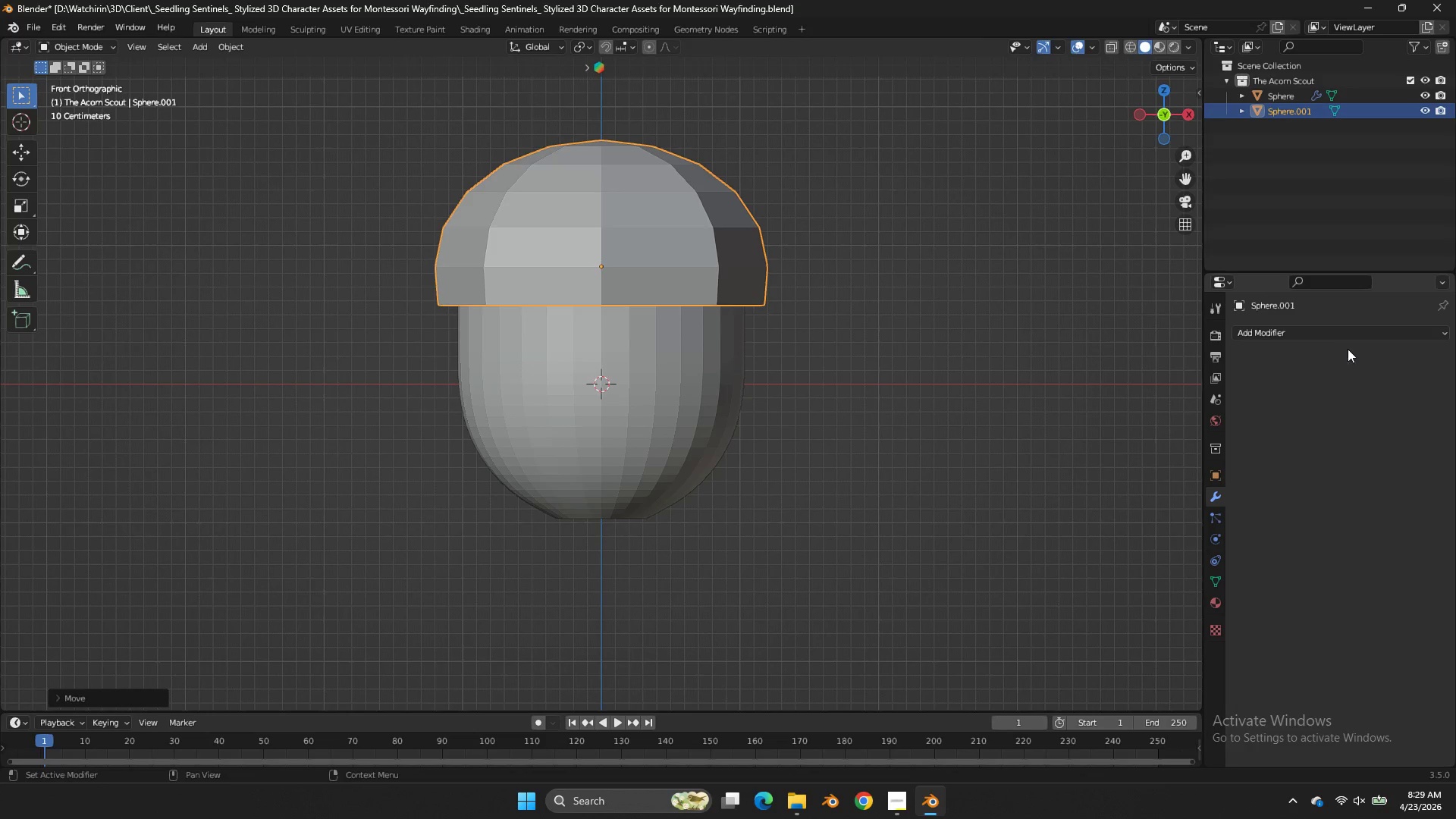 
double_click([1335, 331])
 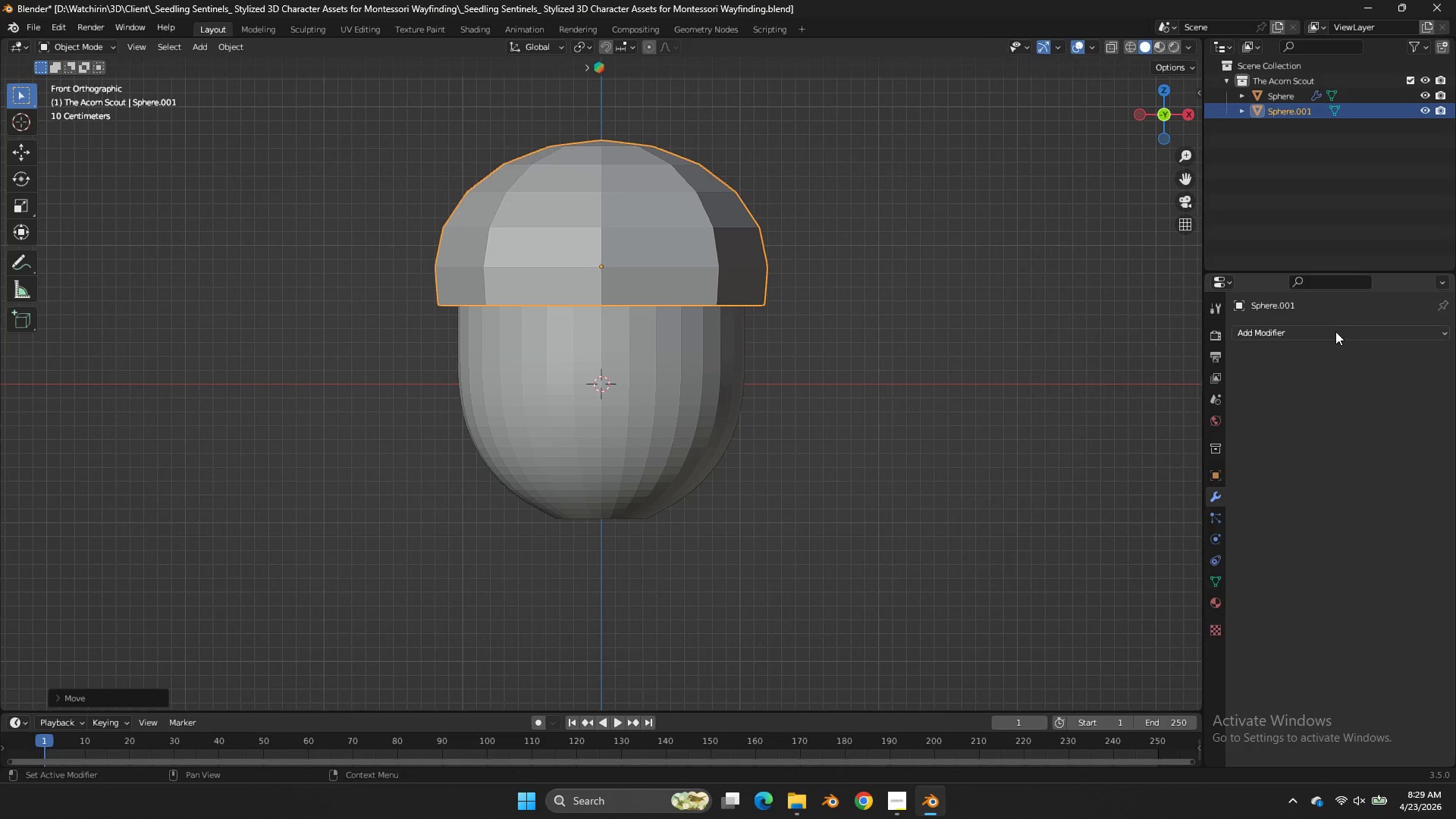 
triple_click([1335, 331])
 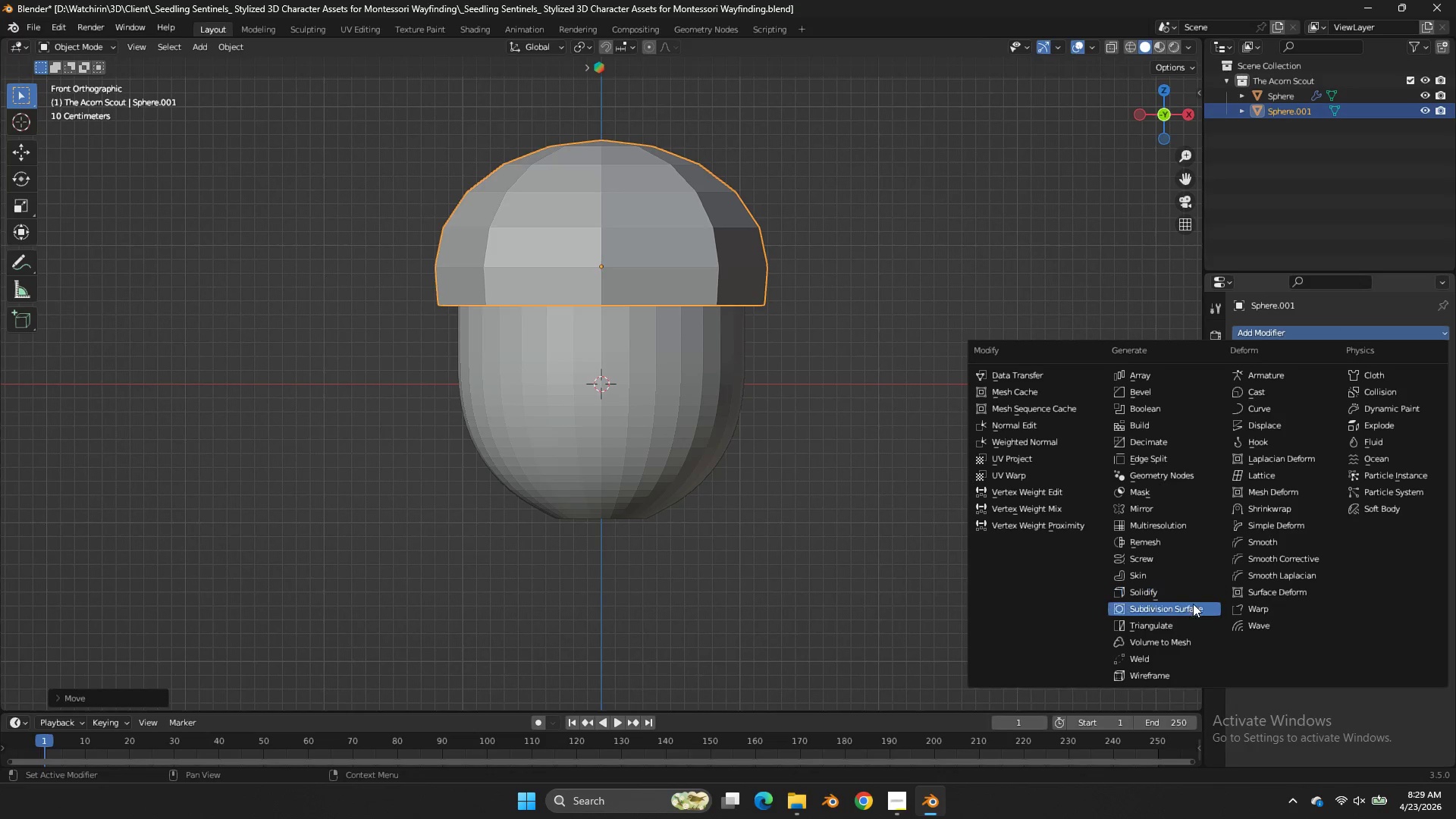 
double_click([1194, 607])
 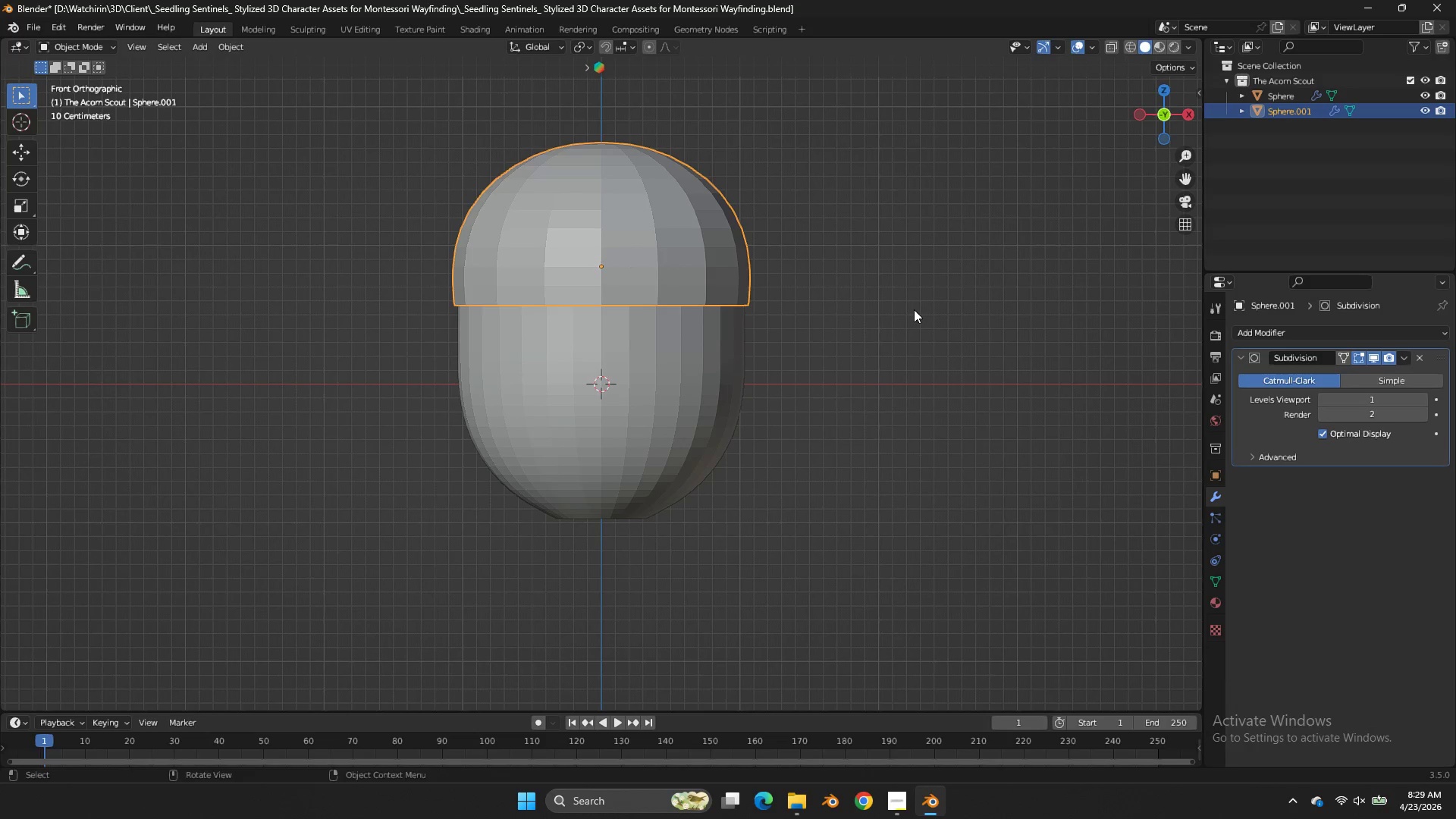 
key(S)
 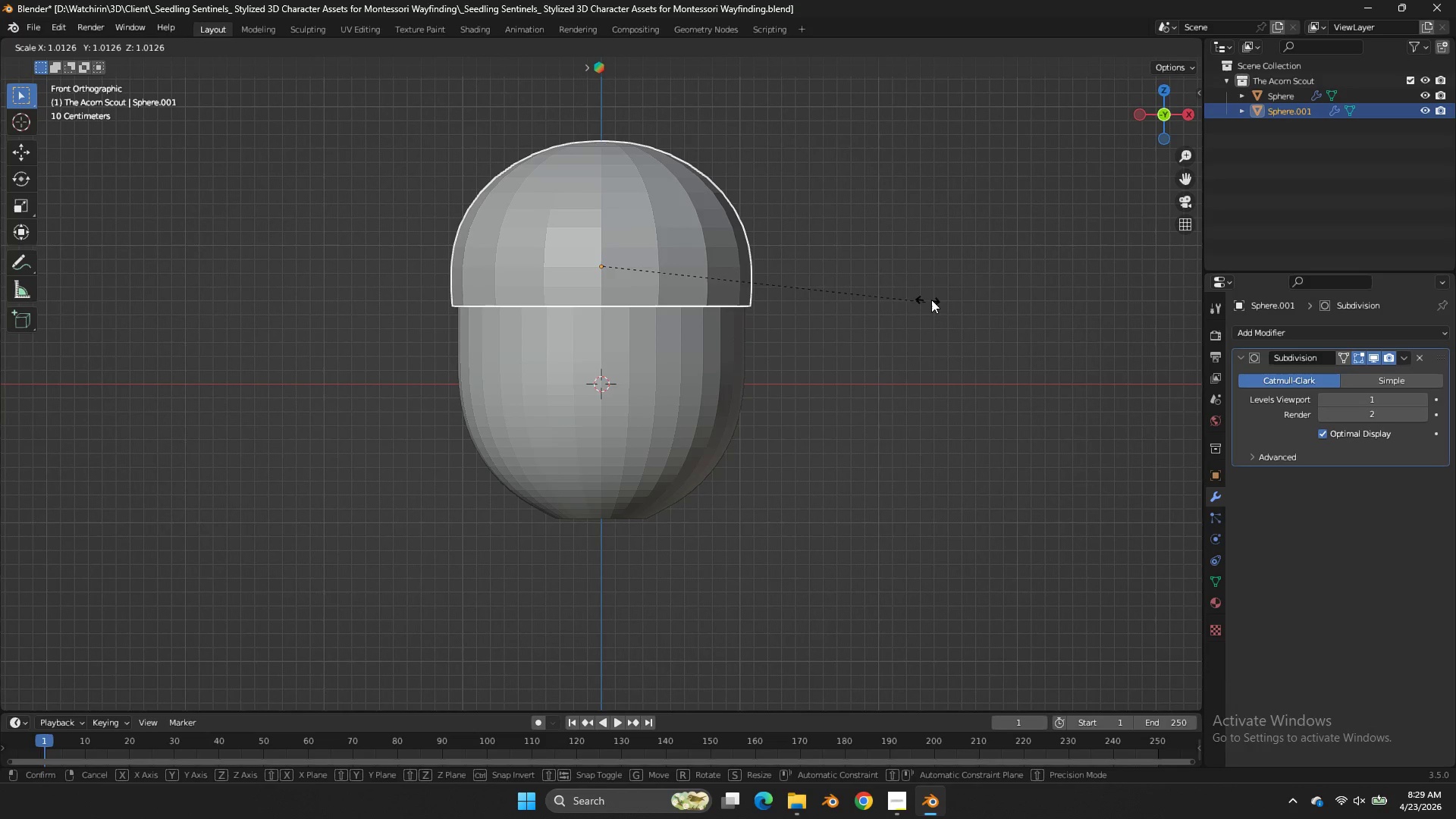 
hold_key(key=ShiftLeft, duration=0.77)
double_click([1059, 265])
 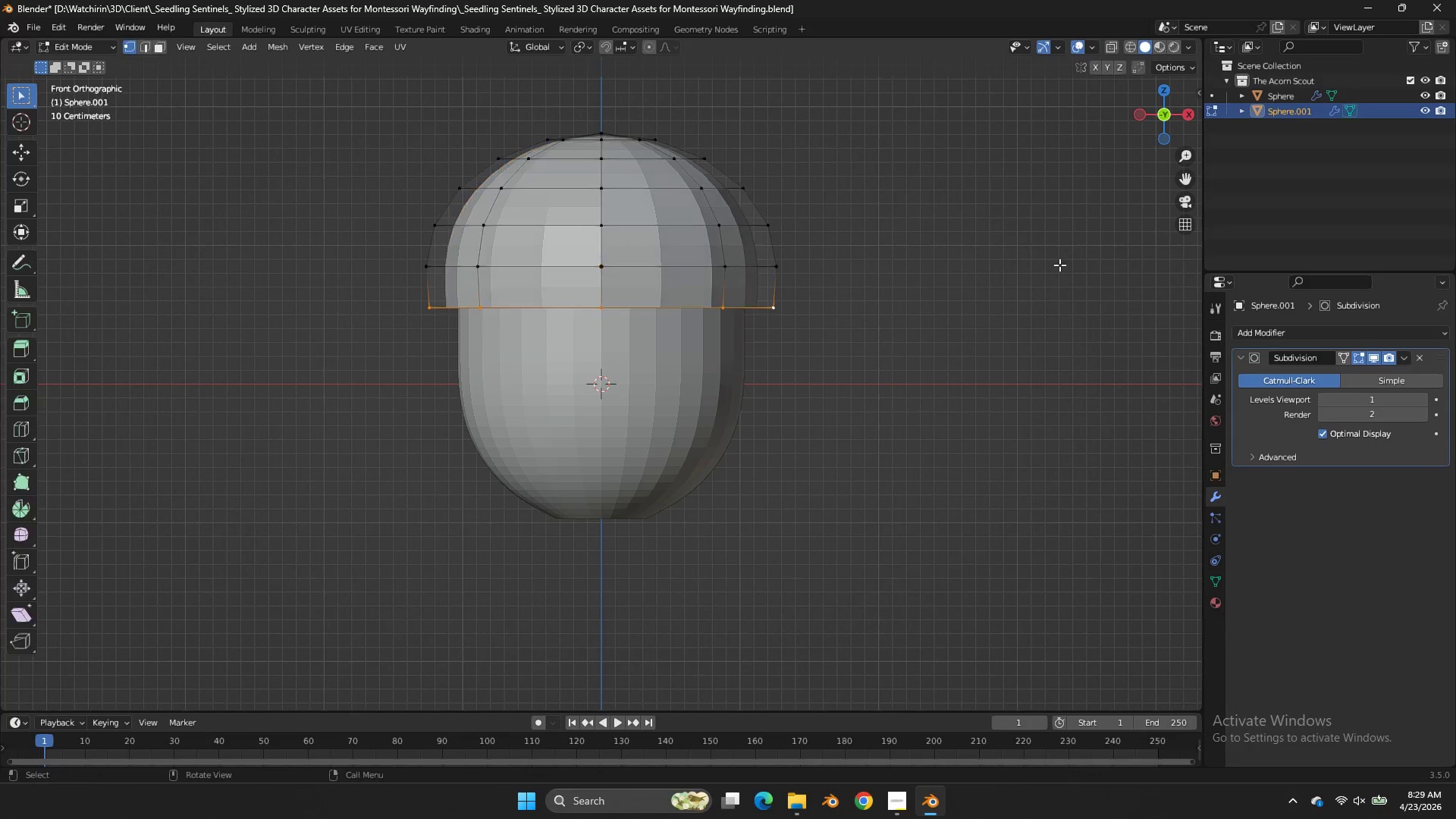 
key(Tab)
 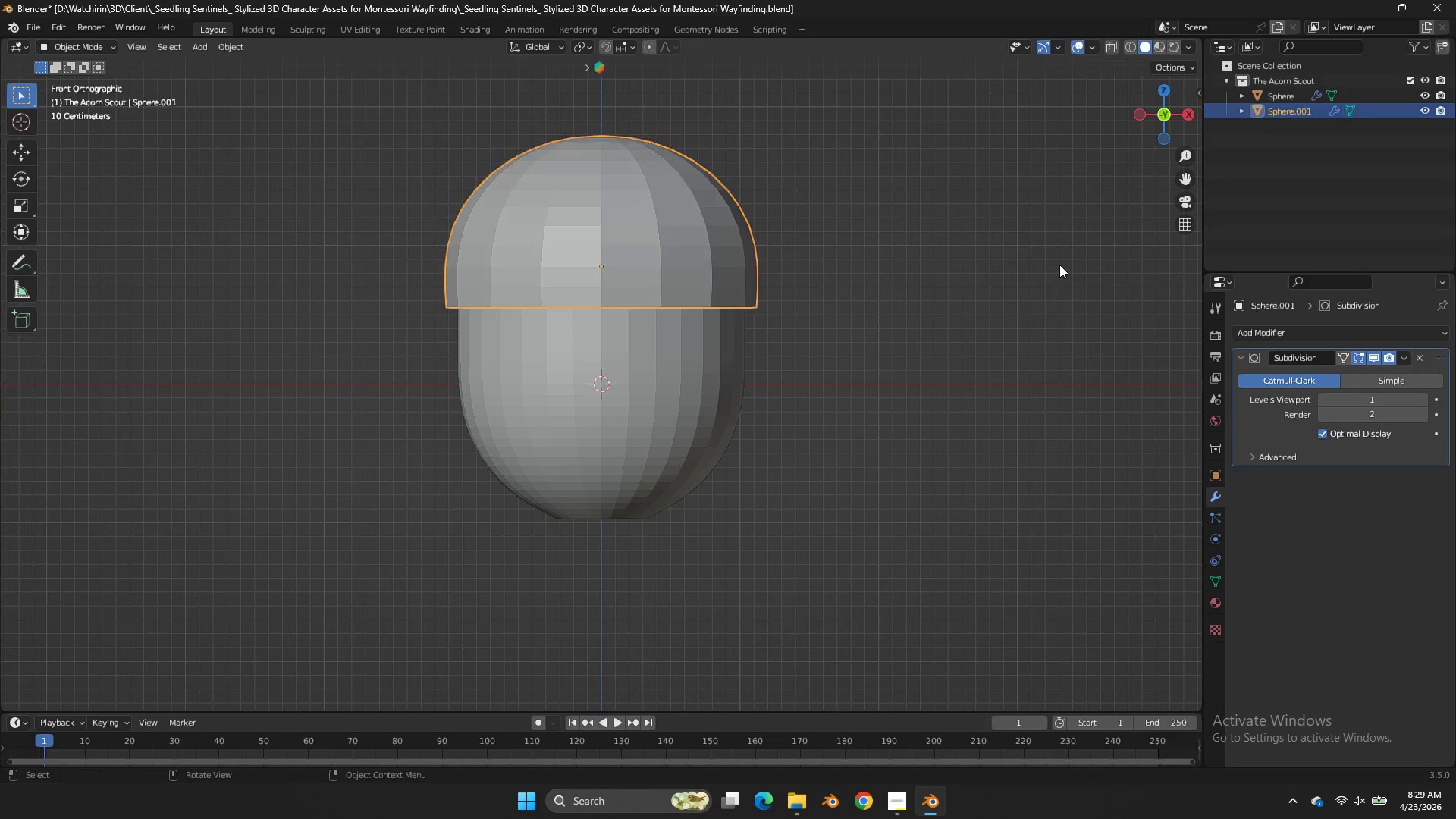 
key(Tab)
 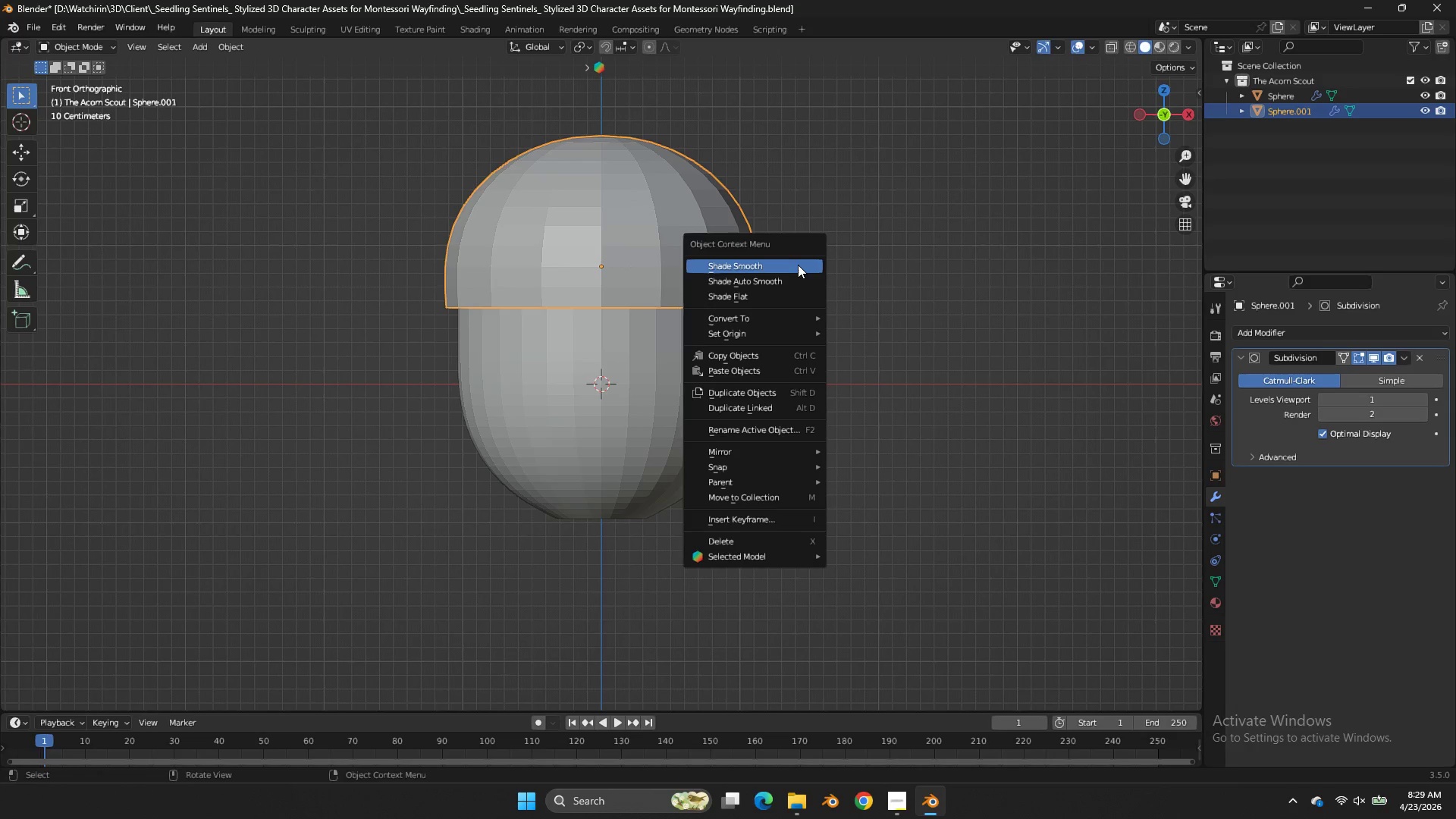 
right_click([798, 265])
 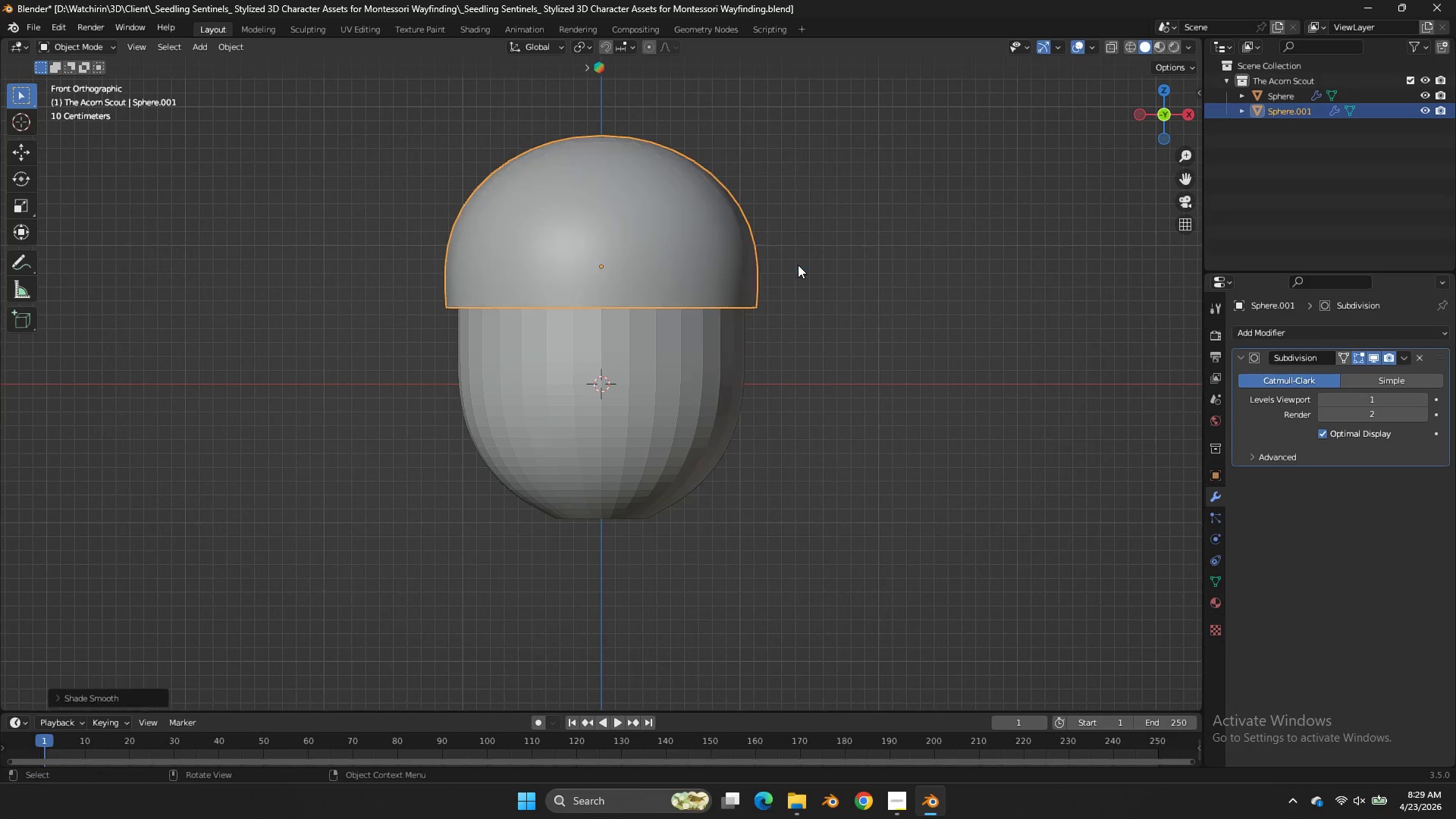 
double_click([798, 265])
 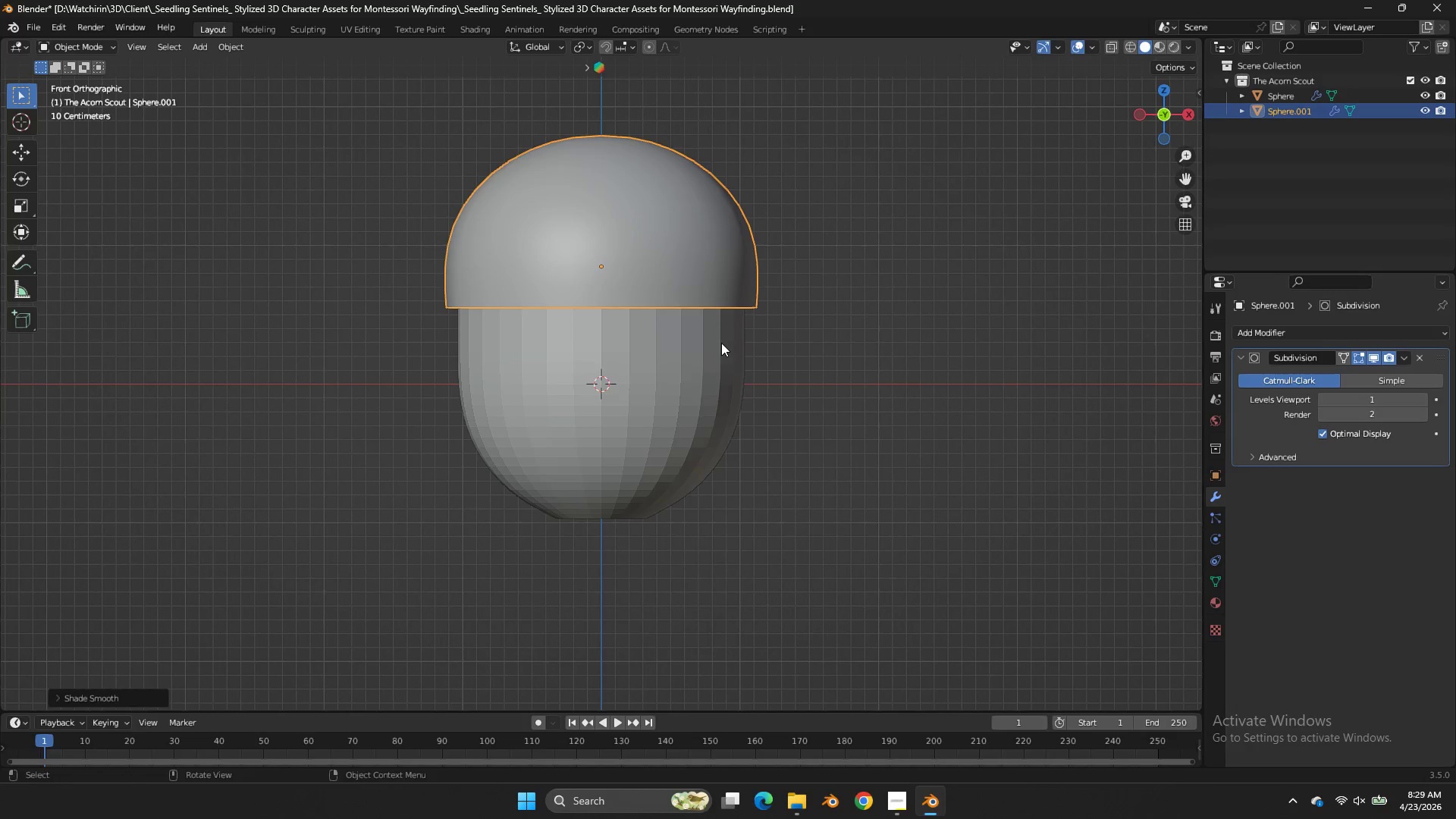 
right_click([721, 343])
 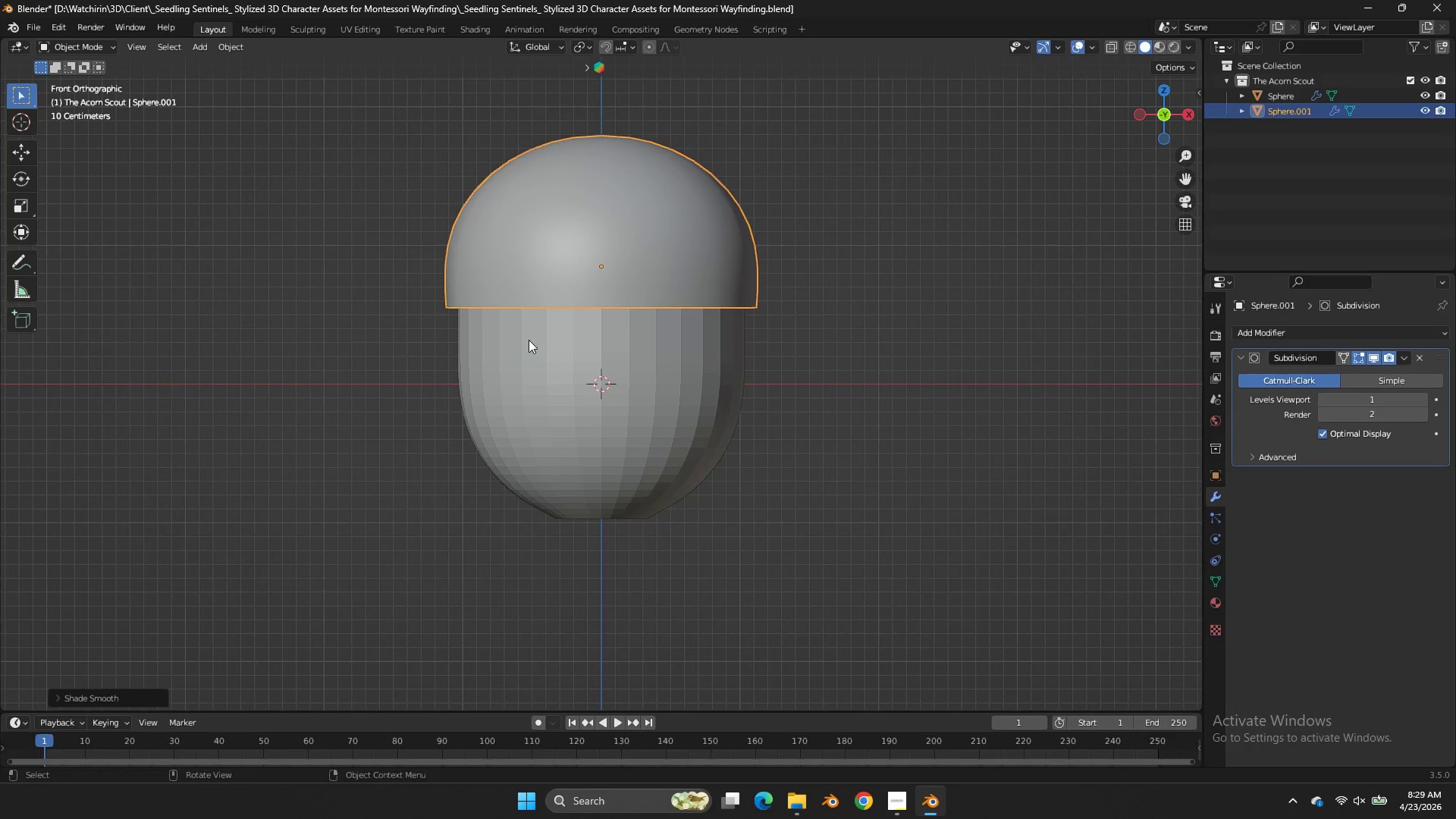 
left_click([529, 340])
 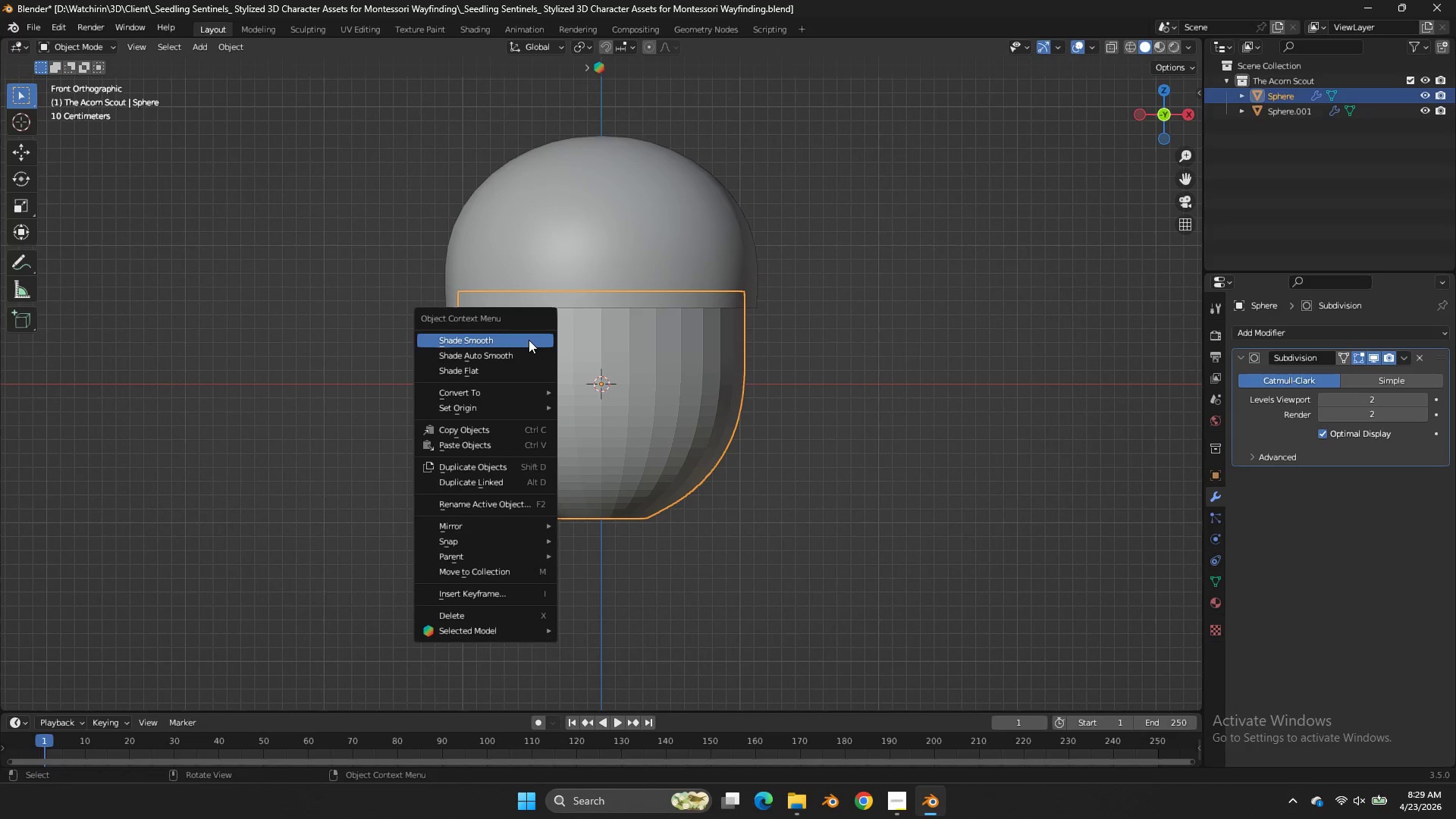 
right_click([529, 340])
 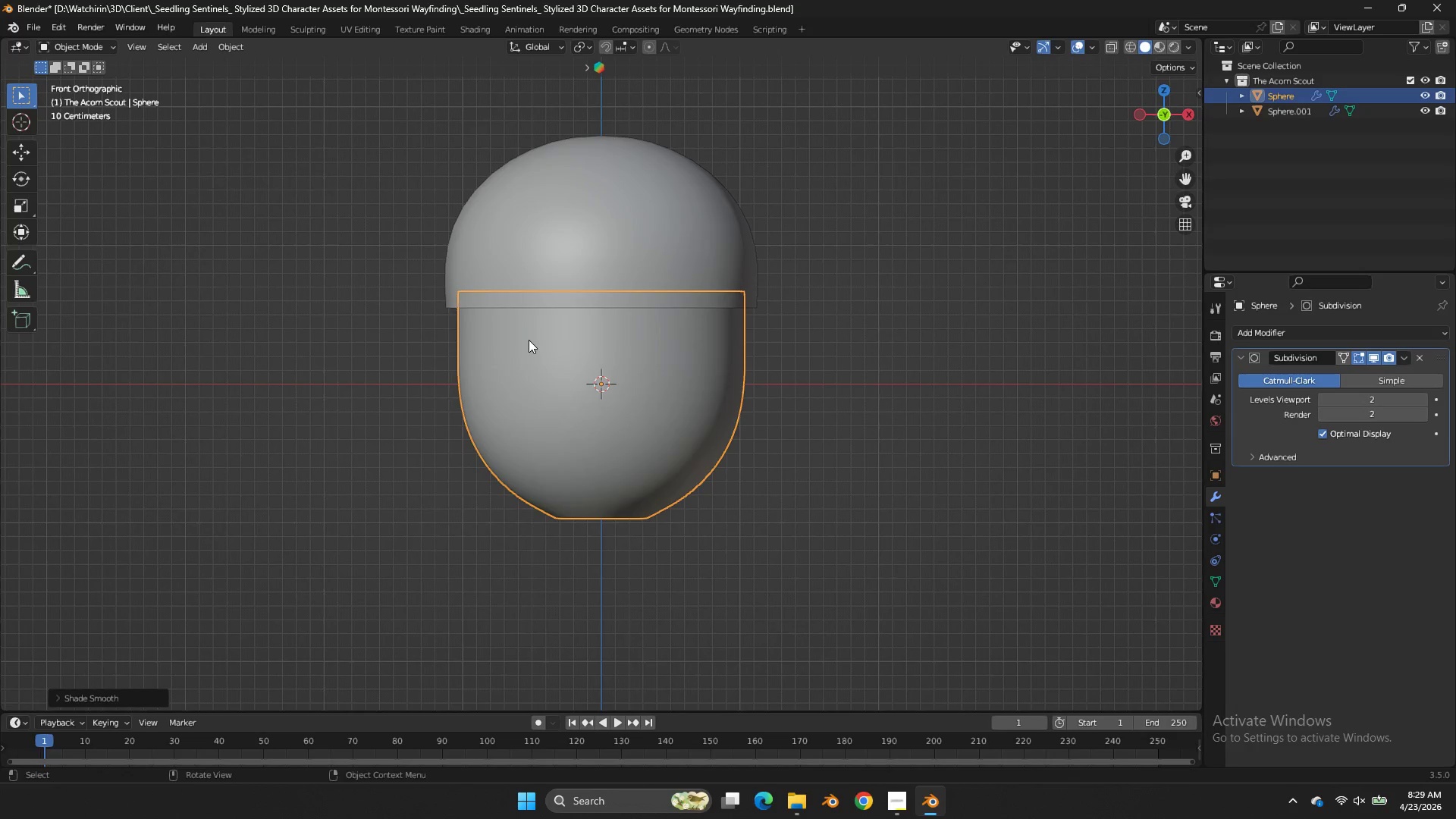 
double_click([529, 340])
 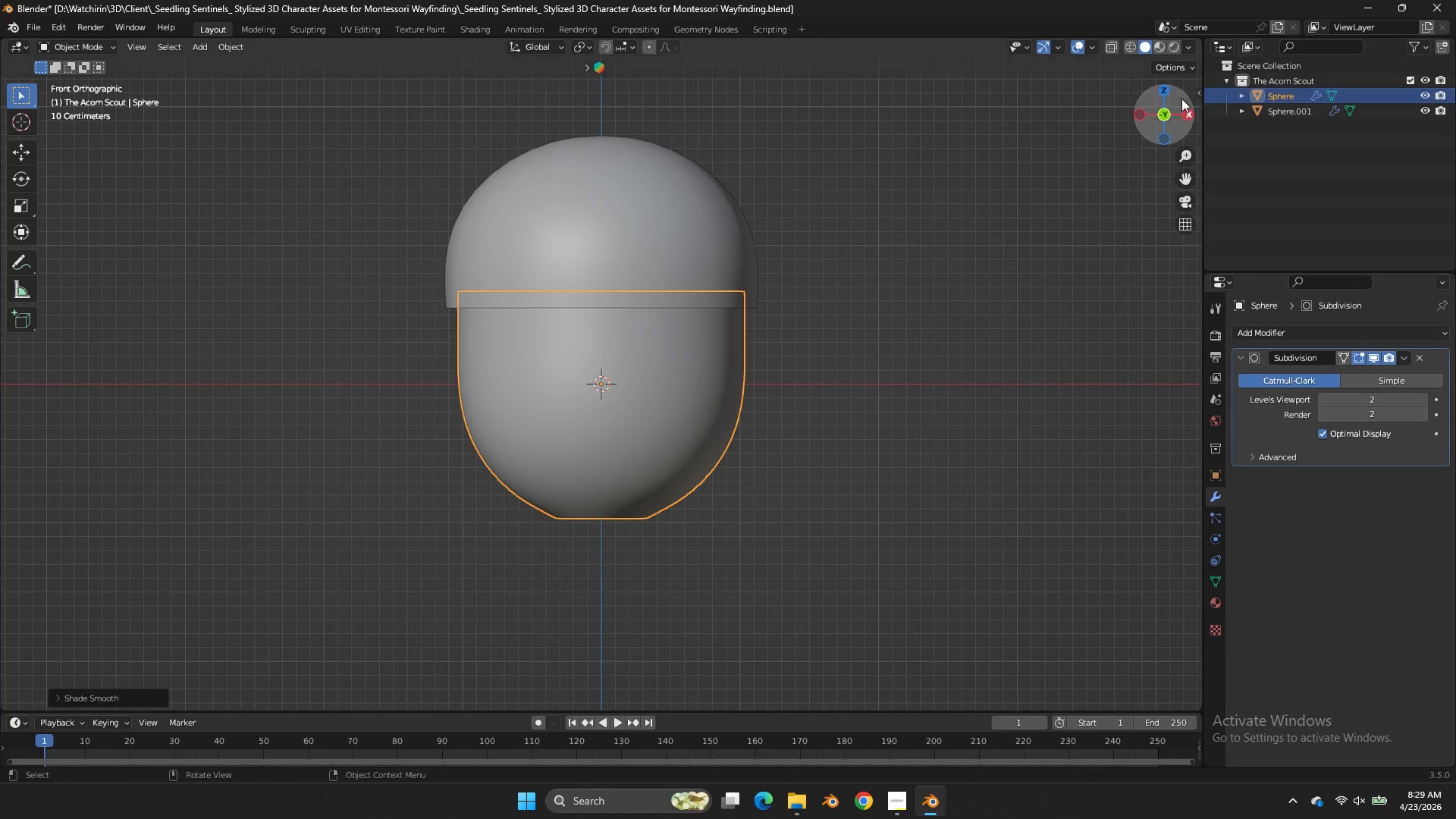 
left_click_drag(start_coordinate=[1177, 99], to_coordinate=[1200, 209])
 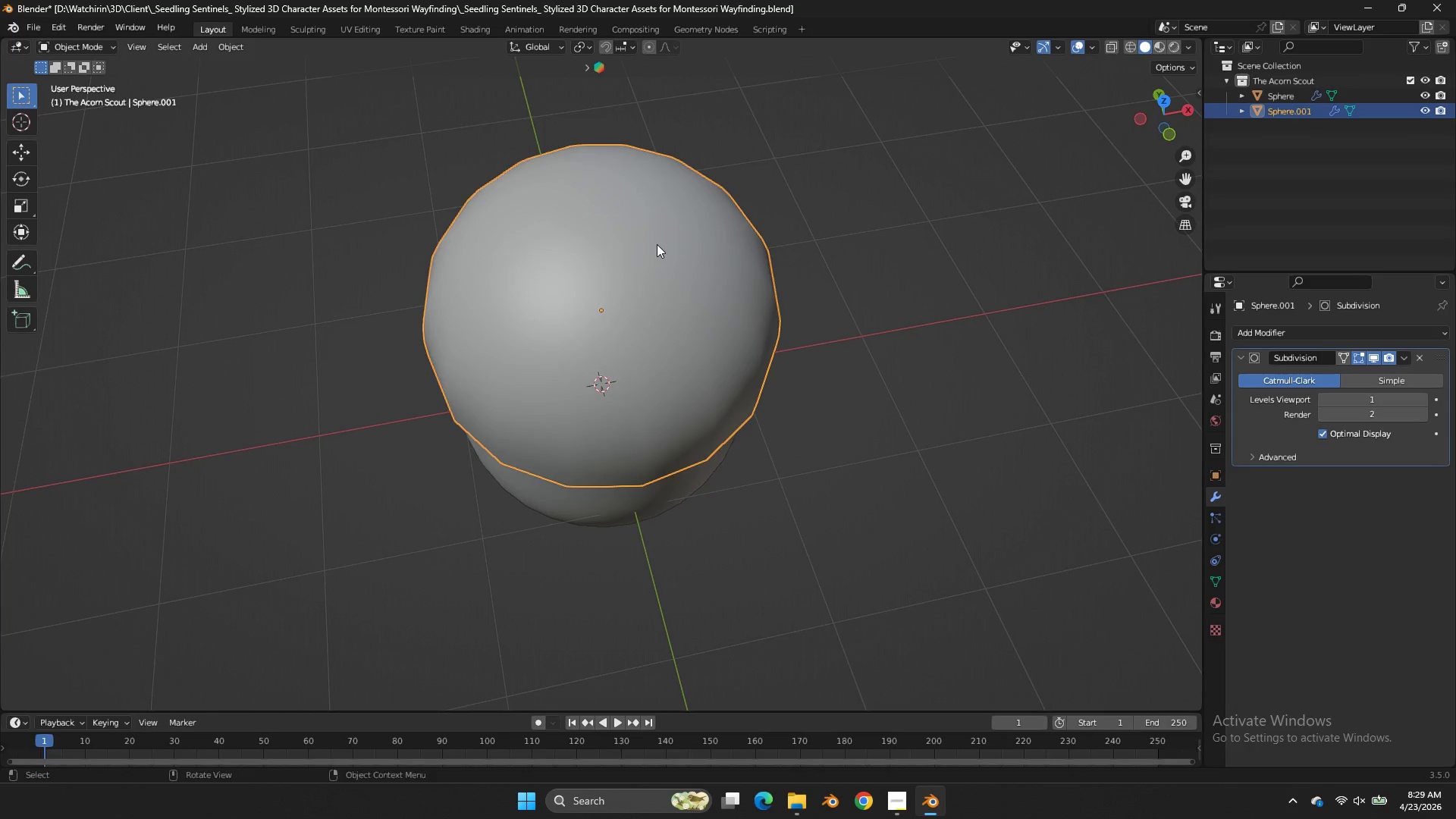 
key(Tab)
 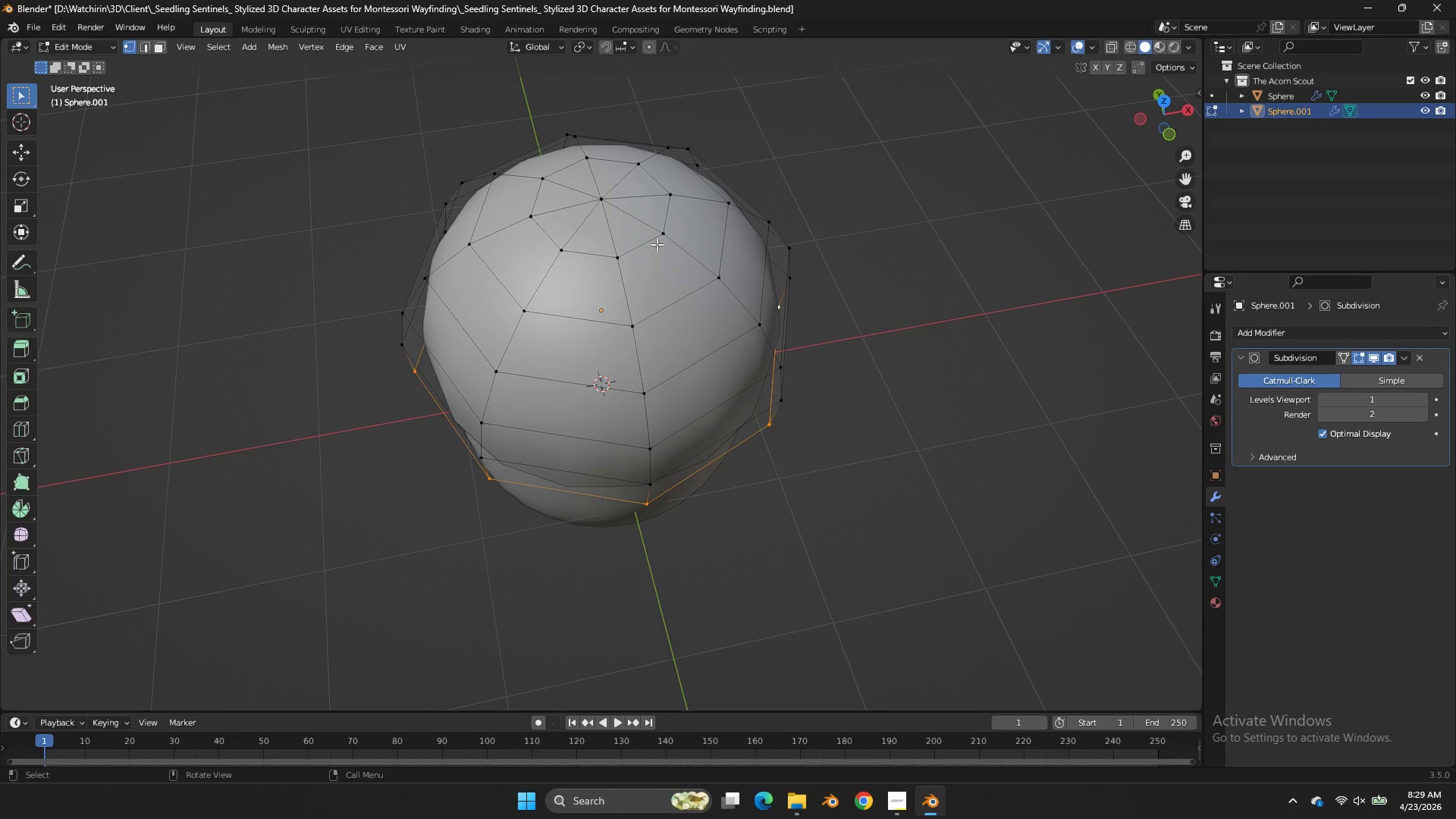 
wait(7.86)
 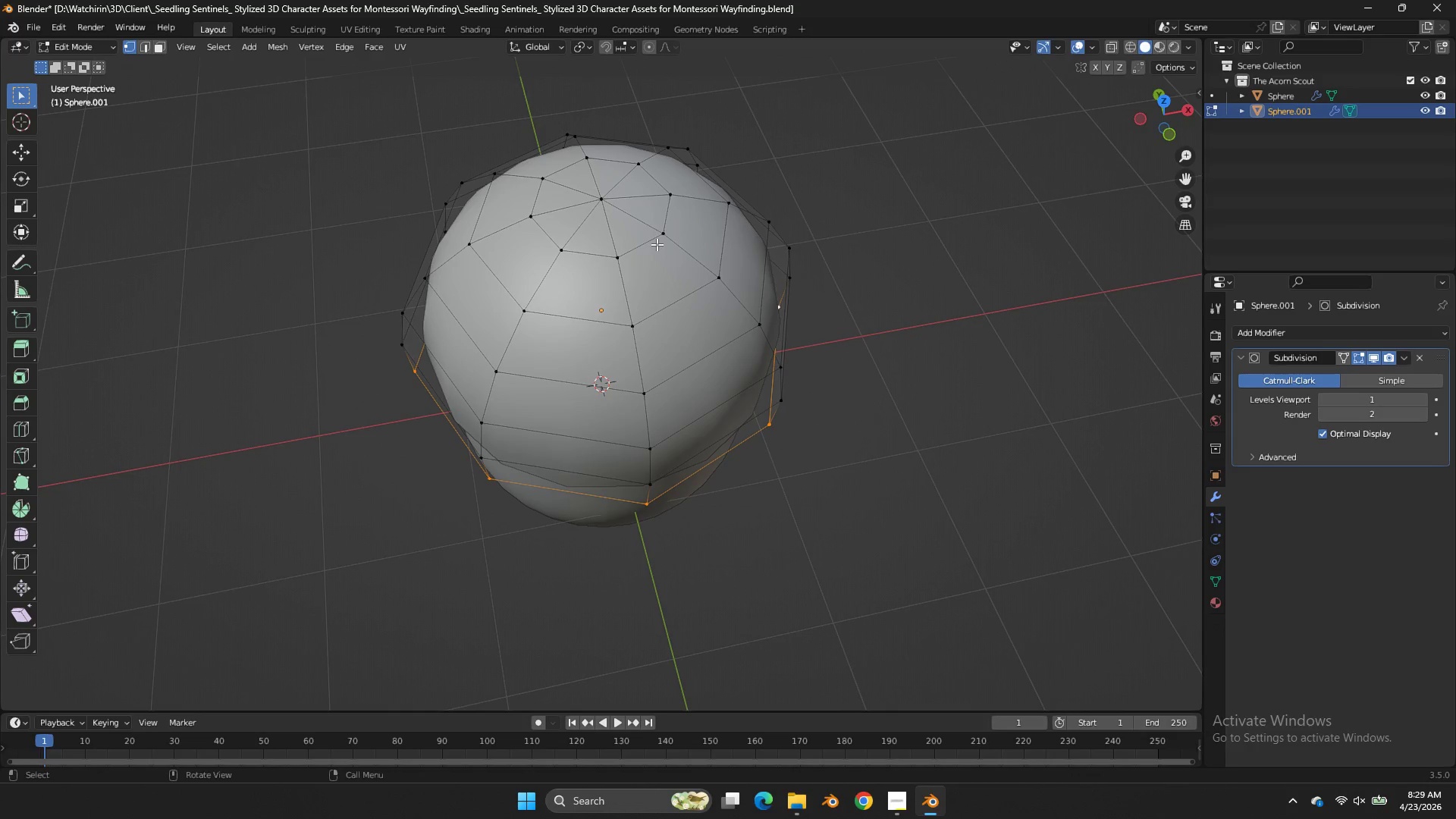 
double_click([610, 202])
 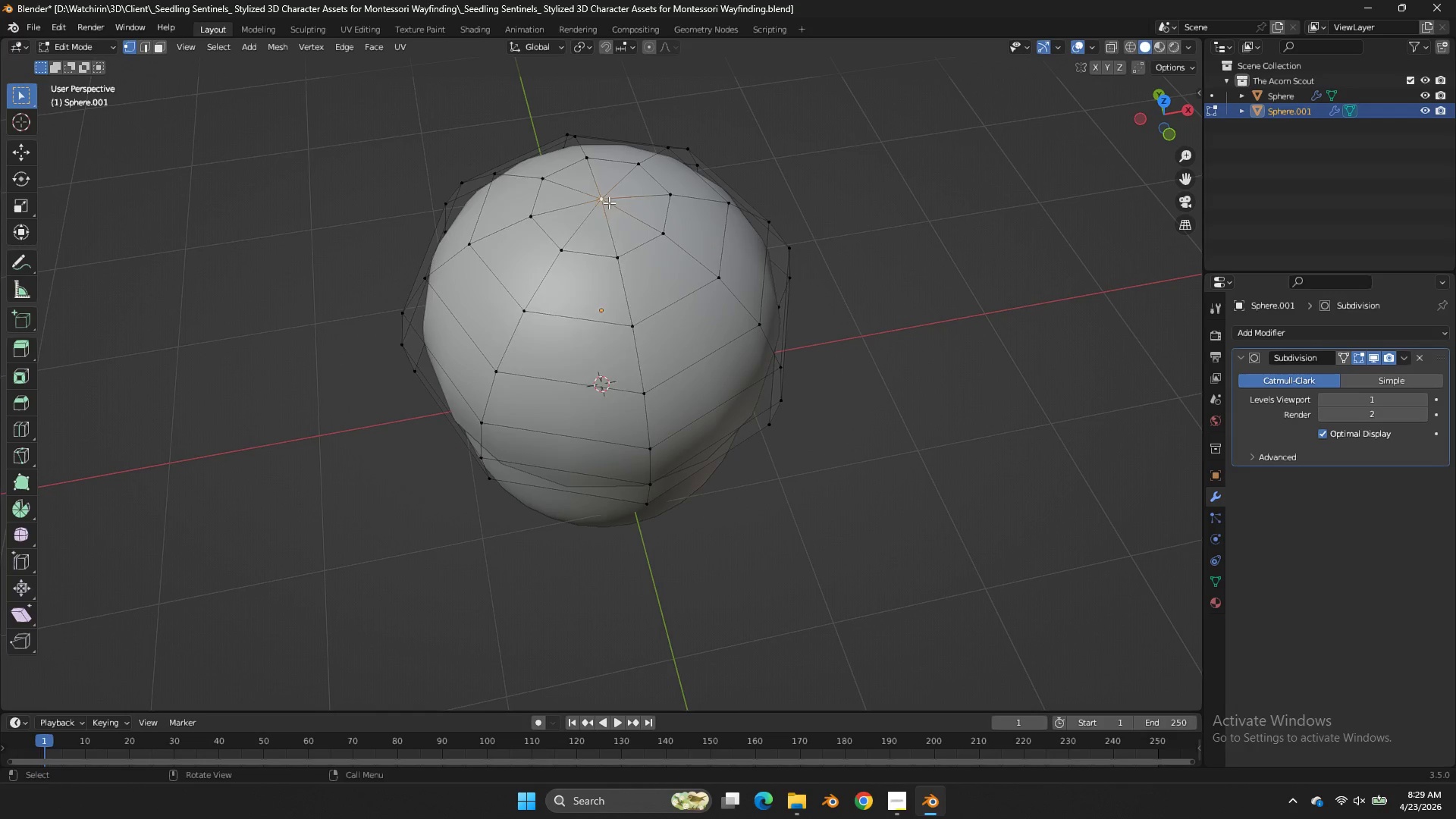 
key(X)
 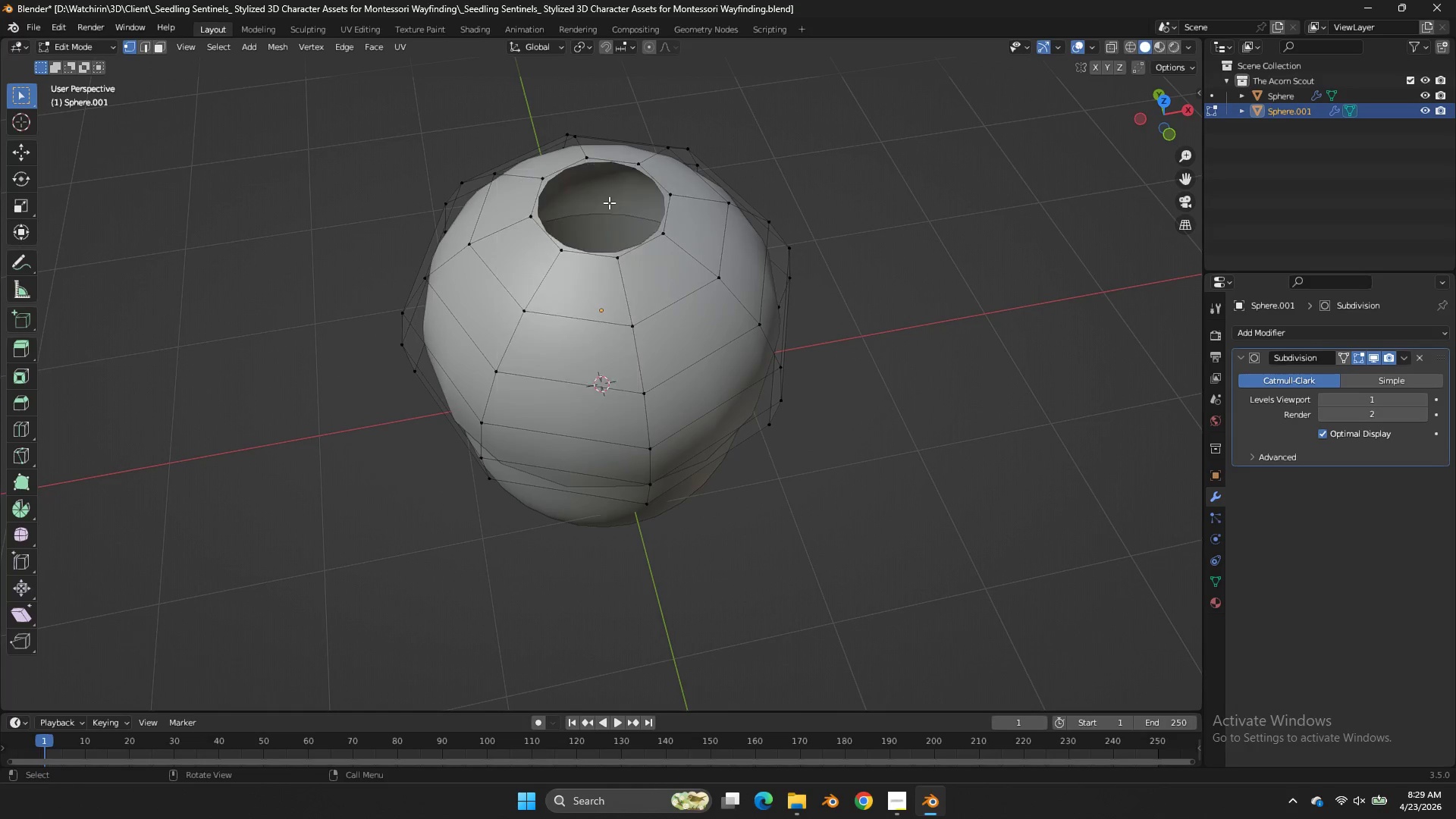 
double_click([609, 202])
 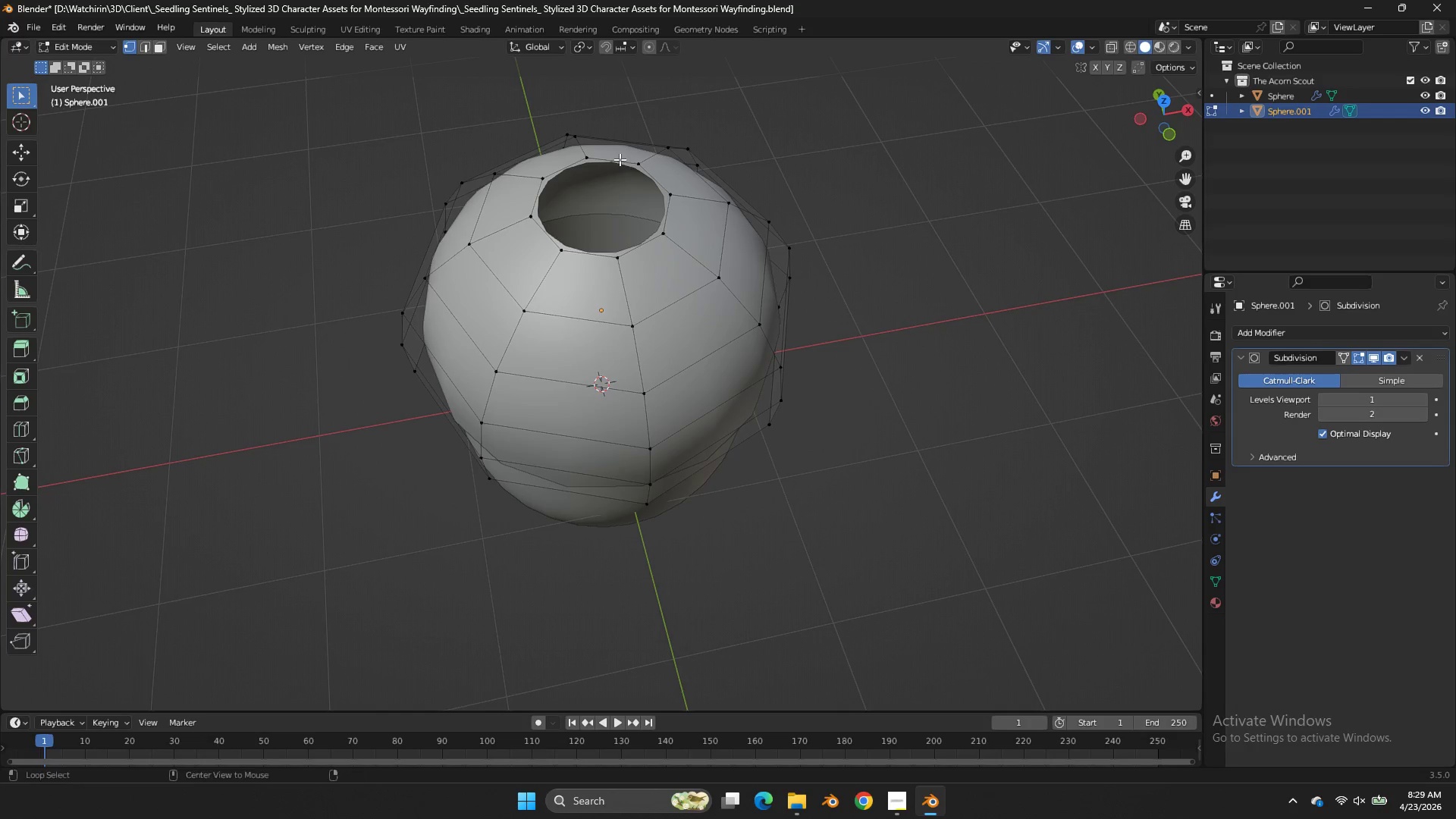 
hold_key(key=AltLeft, duration=0.55)
double_click([620, 159])
 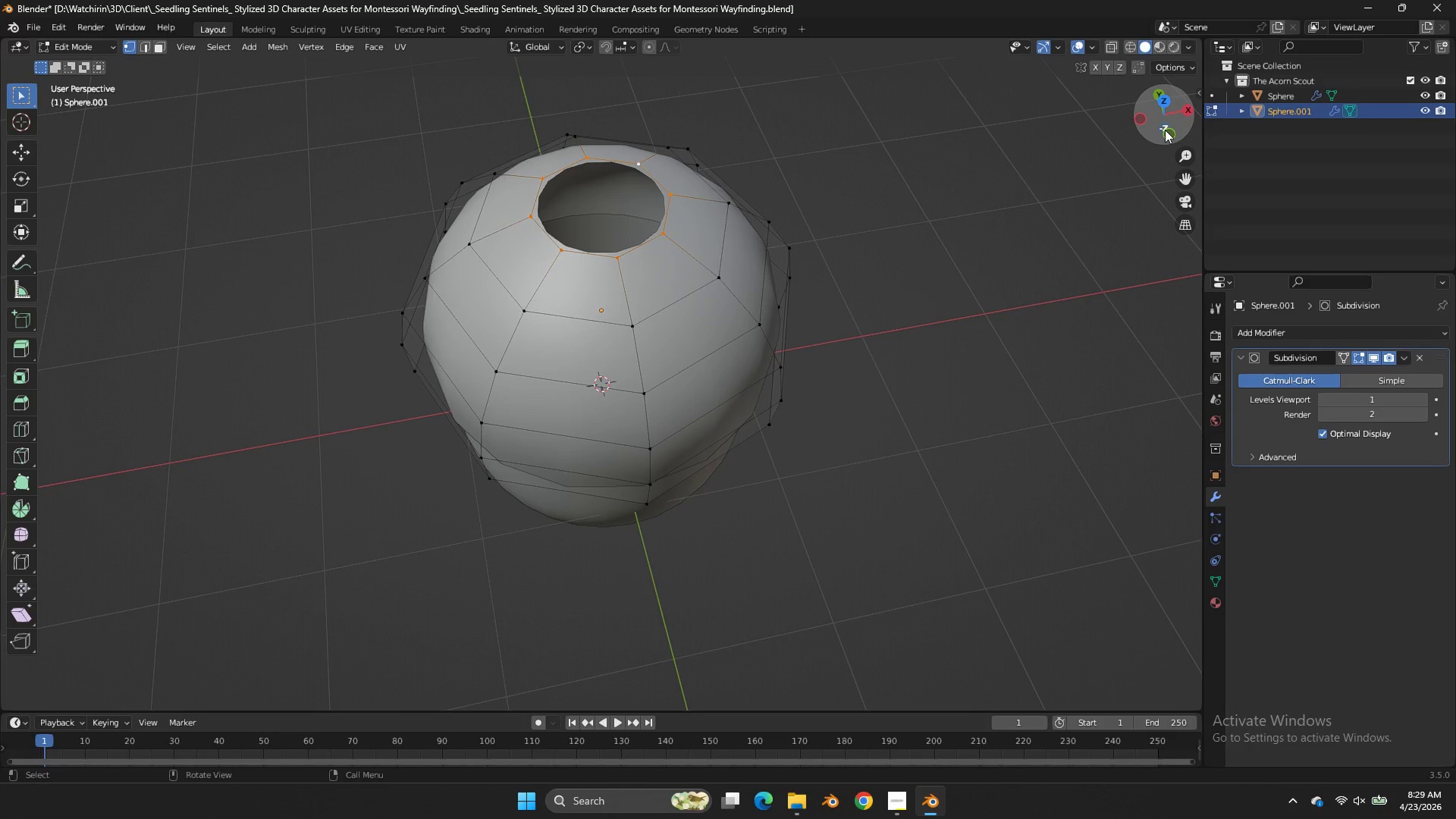 
double_click([1166, 133])
 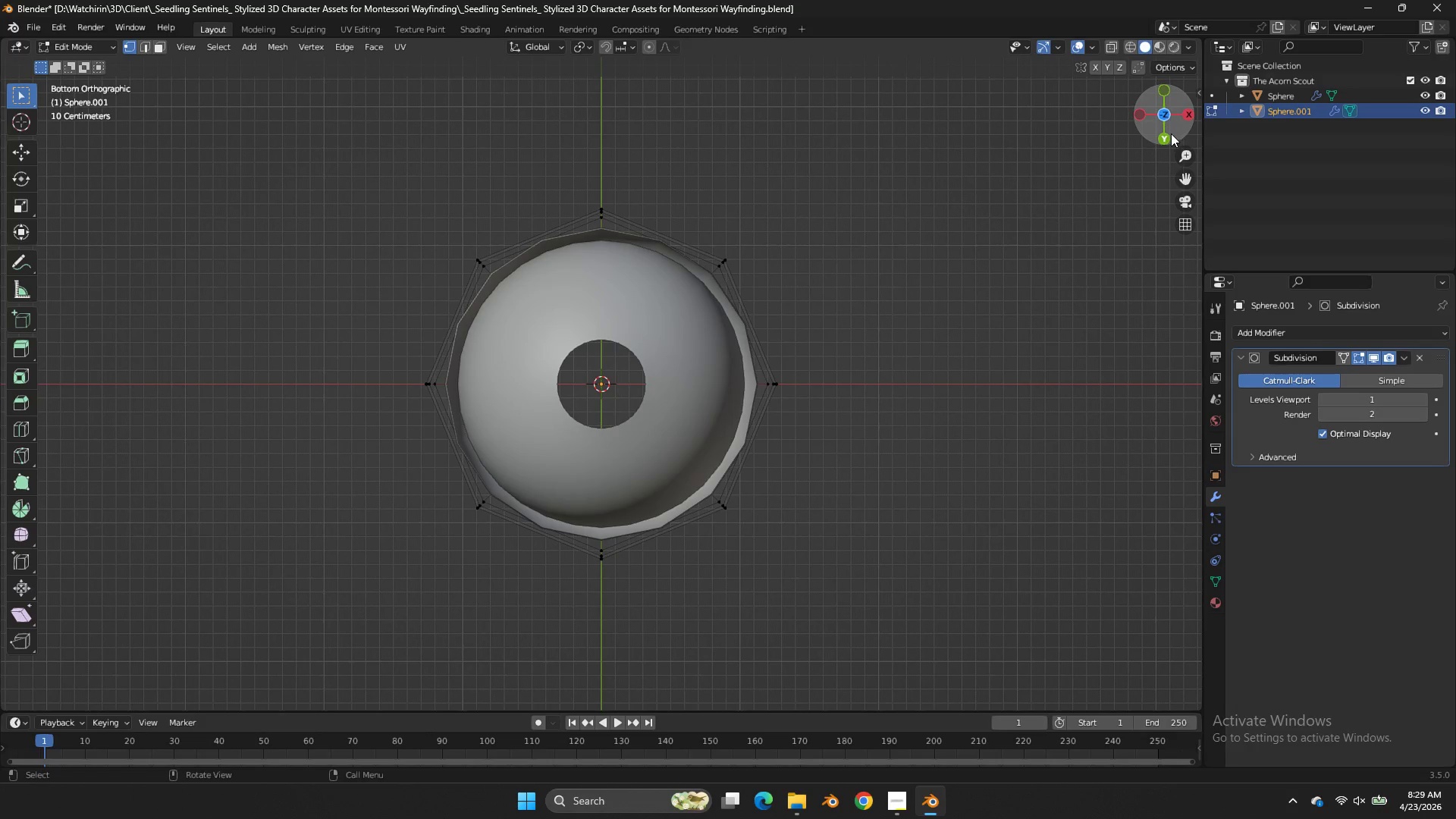 
double_click([1166, 136])
 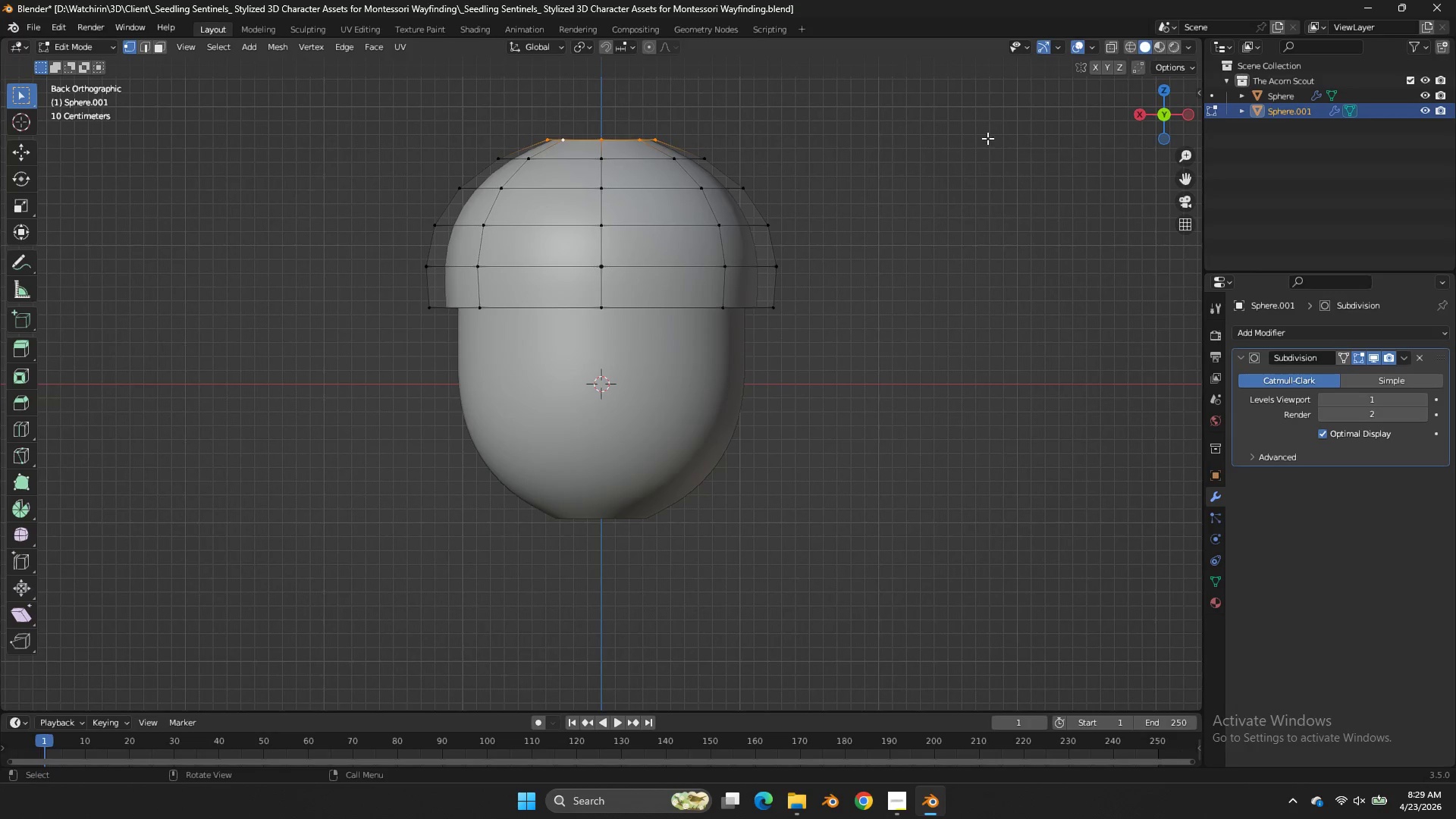 
key(E)
 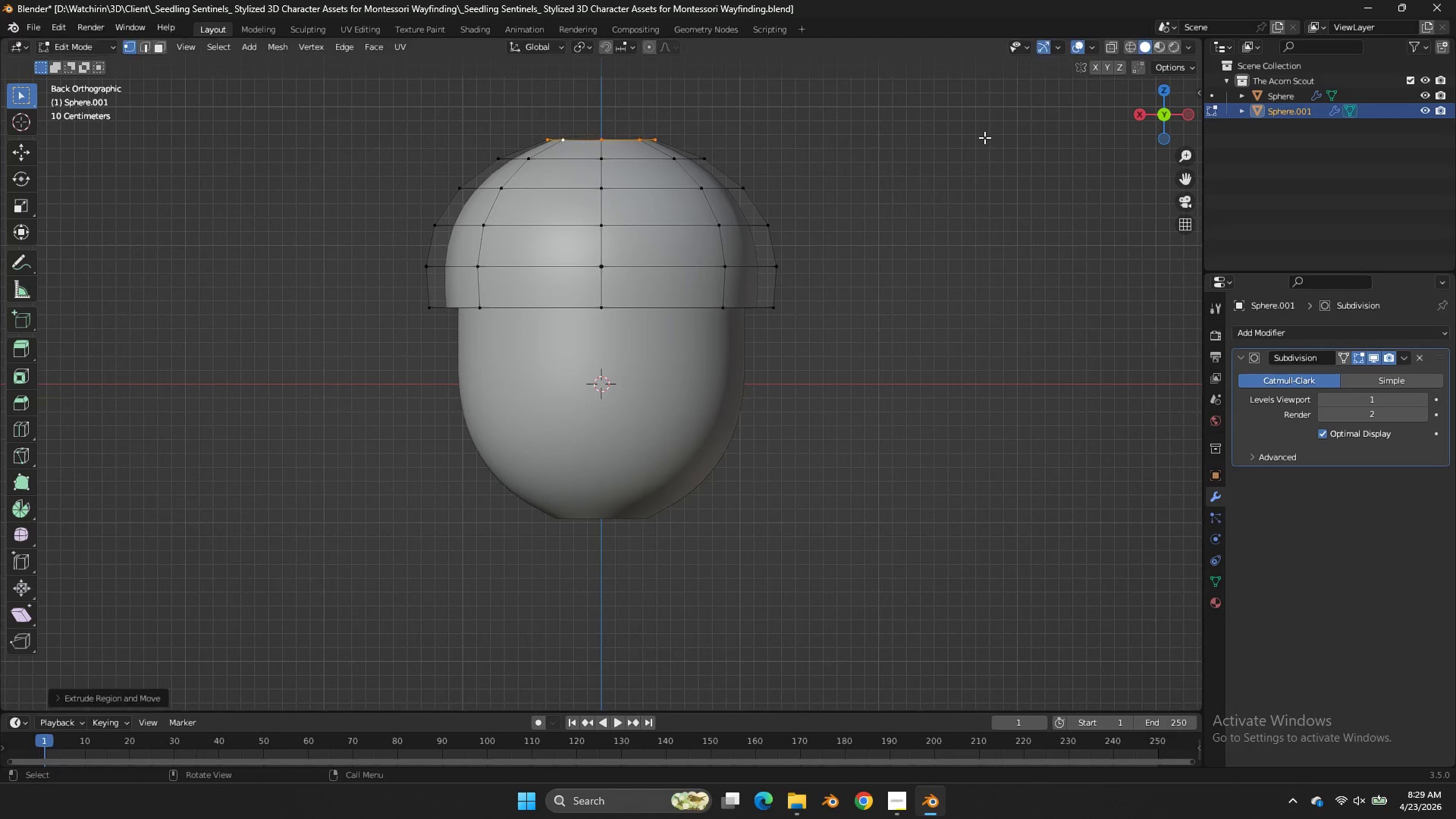 
right_click([984, 137])
 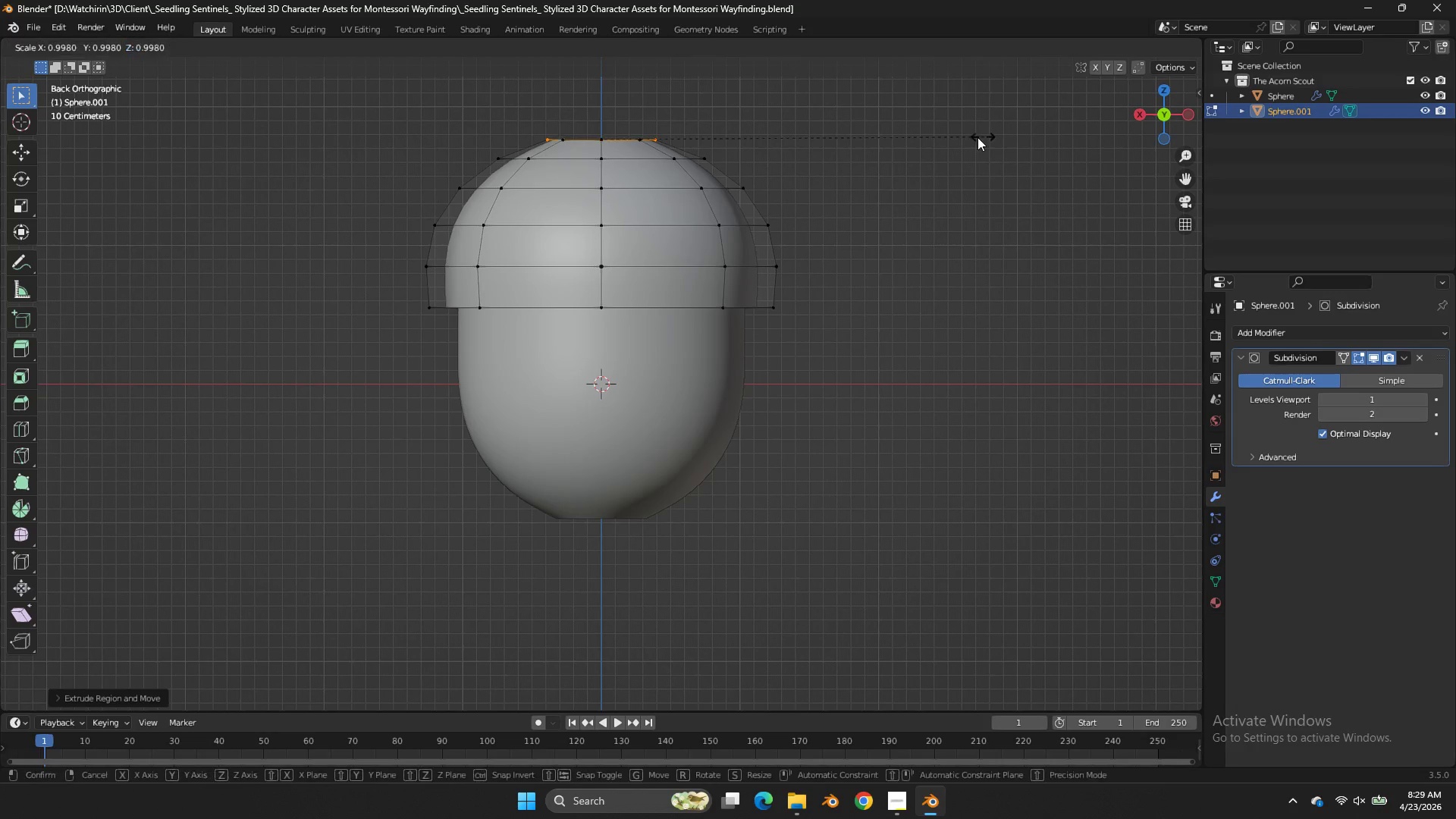 
key(S)
 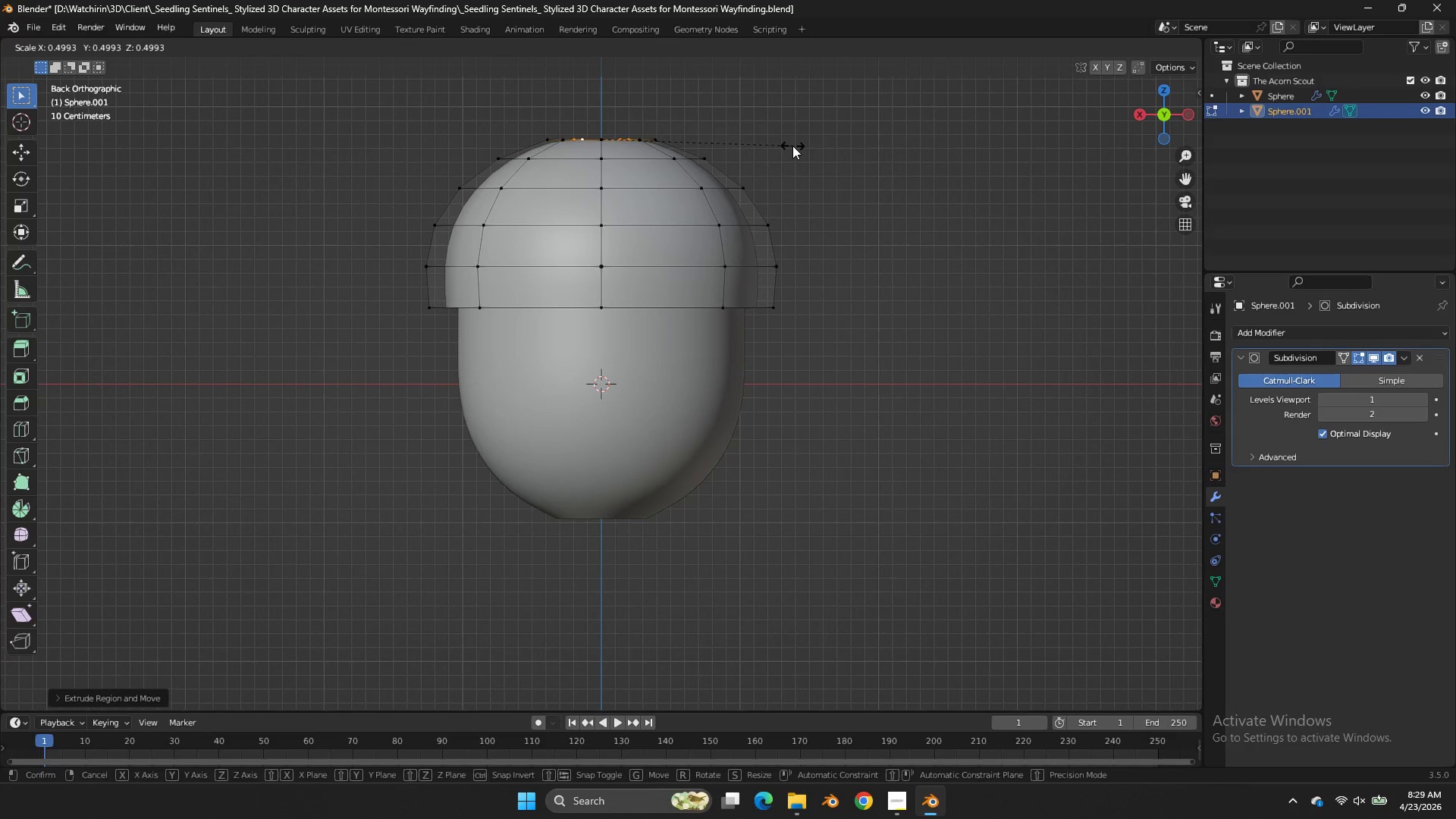 
double_click([792, 146])
 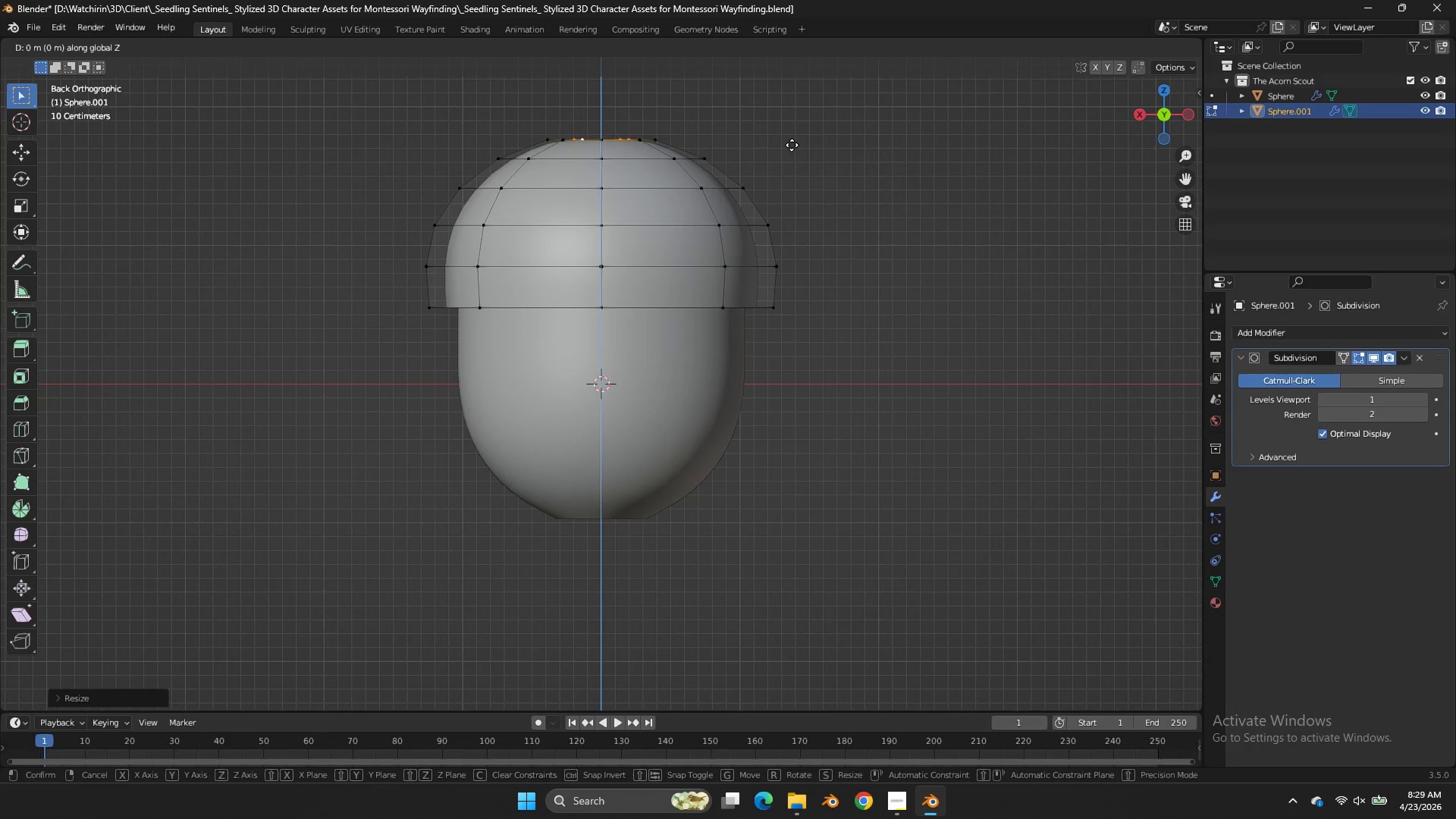 
type(gz)
 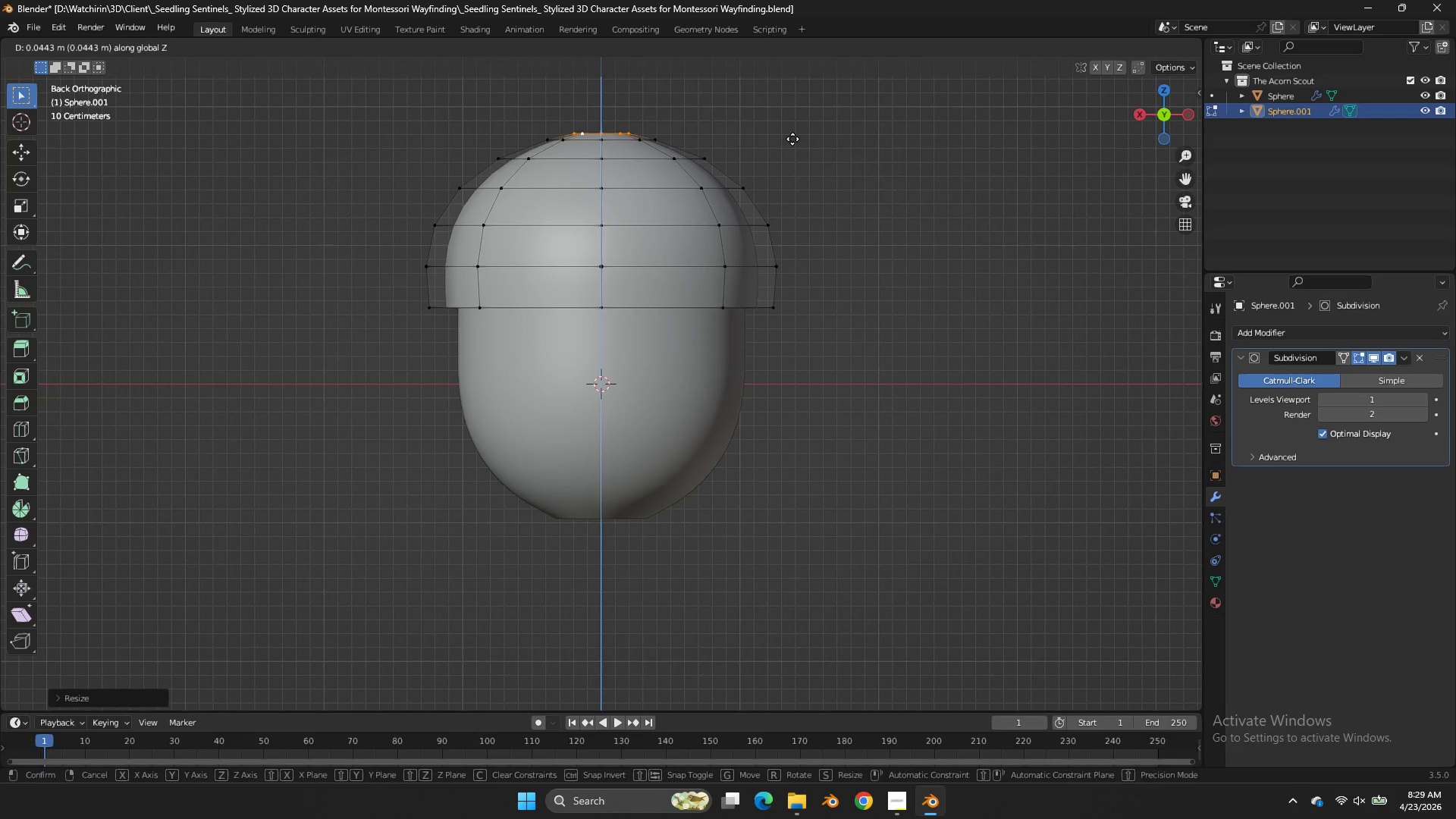 
hold_key(key=ShiftLeft, duration=0.86)
double_click([788, 170])
 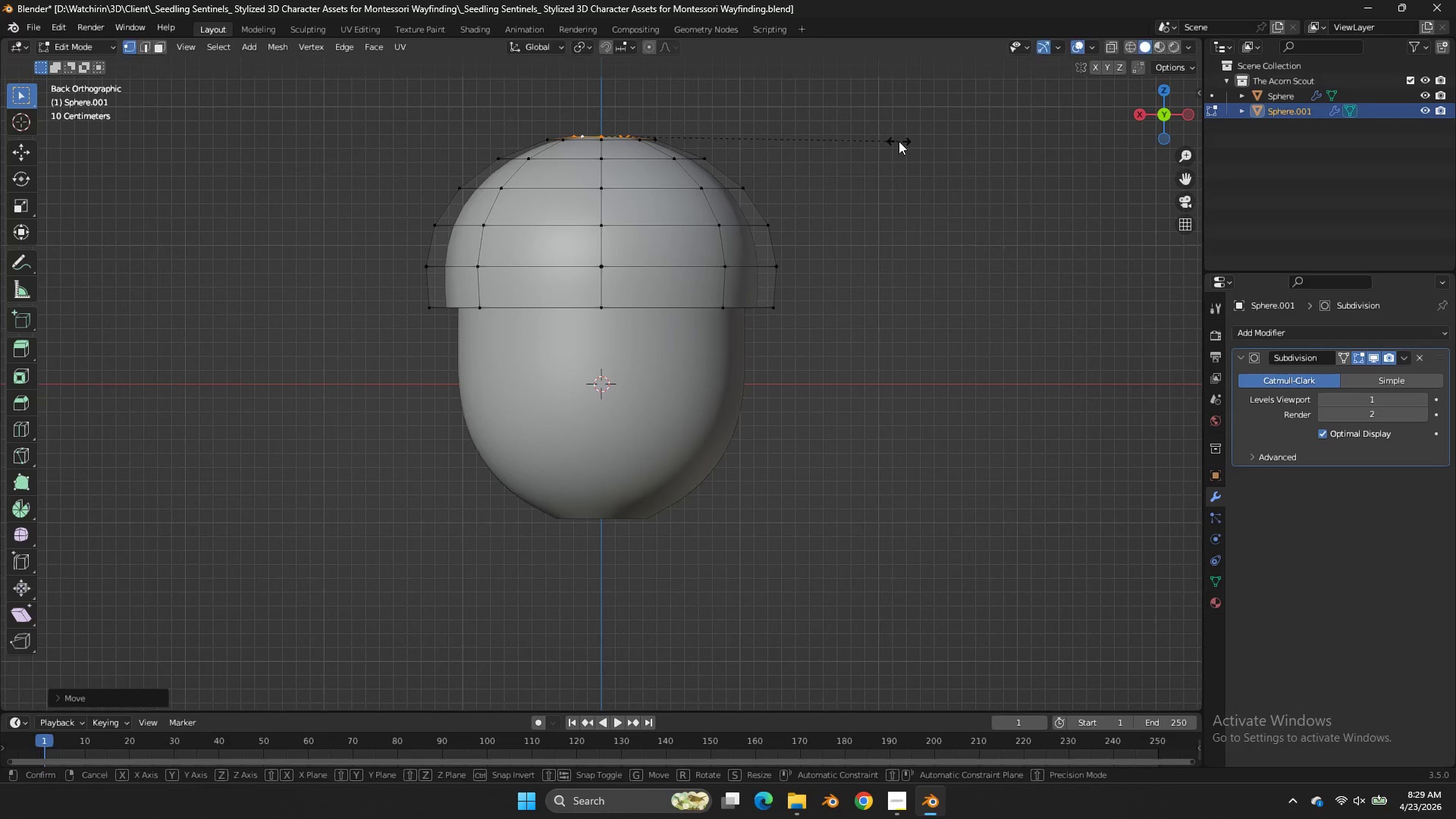 
key(S)
 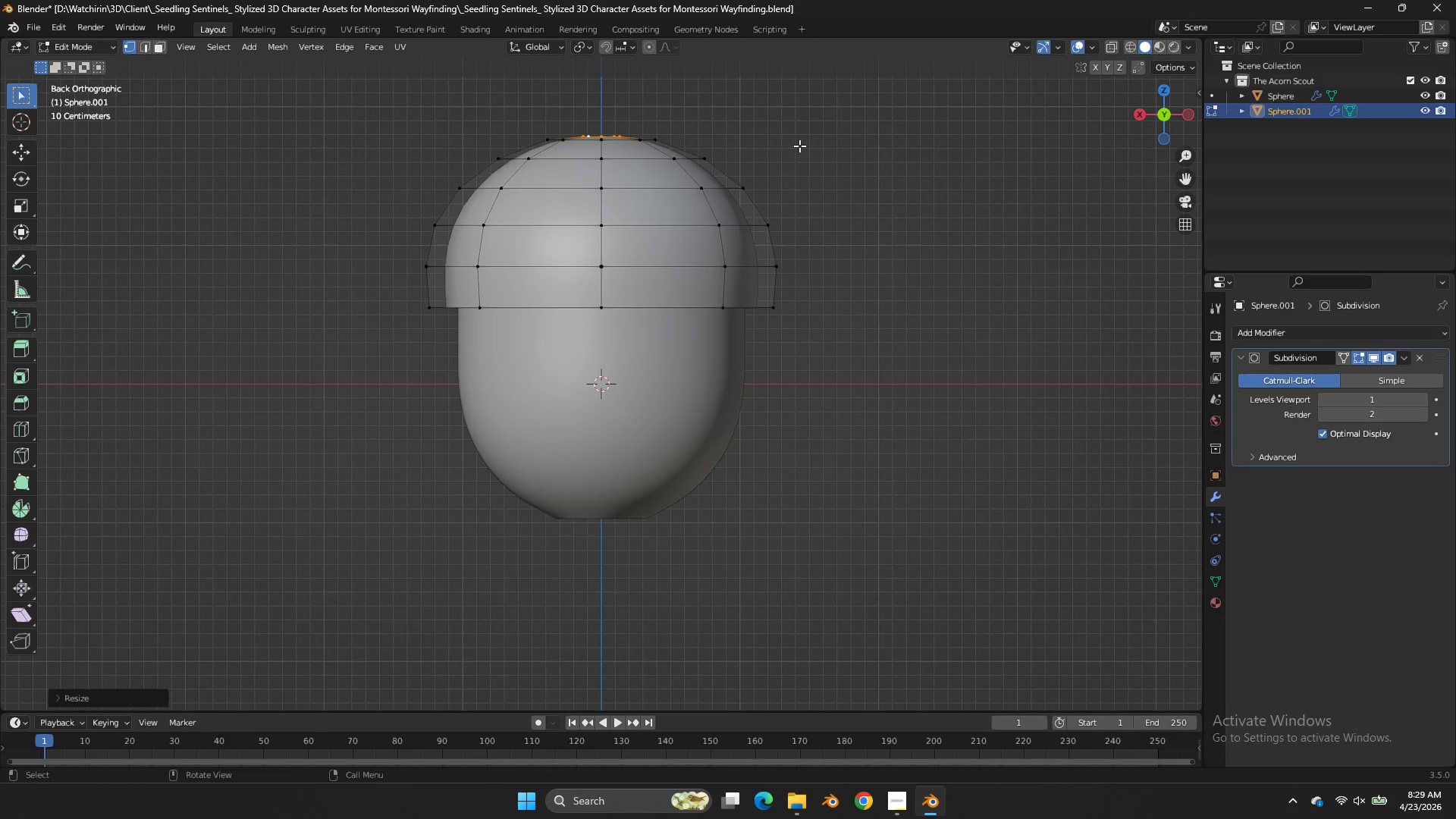 
double_click([799, 146])
 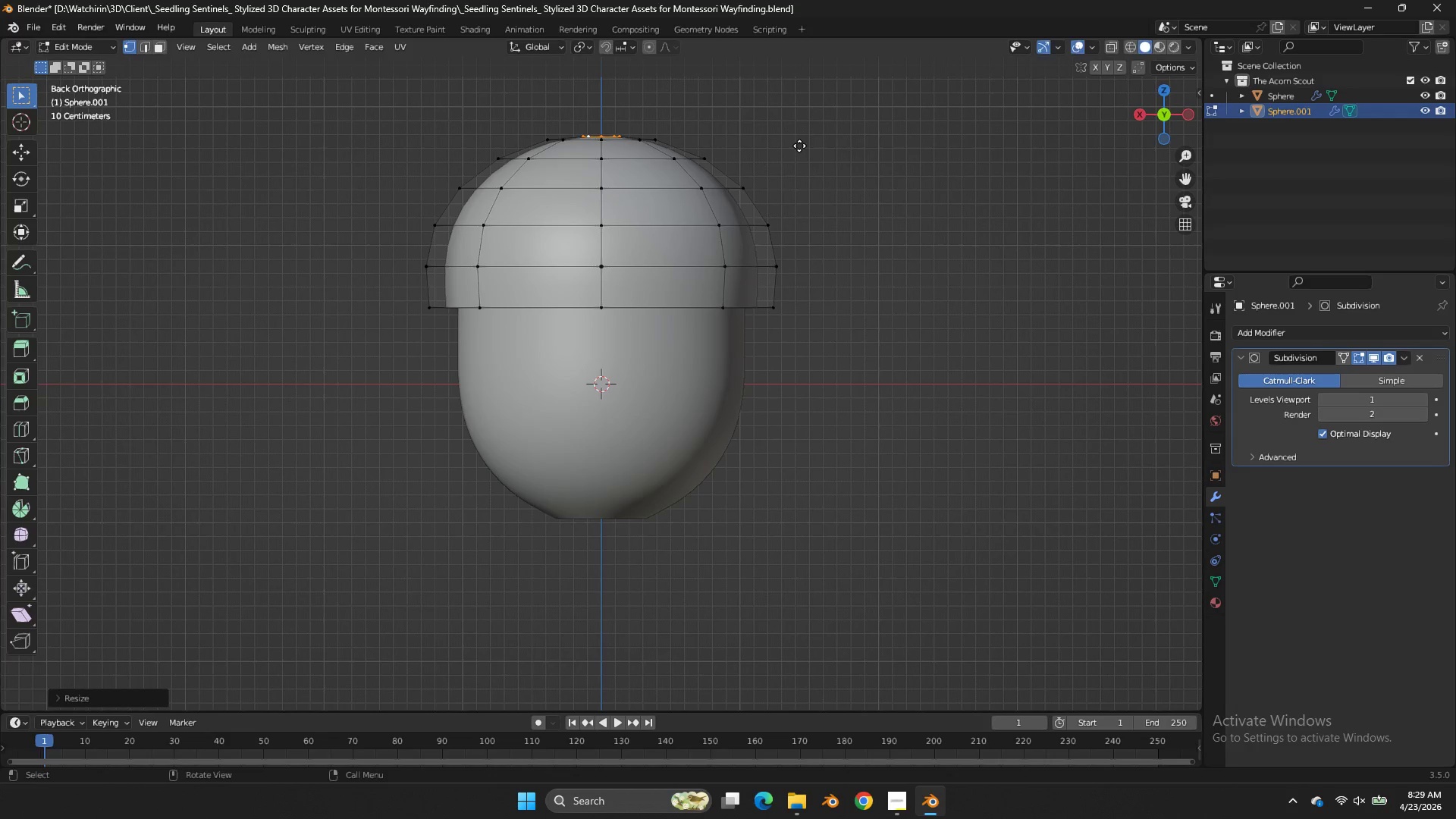 
type(ez)
 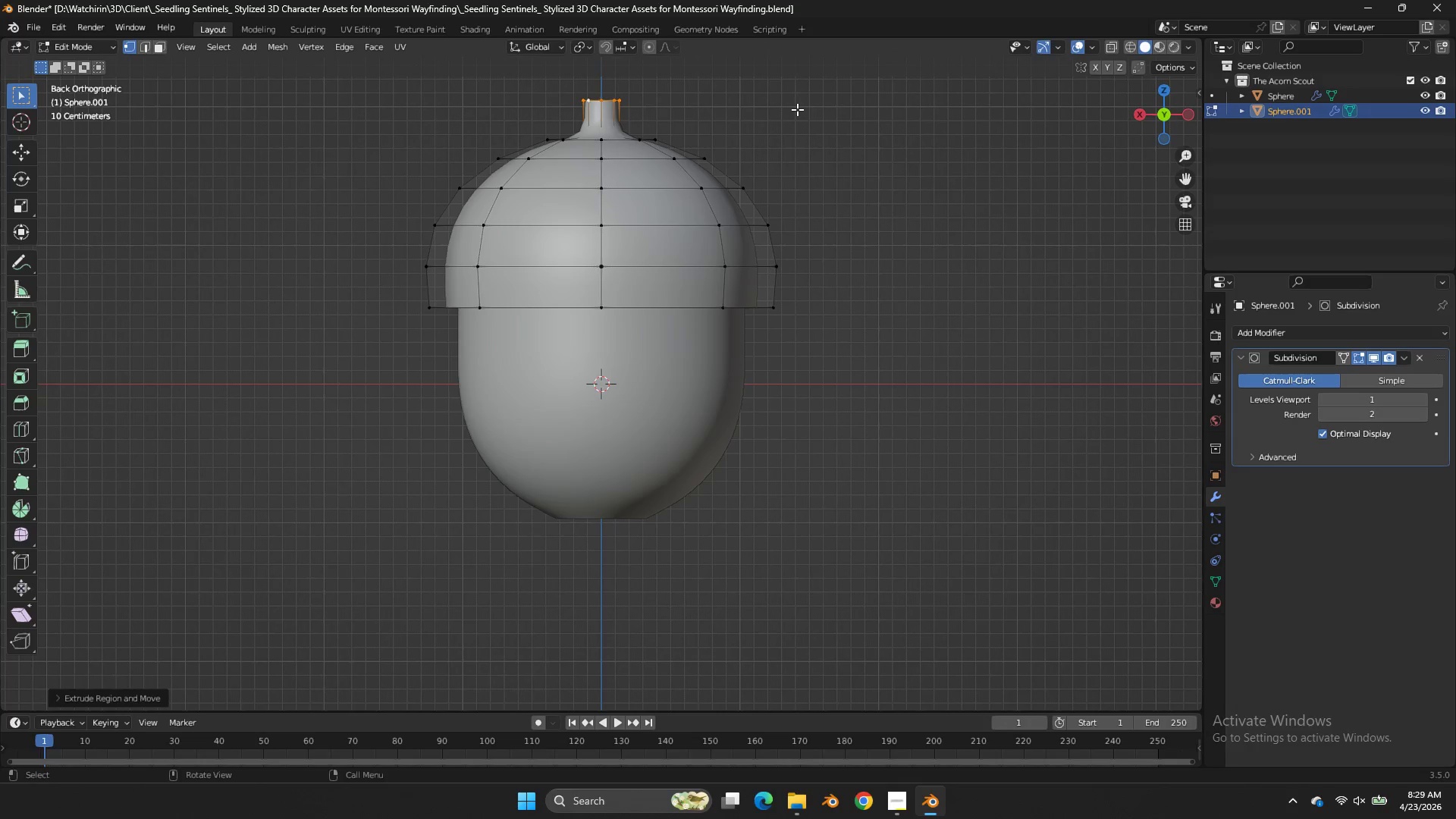 
double_click([797, 109])
 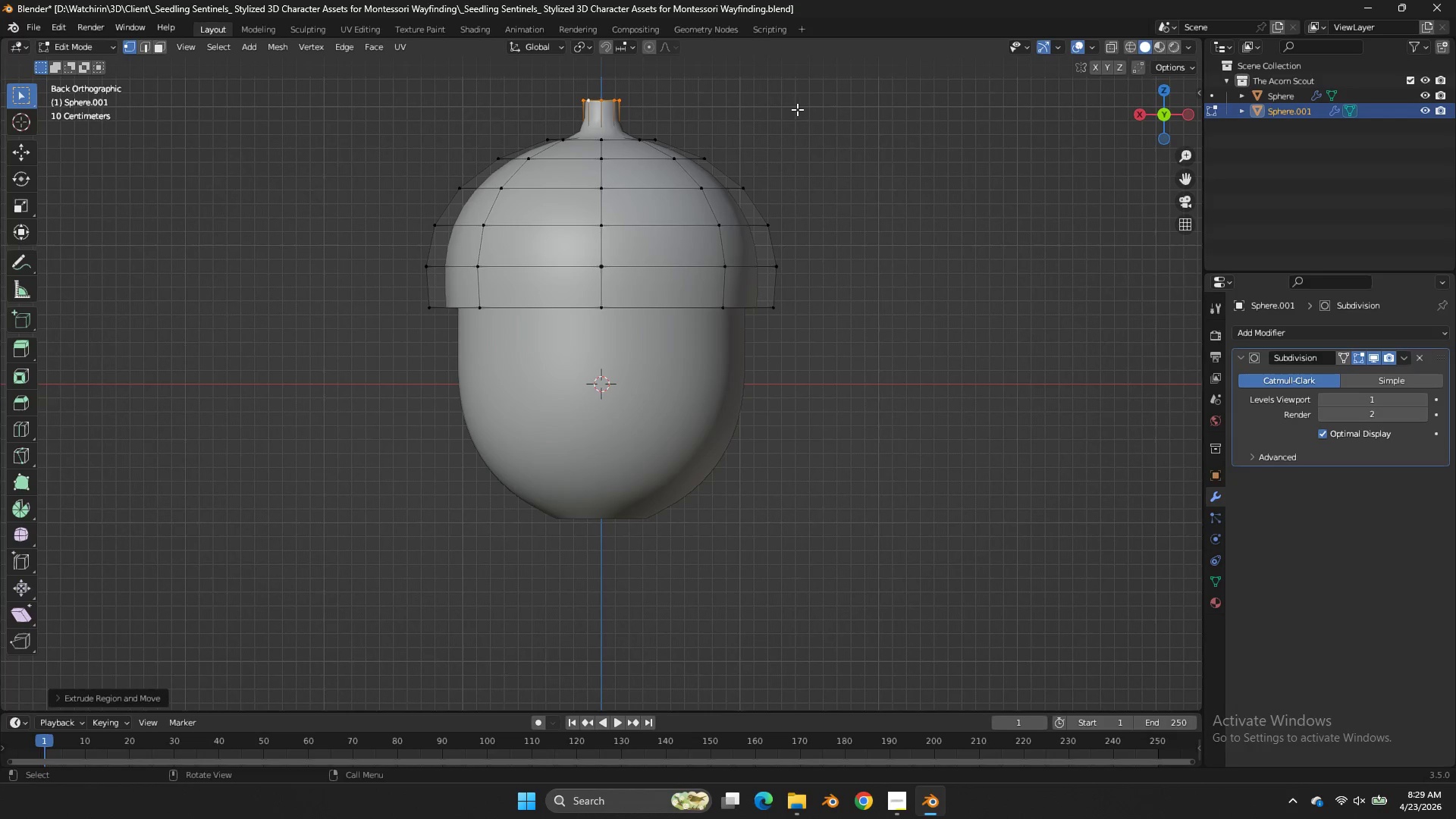 
wait(25.12)
 